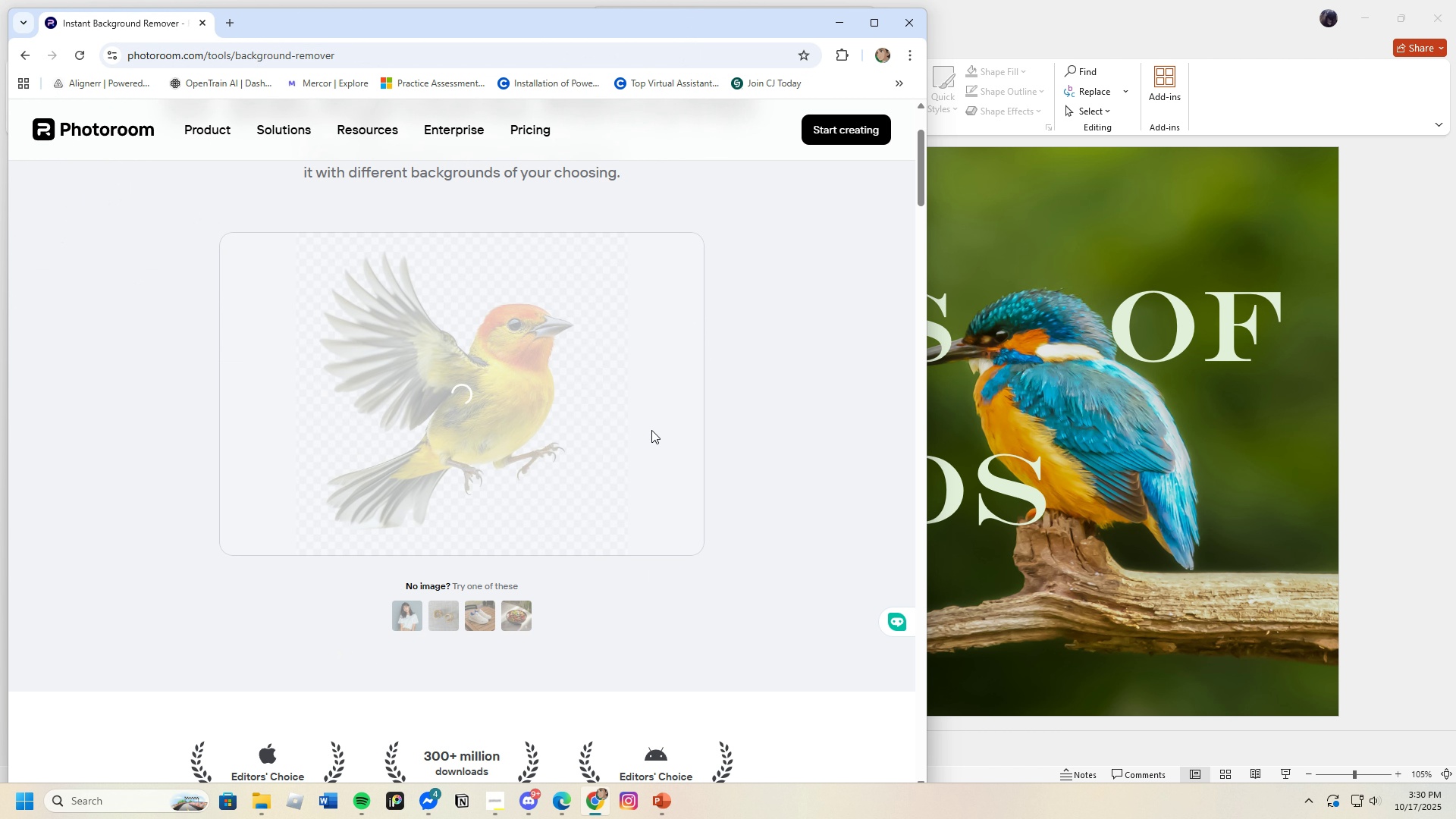 
left_click([625, 636])
 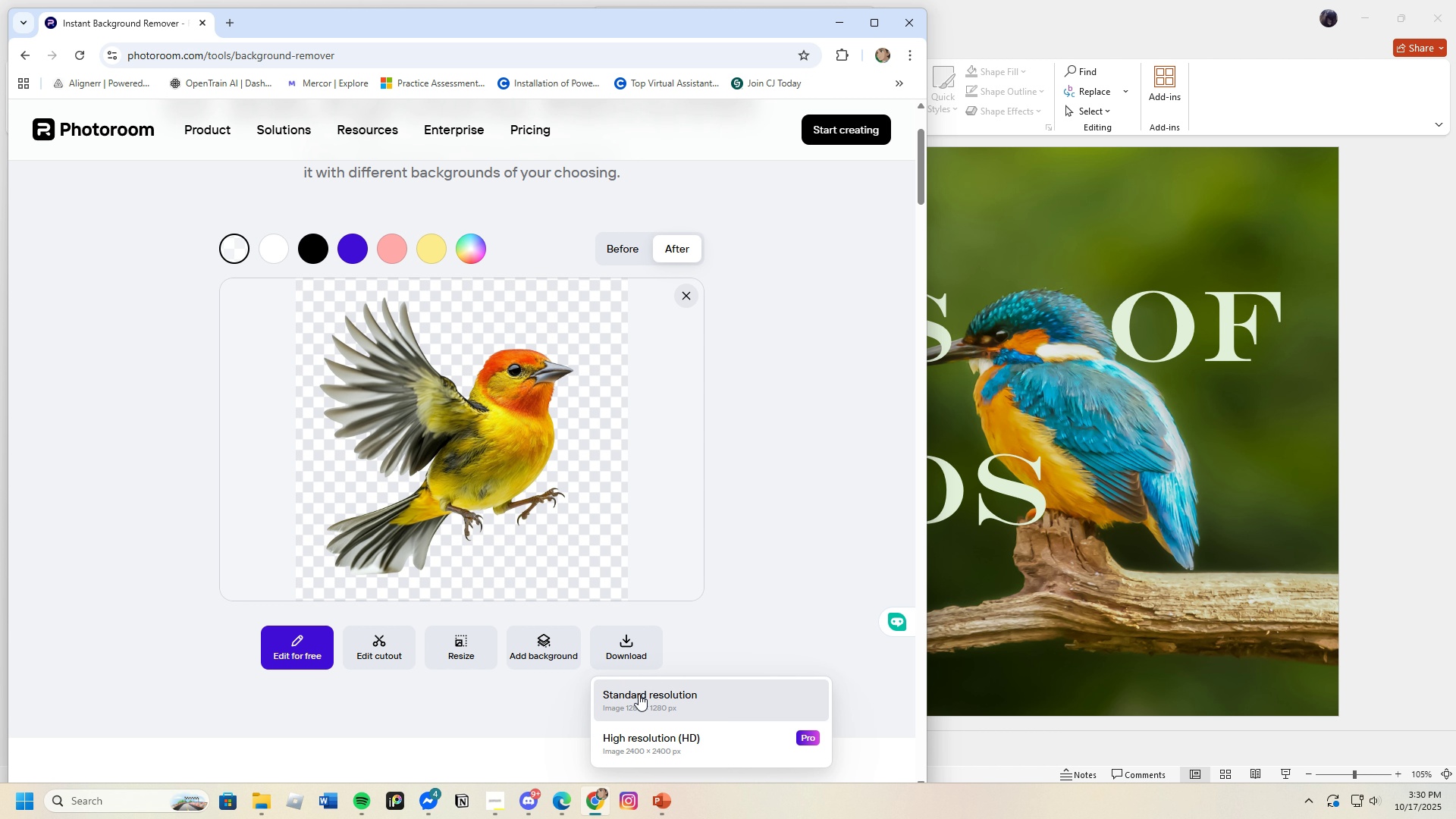 
left_click([639, 694])
 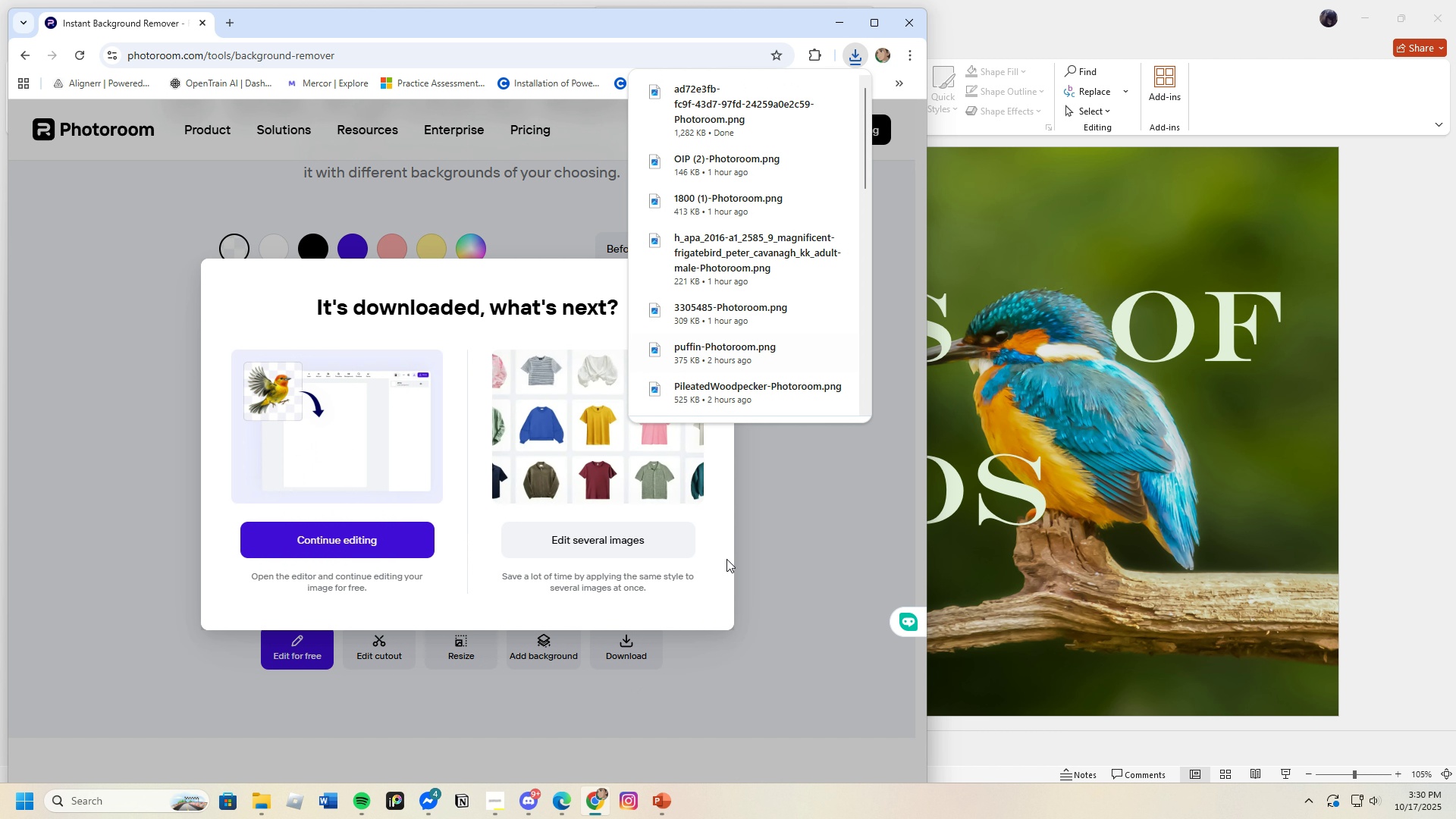 
left_click([794, 604])
 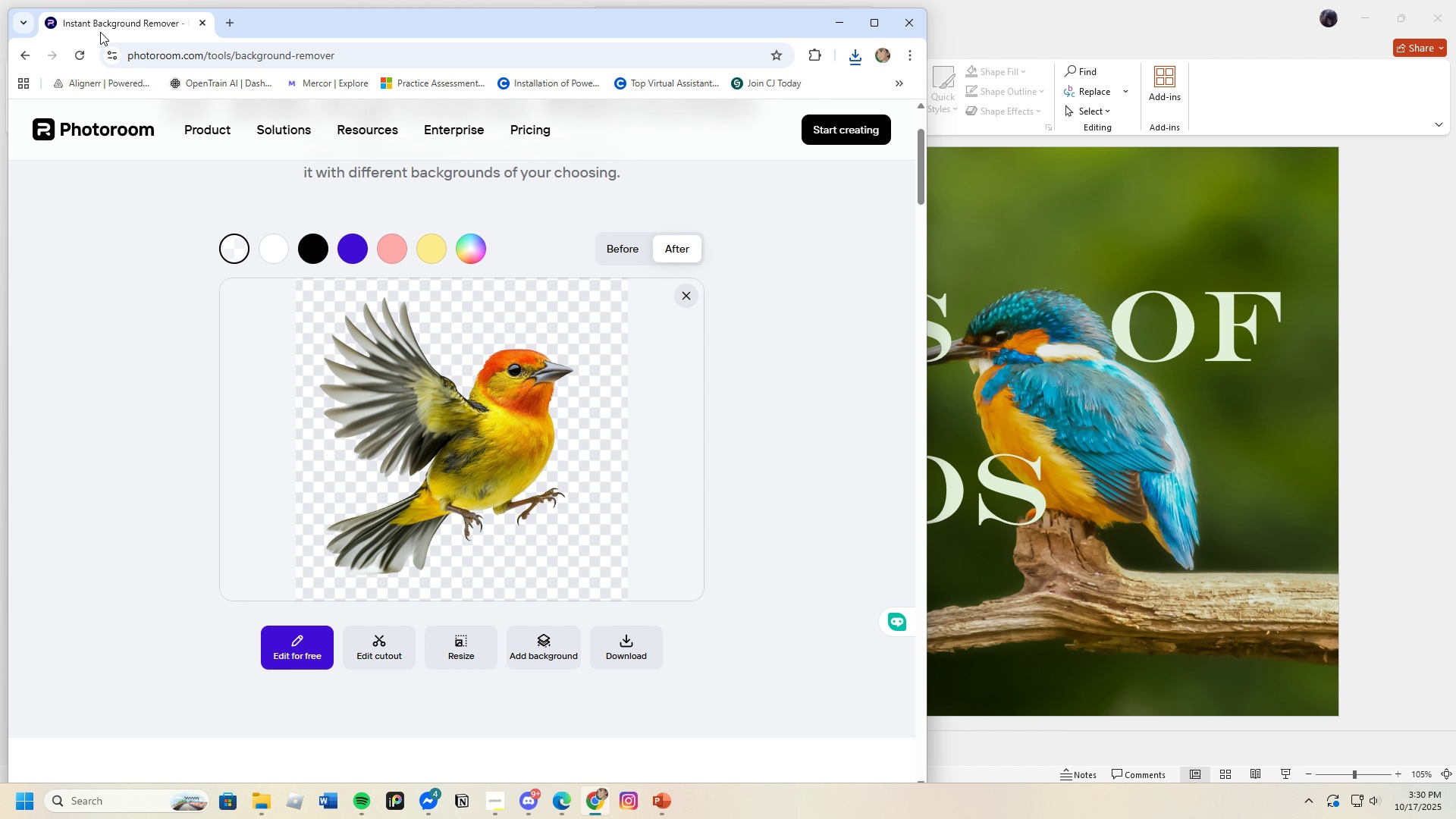 
left_click([82, 58])
 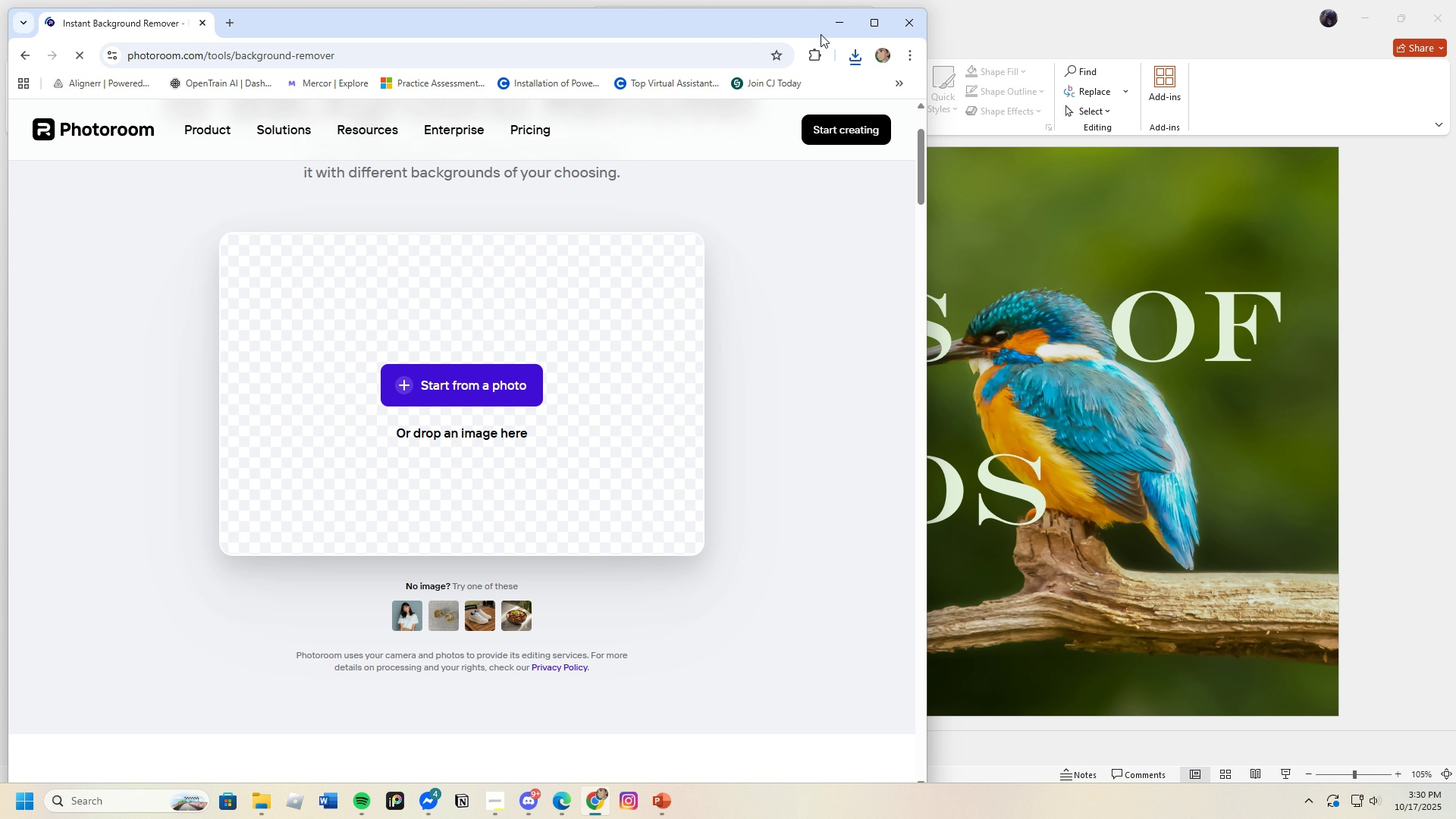 
left_click([830, 26])
 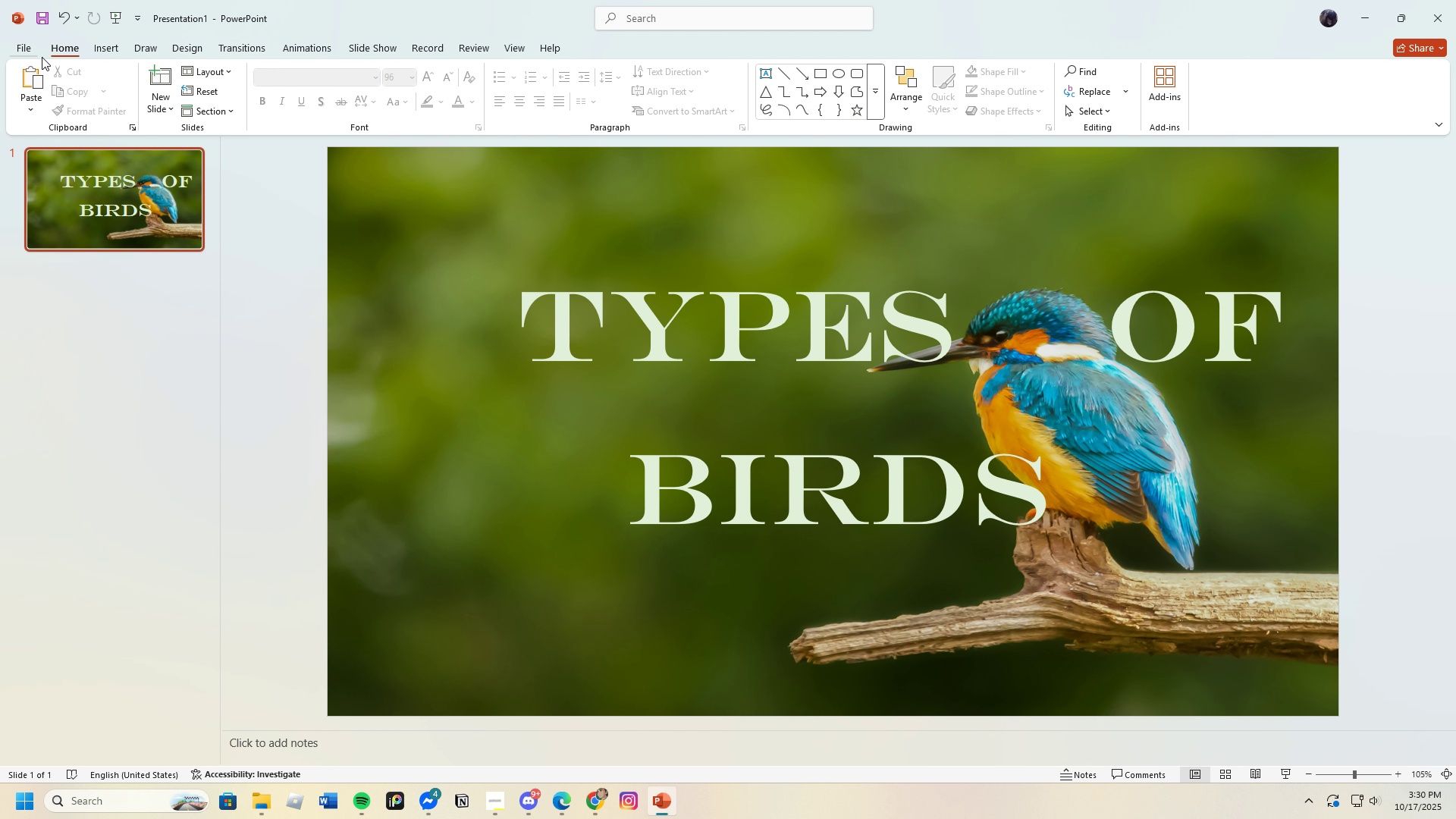 
left_click([108, 50])
 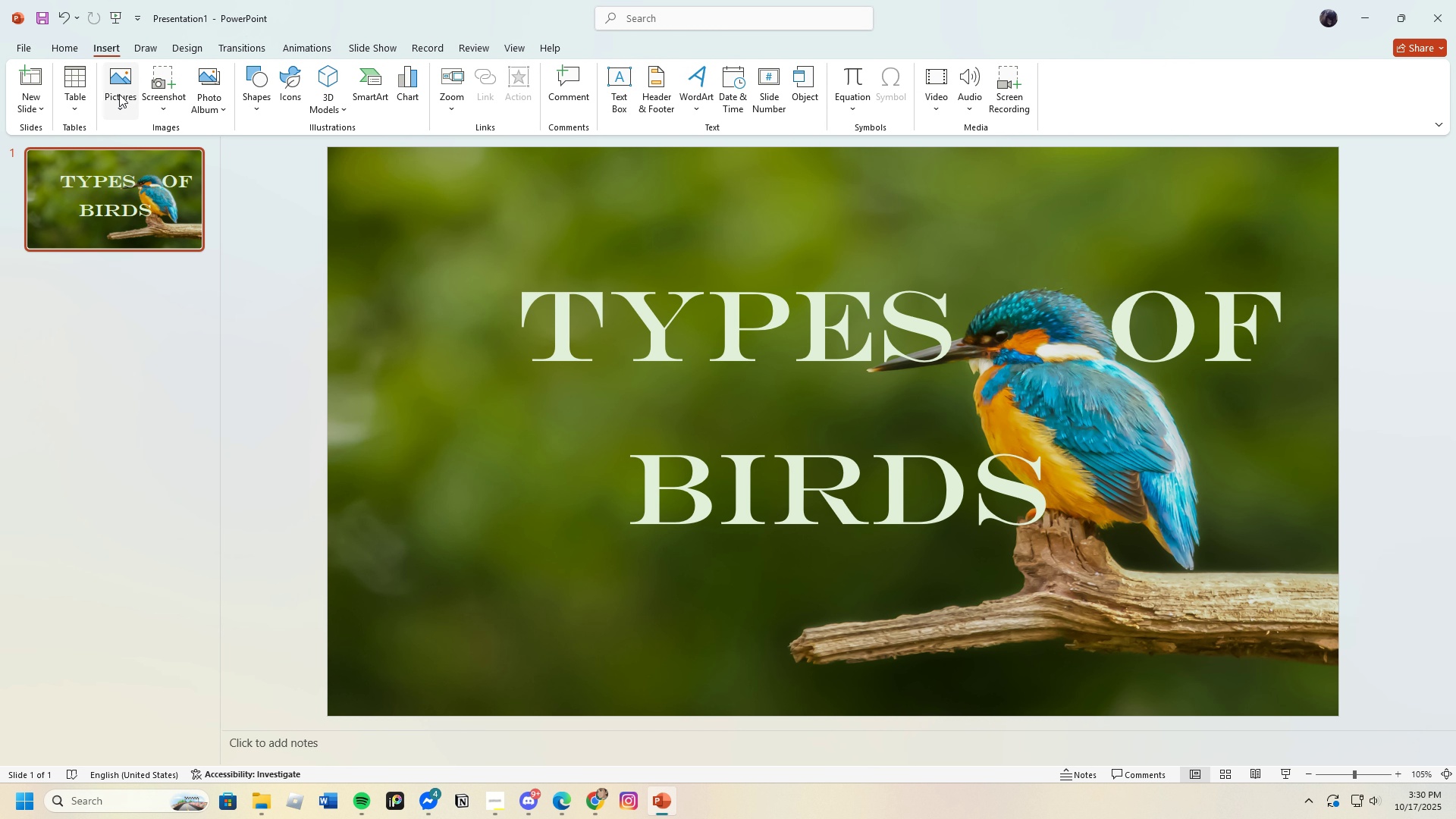 
left_click([119, 94])
 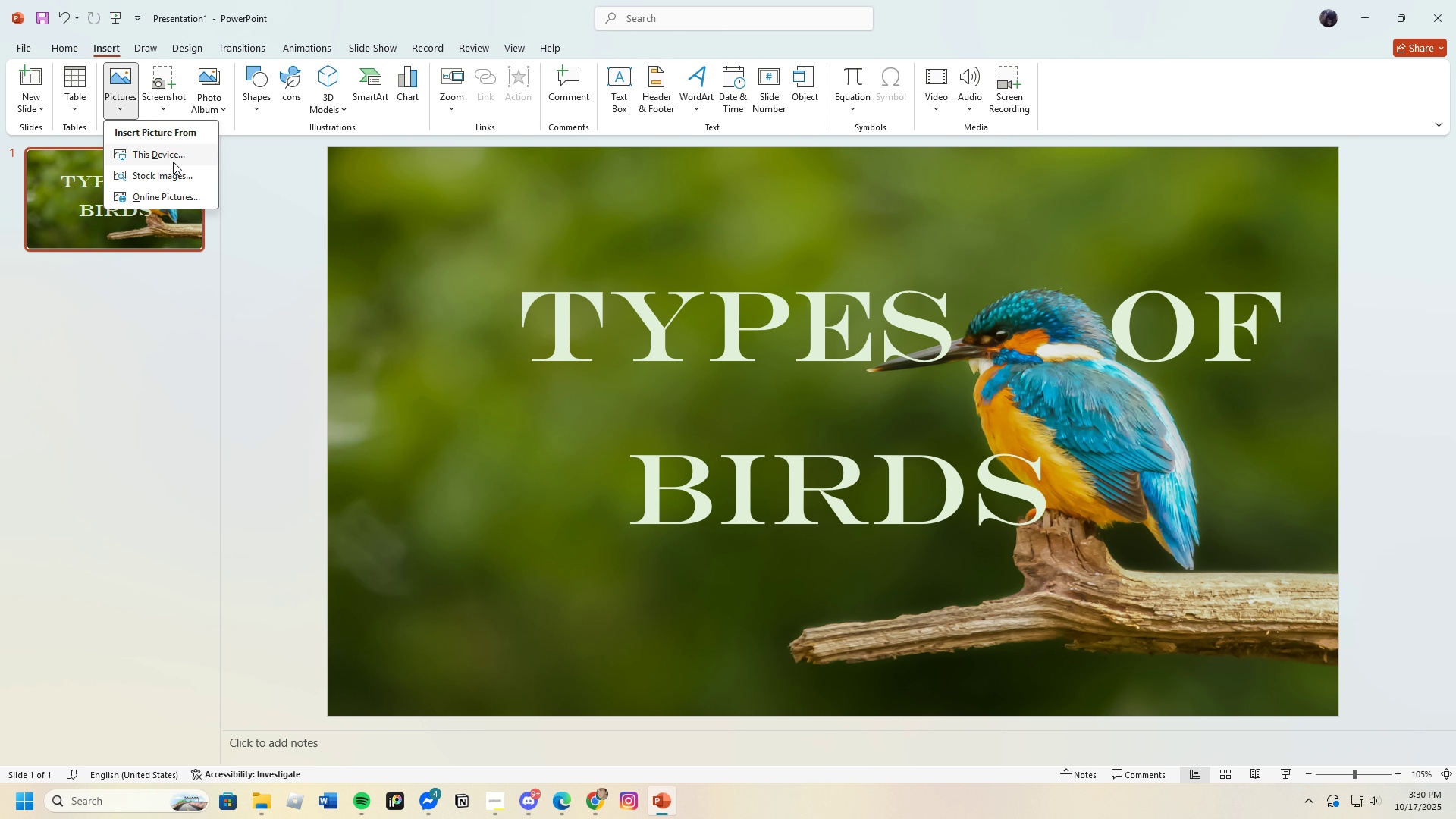 
left_click([173, 162])
 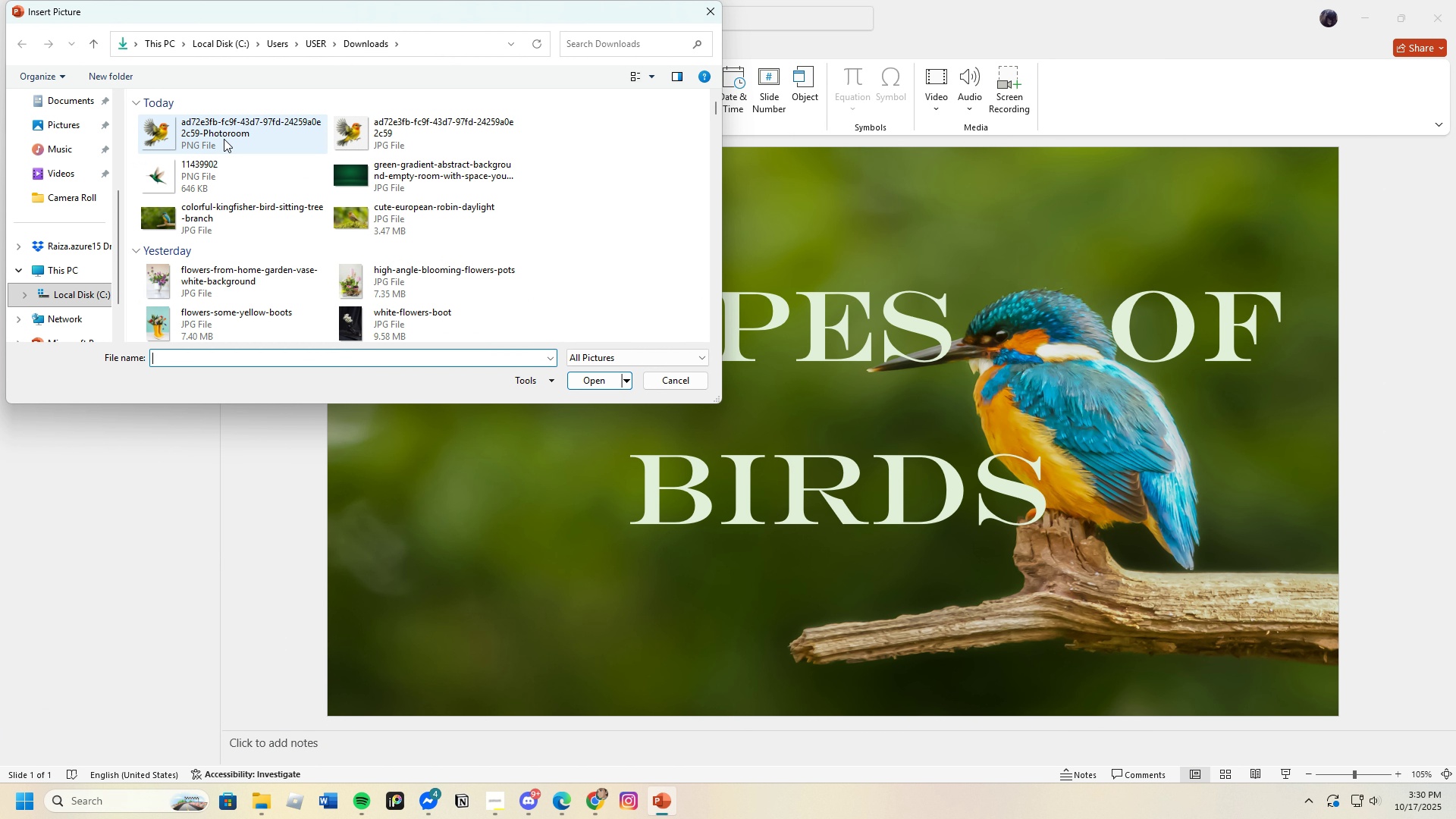 
left_click([218, 131])
 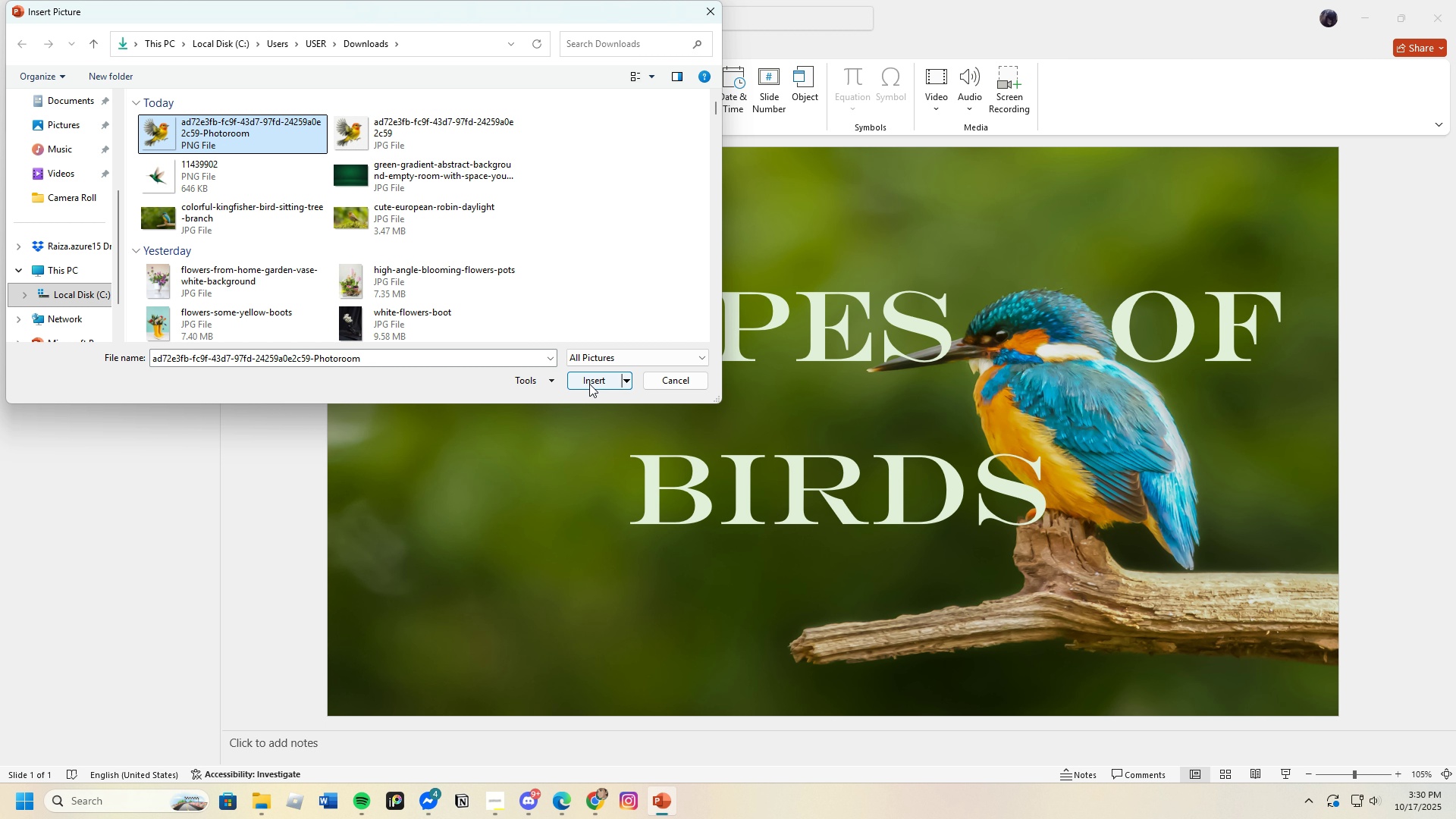 
left_click([589, 382])
 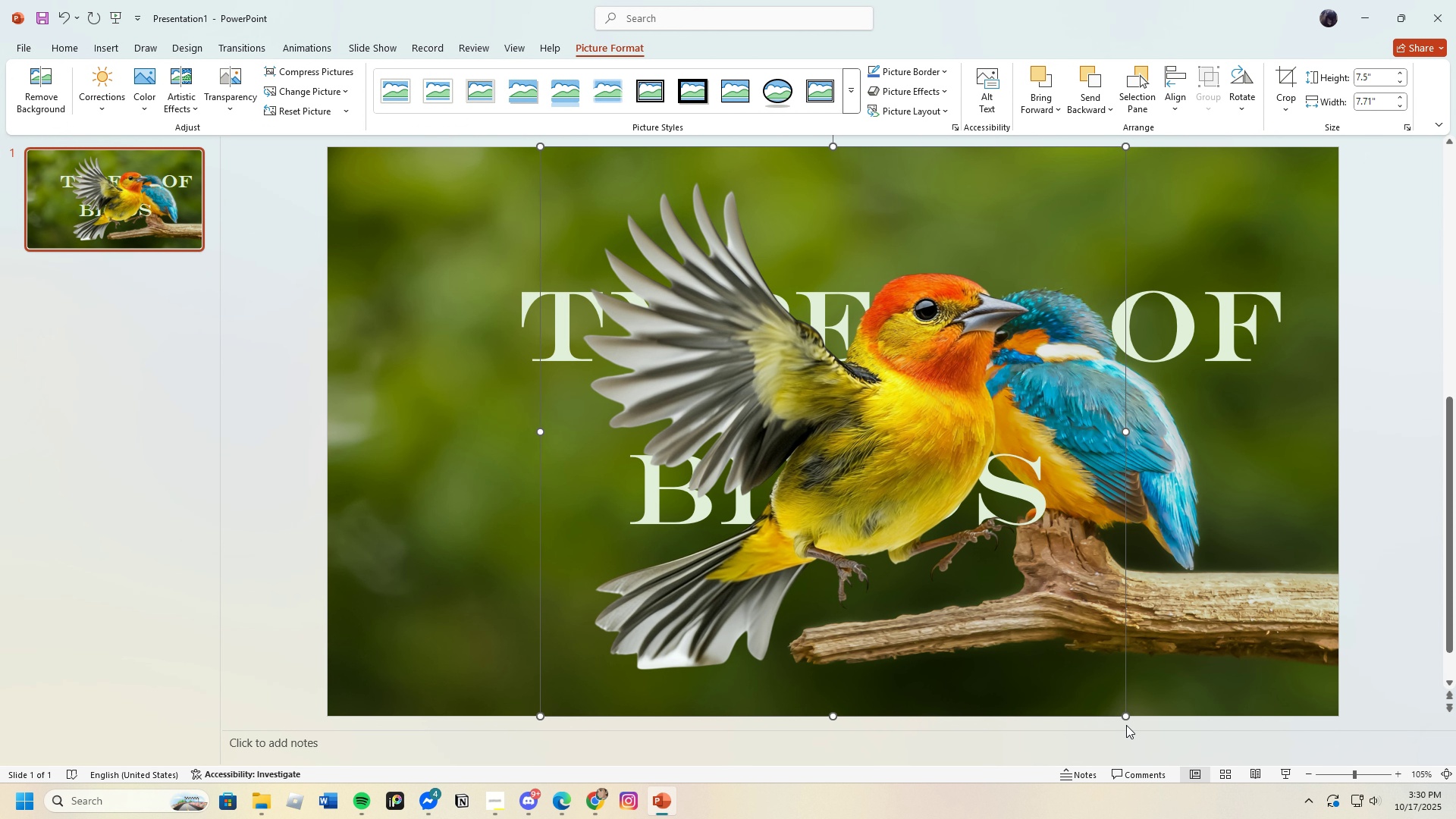 
left_click_drag(start_coordinate=[1125, 717], to_coordinate=[780, 445])
 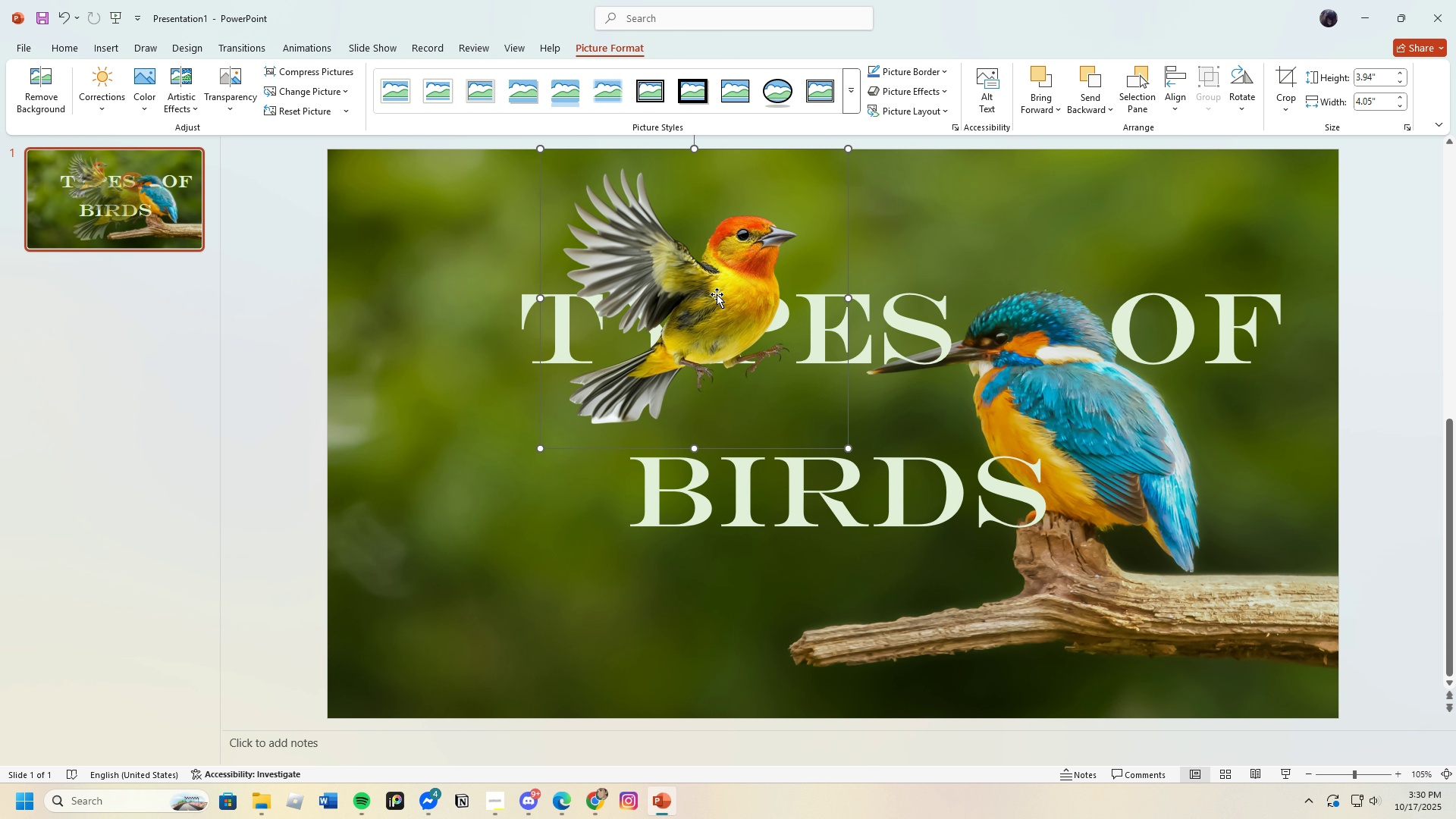 
left_click_drag(start_coordinate=[717, 294], to_coordinate=[216, 363])
 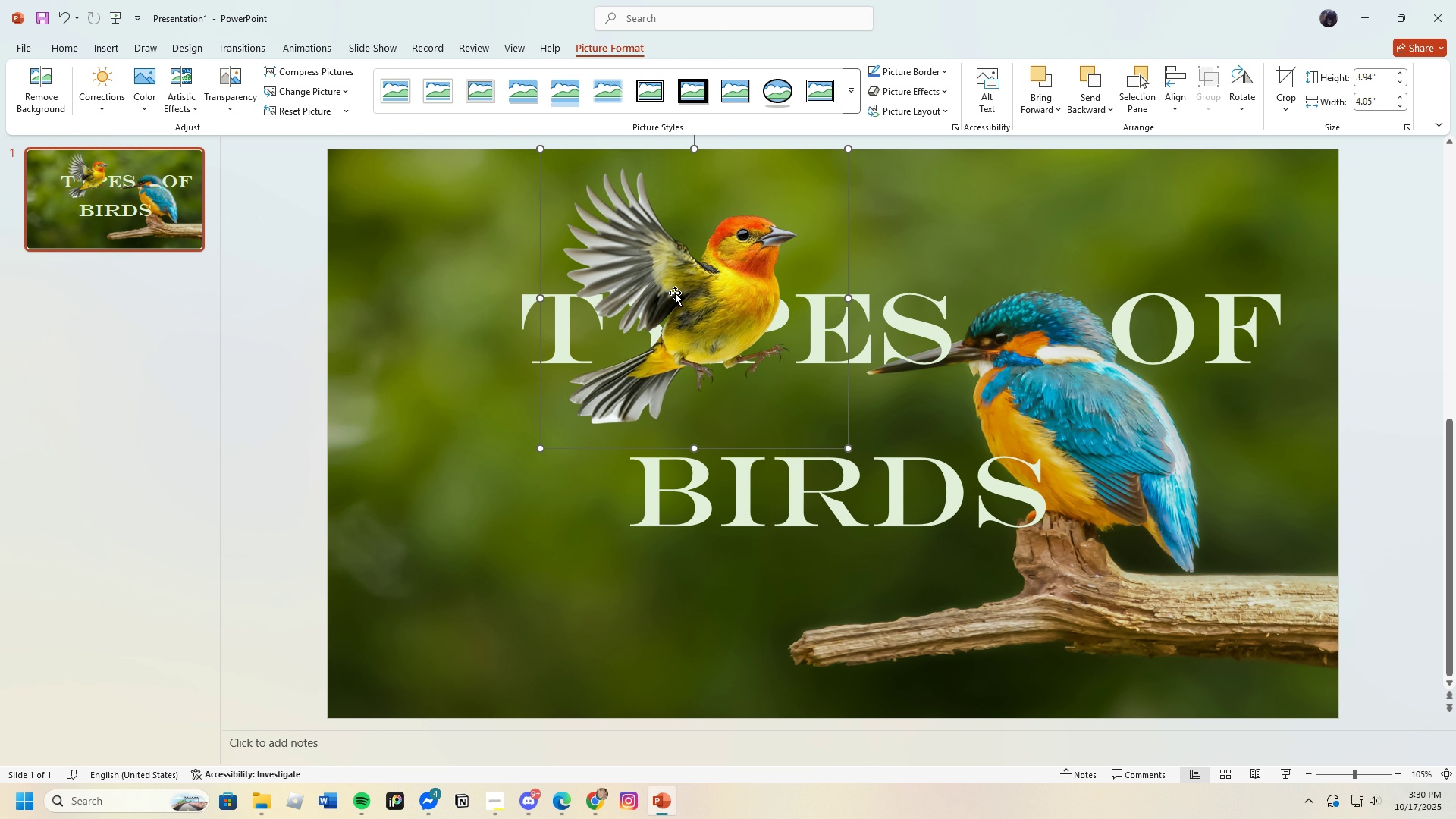 
left_click_drag(start_coordinate=[677, 292], to_coordinate=[374, 366])
 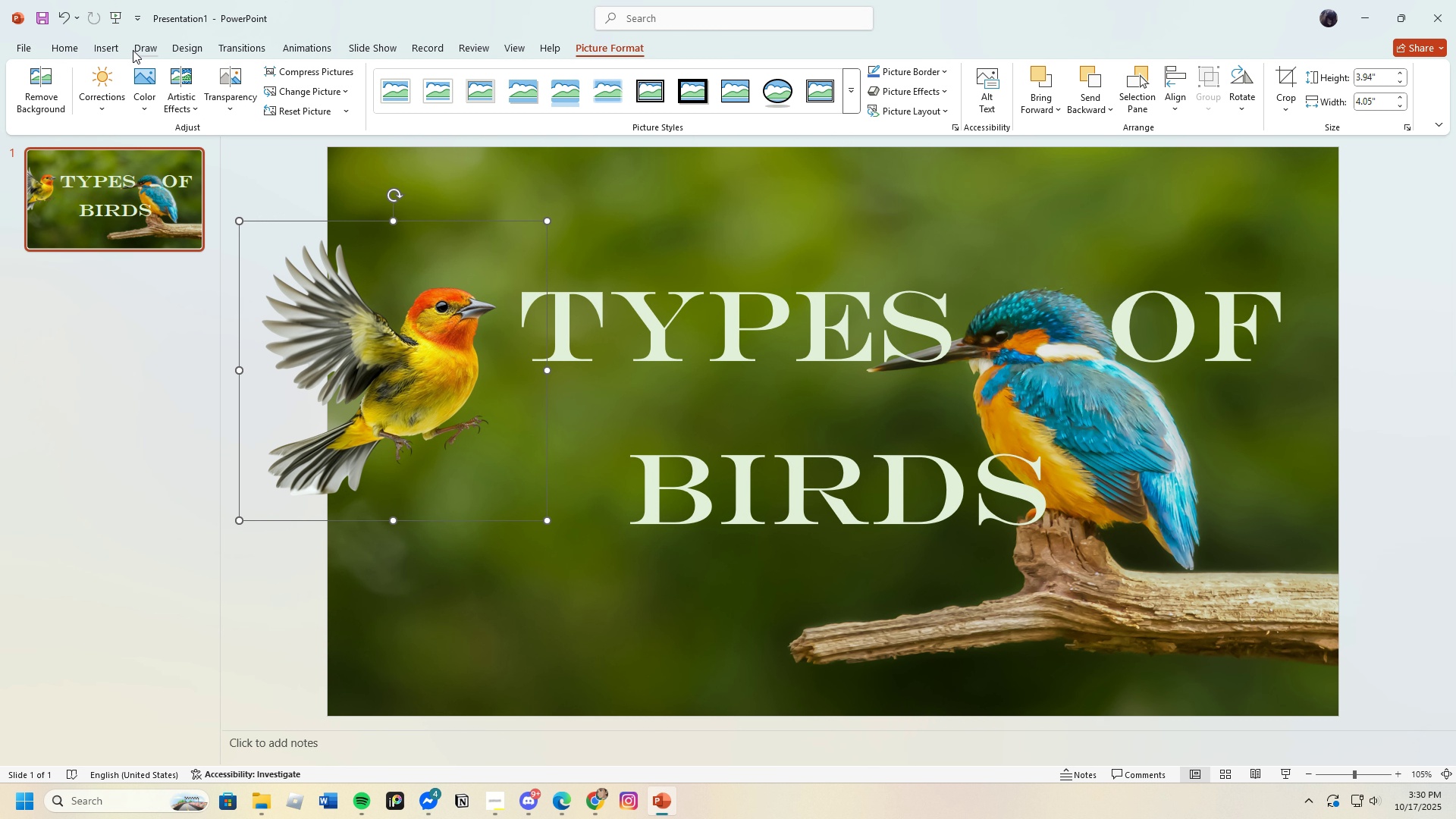 
mouse_move([99, 53])
 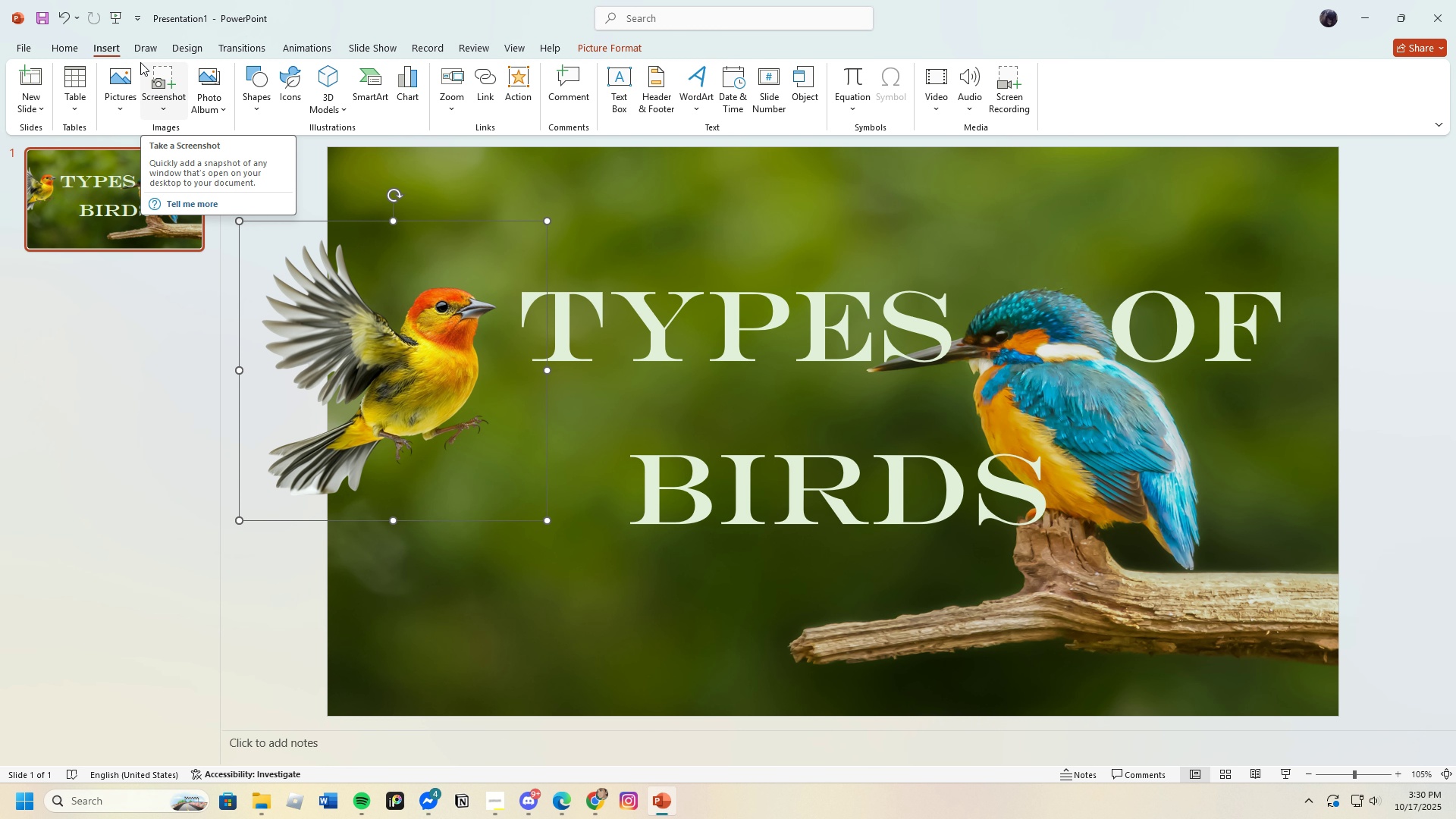 
wait(6.97)
 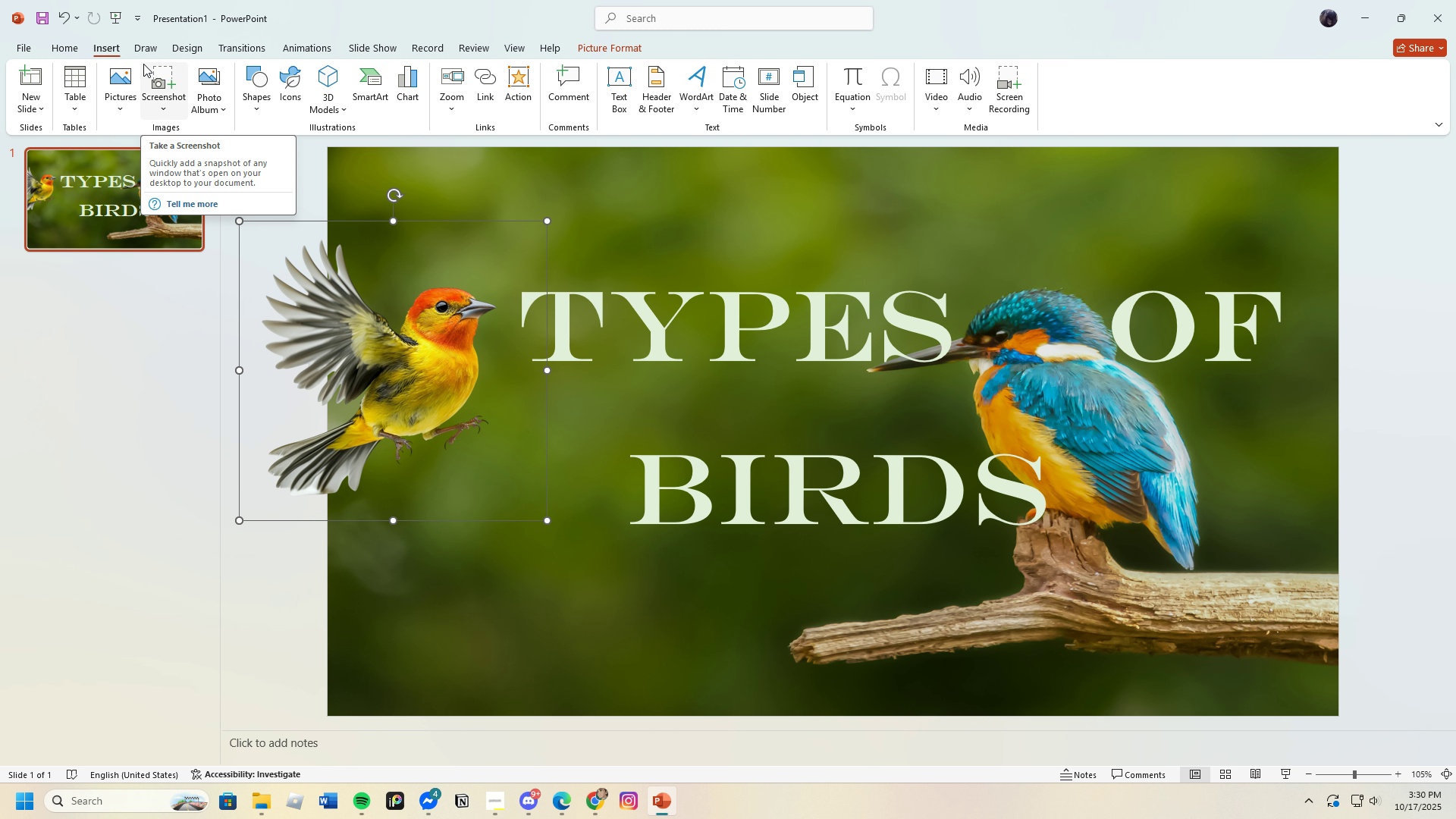 
left_click([287, 51])
 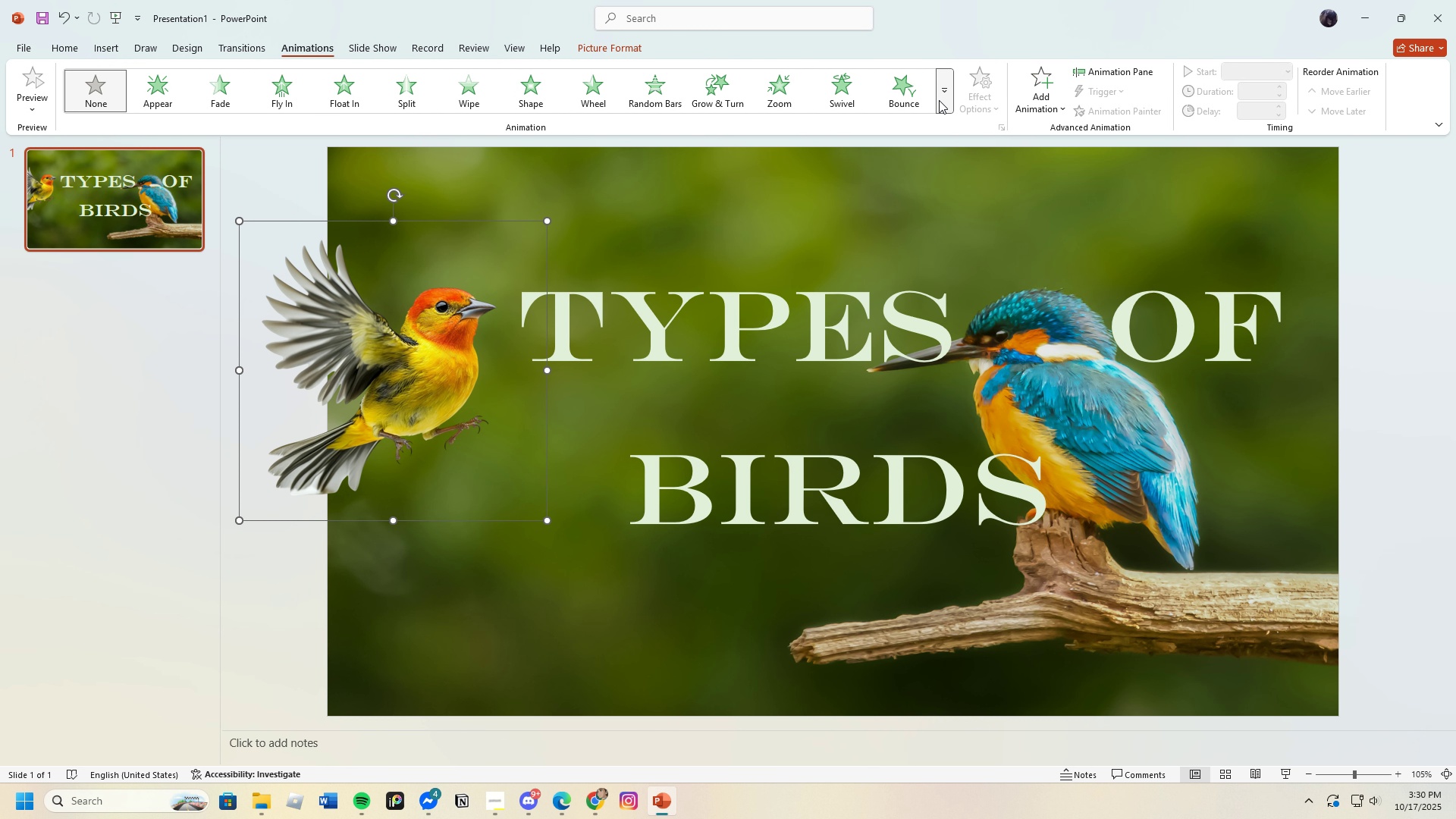 
left_click([940, 99])
 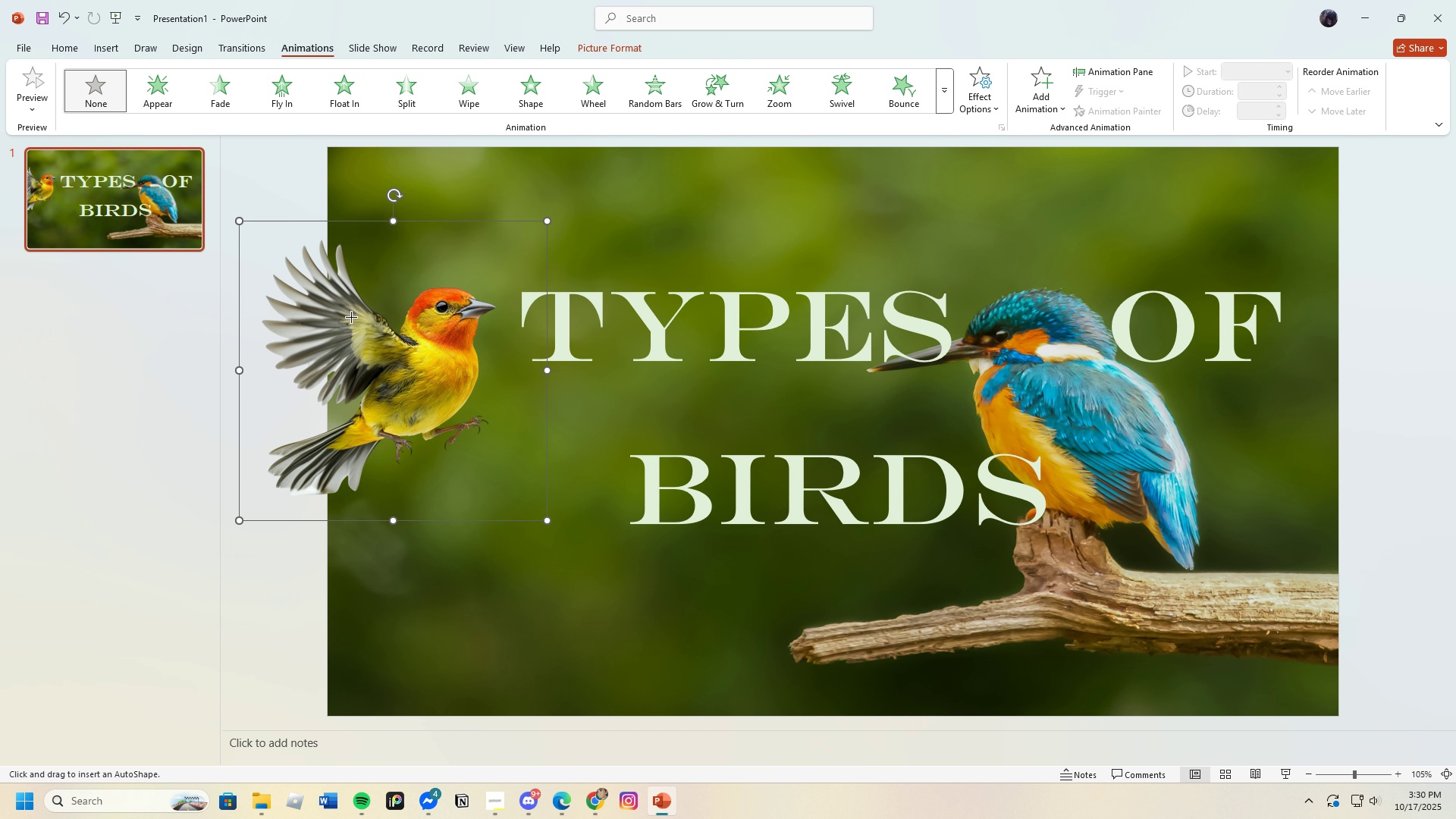 
wait(5.8)
 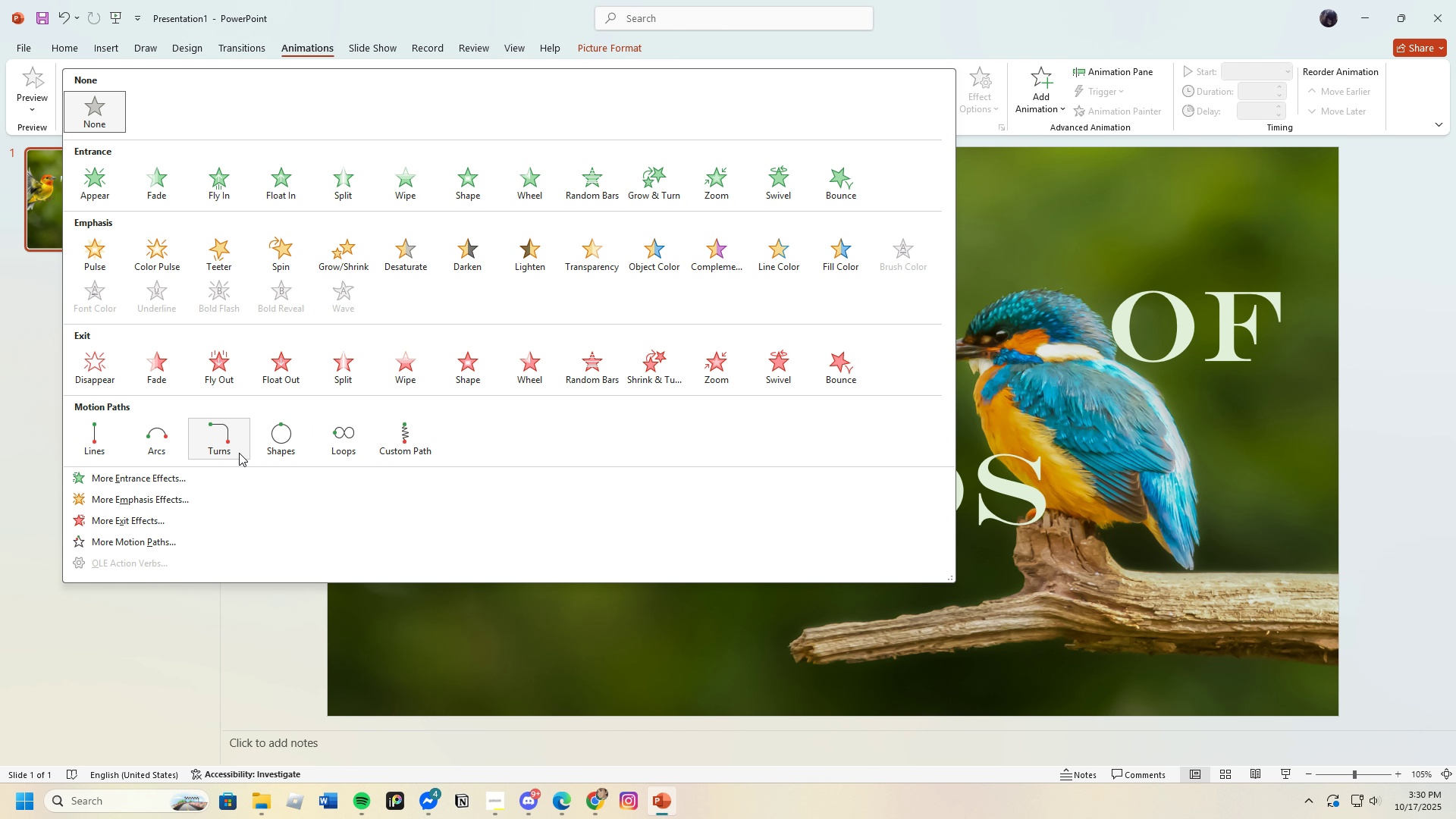 
left_click_drag(start_coordinate=[278, 398], to_coordinate=[1390, 621])
 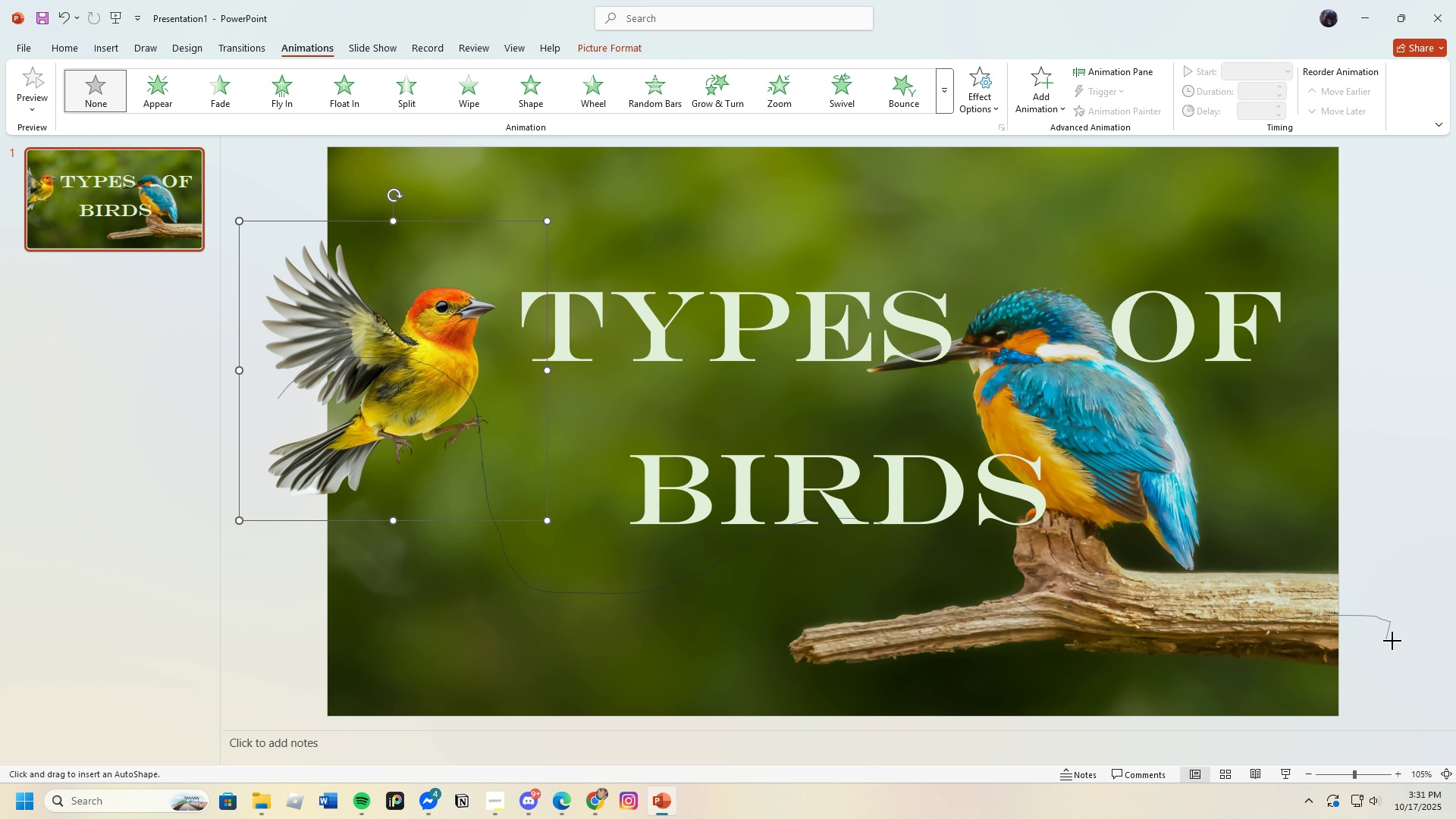 
double_click([1393, 641])
 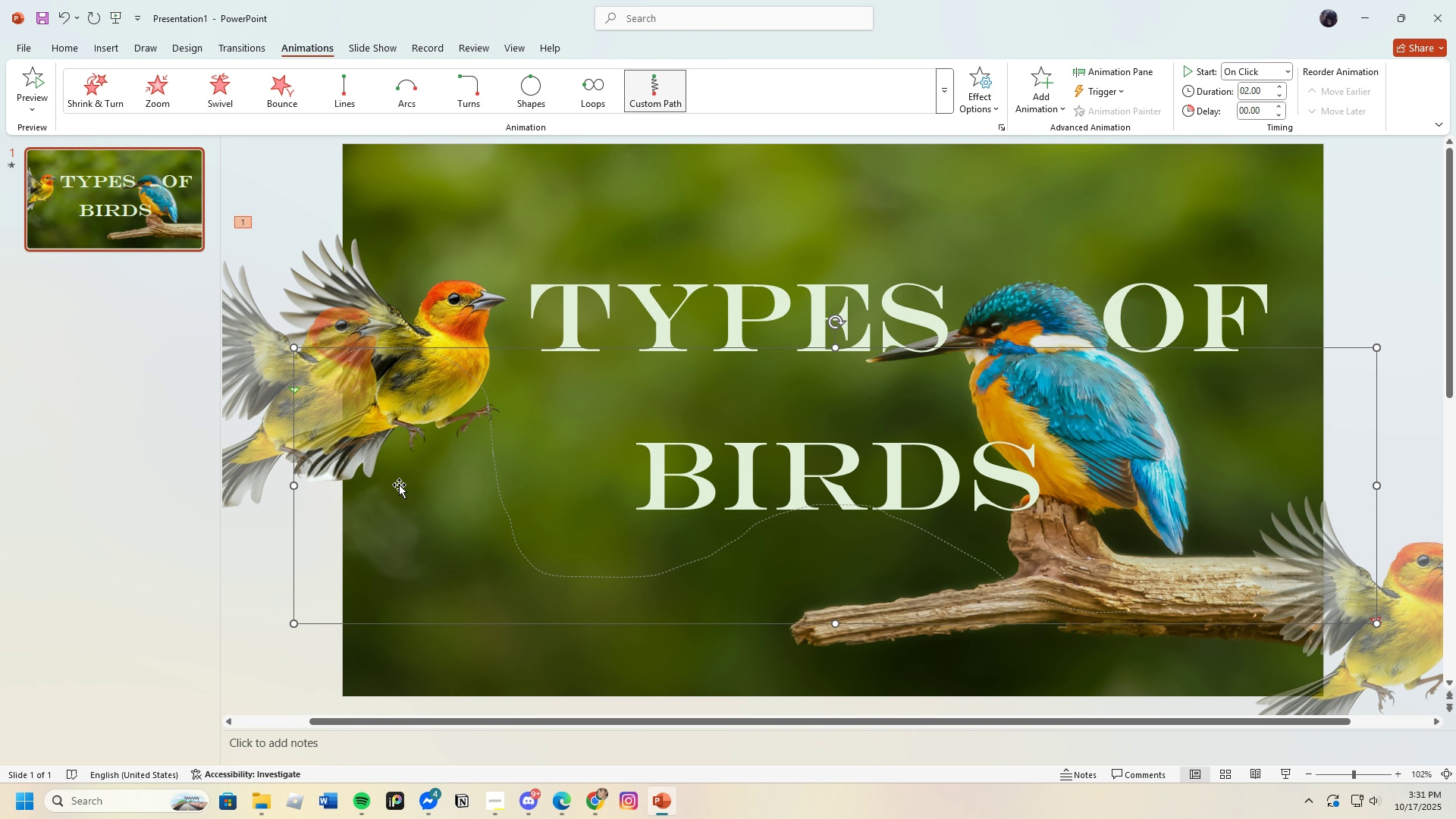 
wait(7.42)
 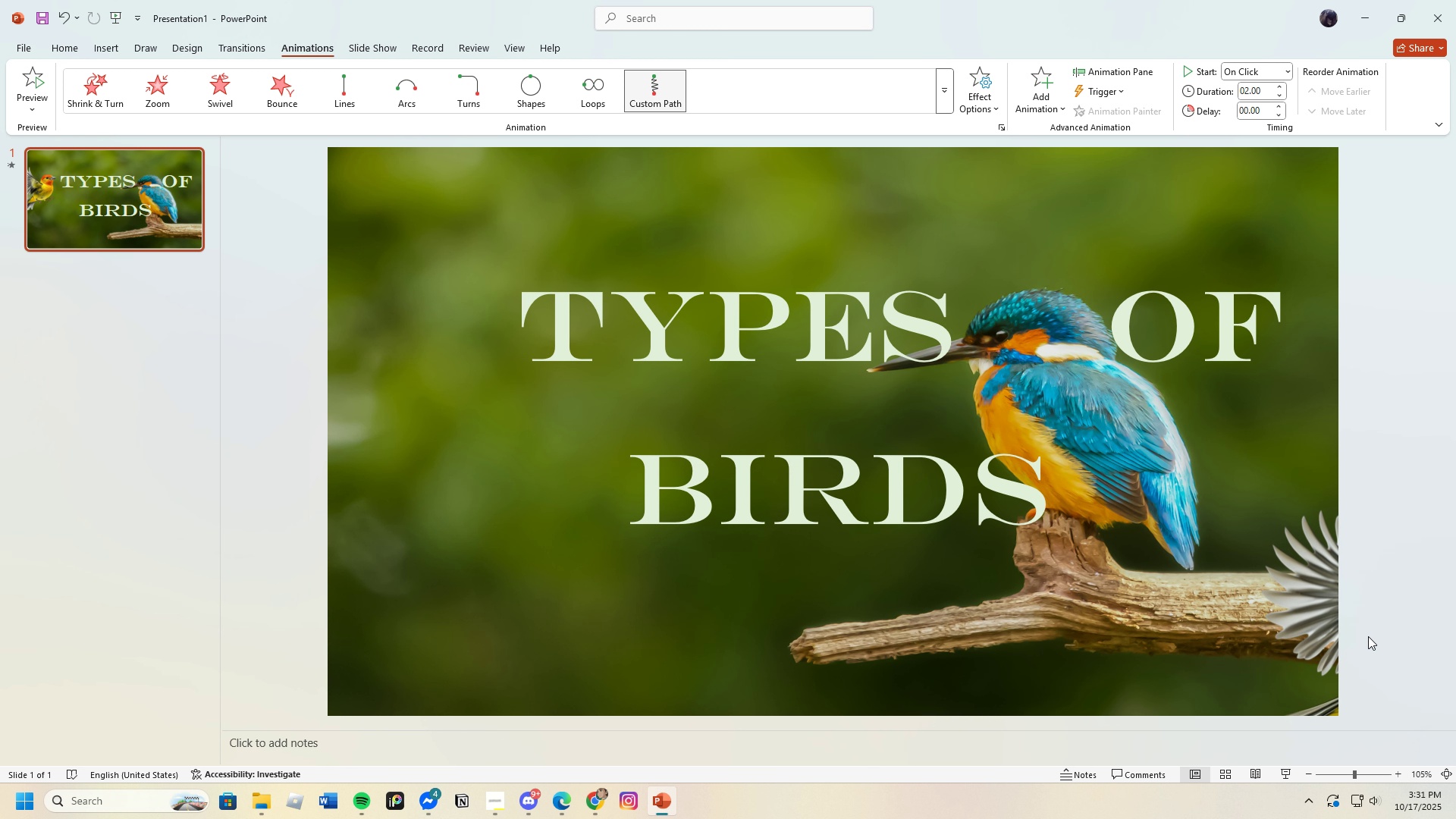 
left_click_drag(start_coordinate=[1378, 621], to_coordinate=[1455, 634])
 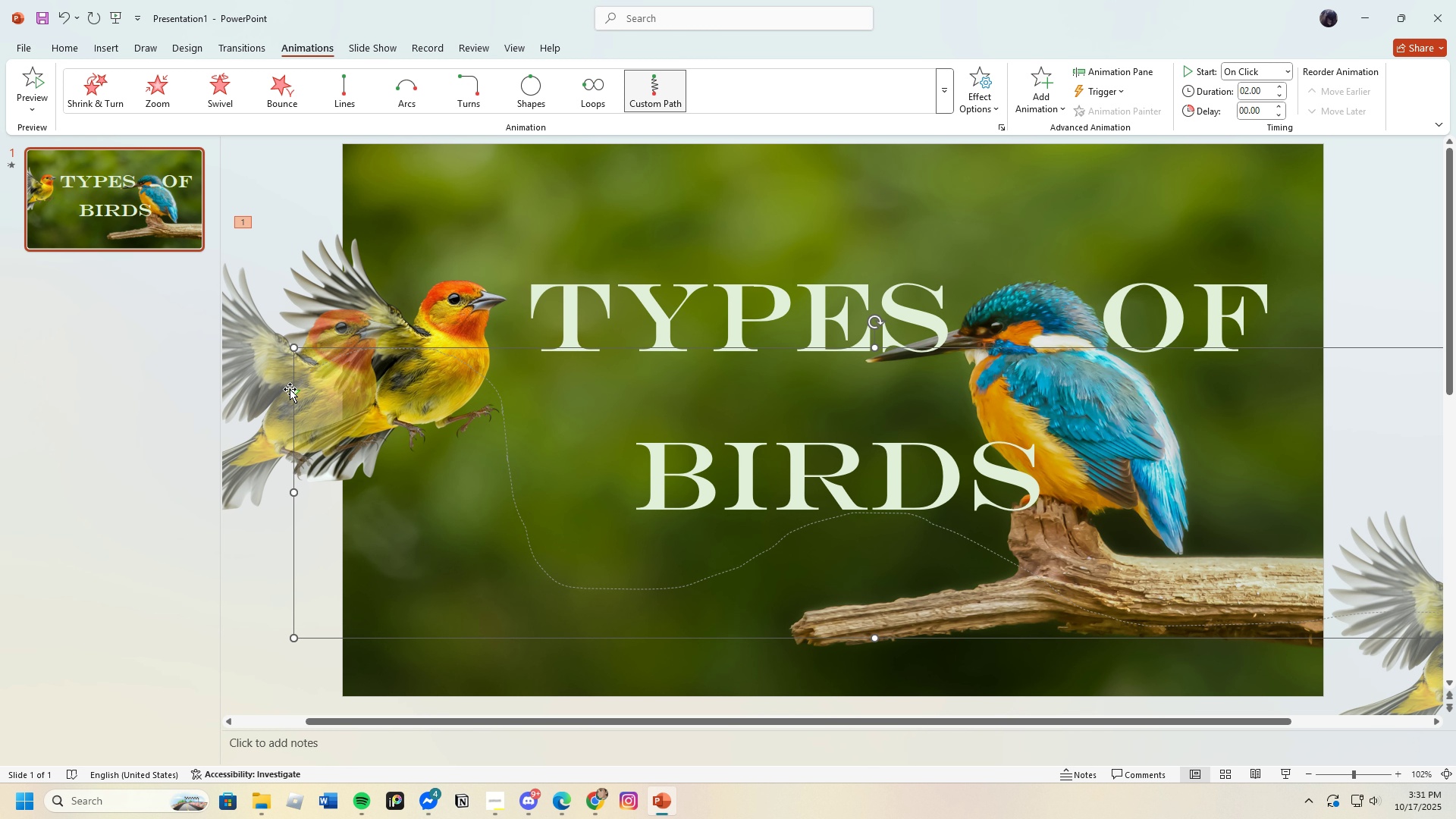 
left_click_drag(start_coordinate=[295, 394], to_coordinate=[268, 284])
 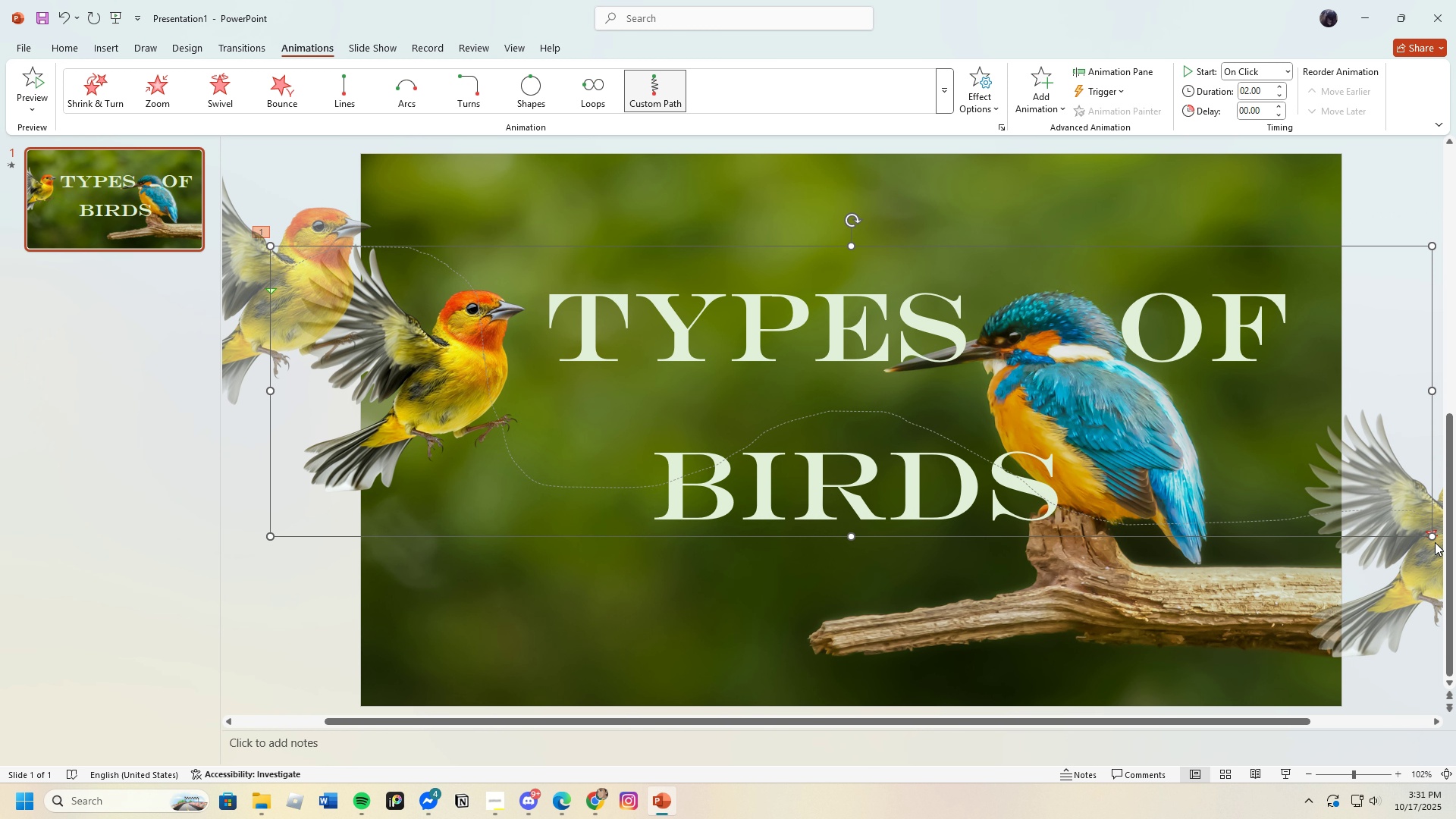 
left_click_drag(start_coordinate=[1434, 537], to_coordinate=[1455, 551])
 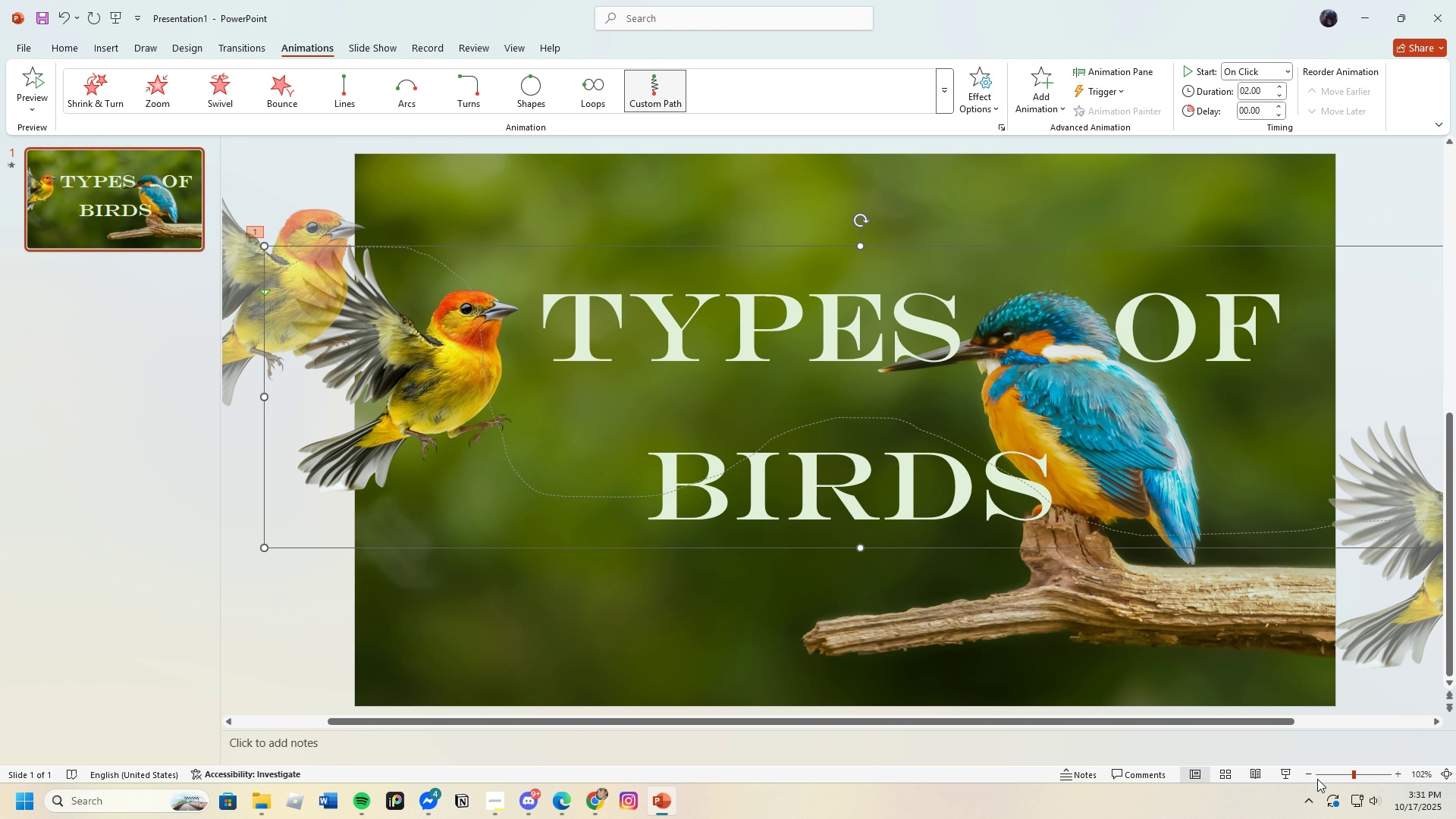 
left_click([1308, 775])
 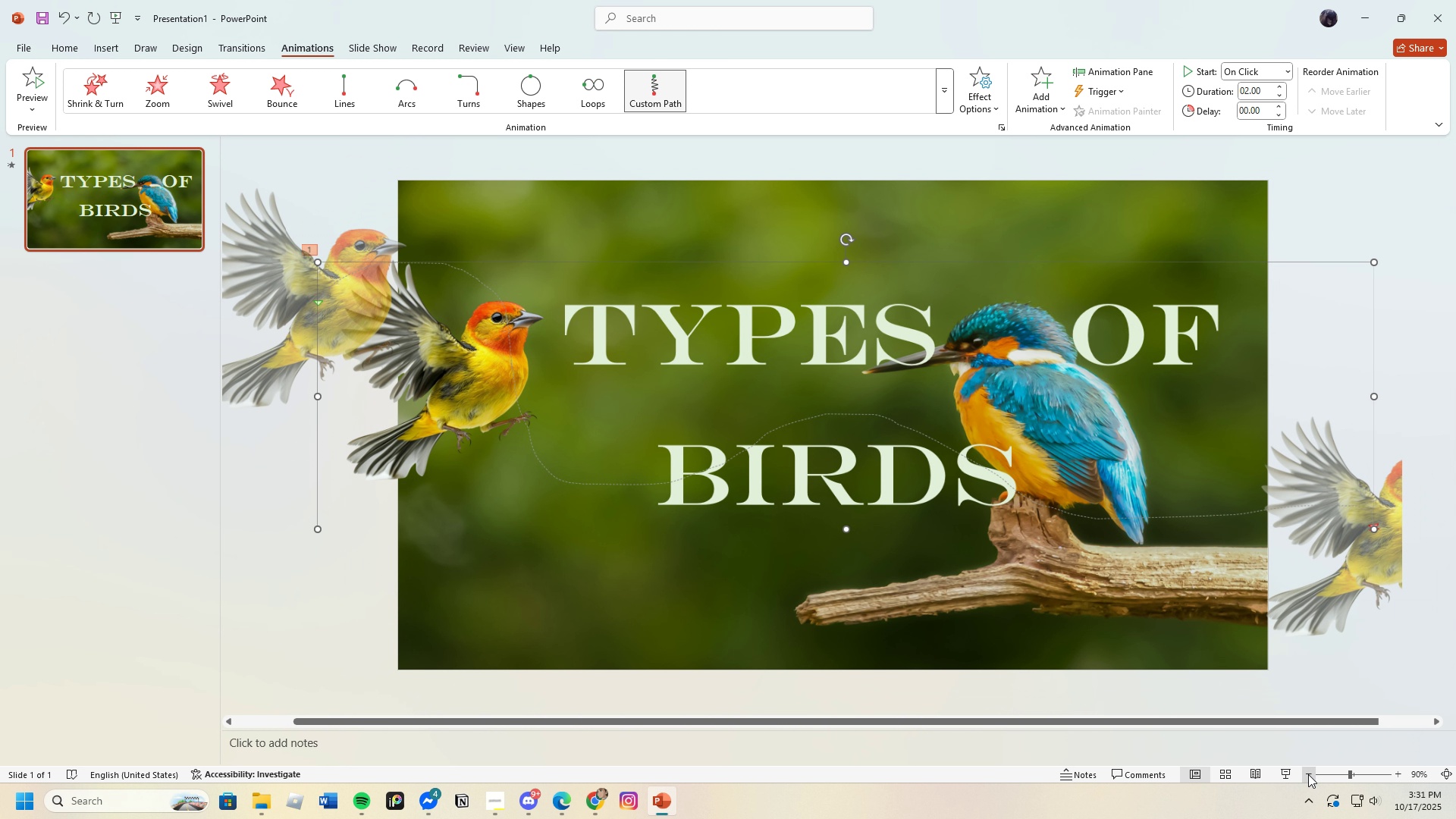 
left_click([1308, 774])
 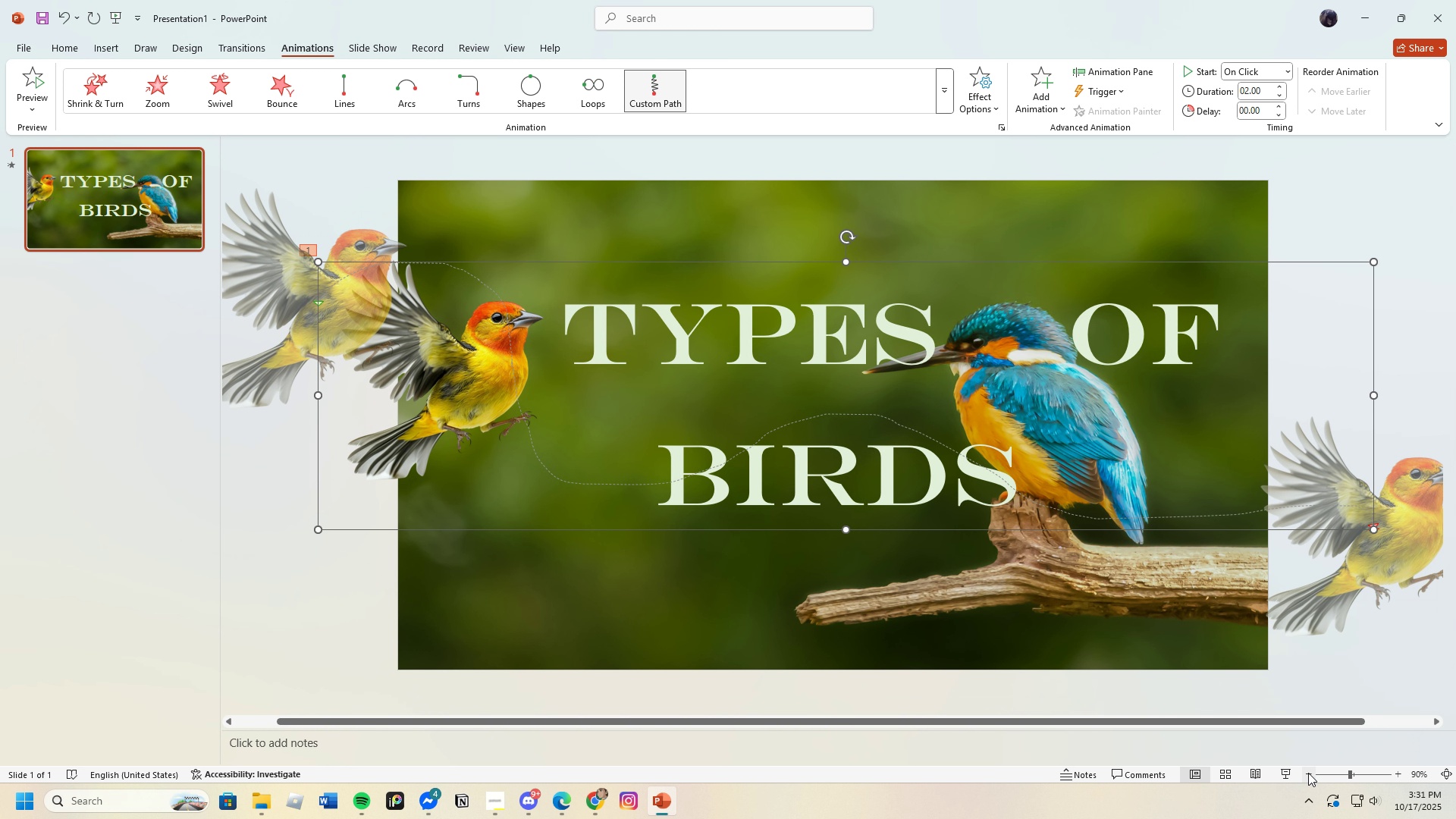 
left_click([1308, 773])
 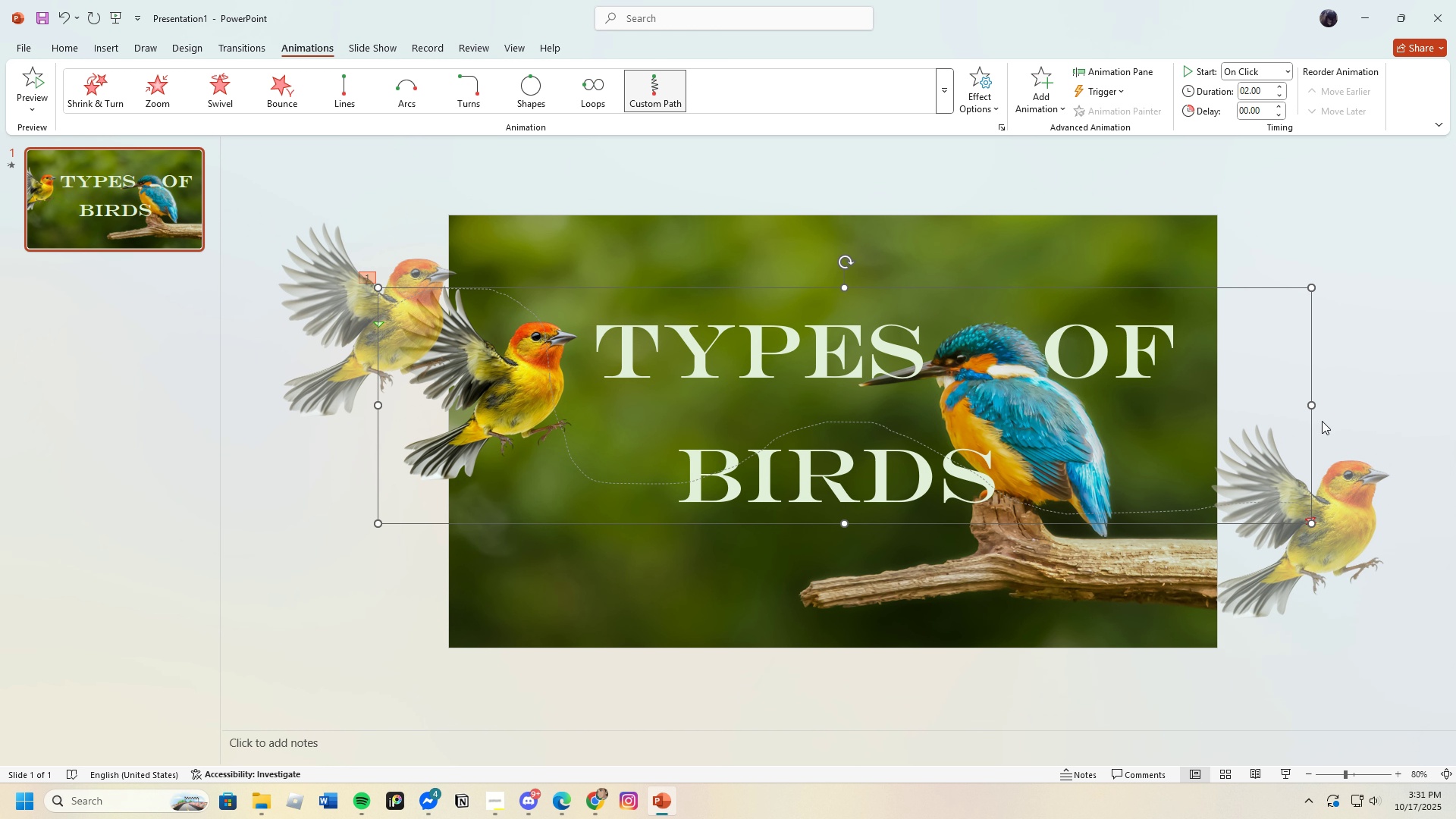 
left_click_drag(start_coordinate=[1315, 407], to_coordinate=[1357, 416])
 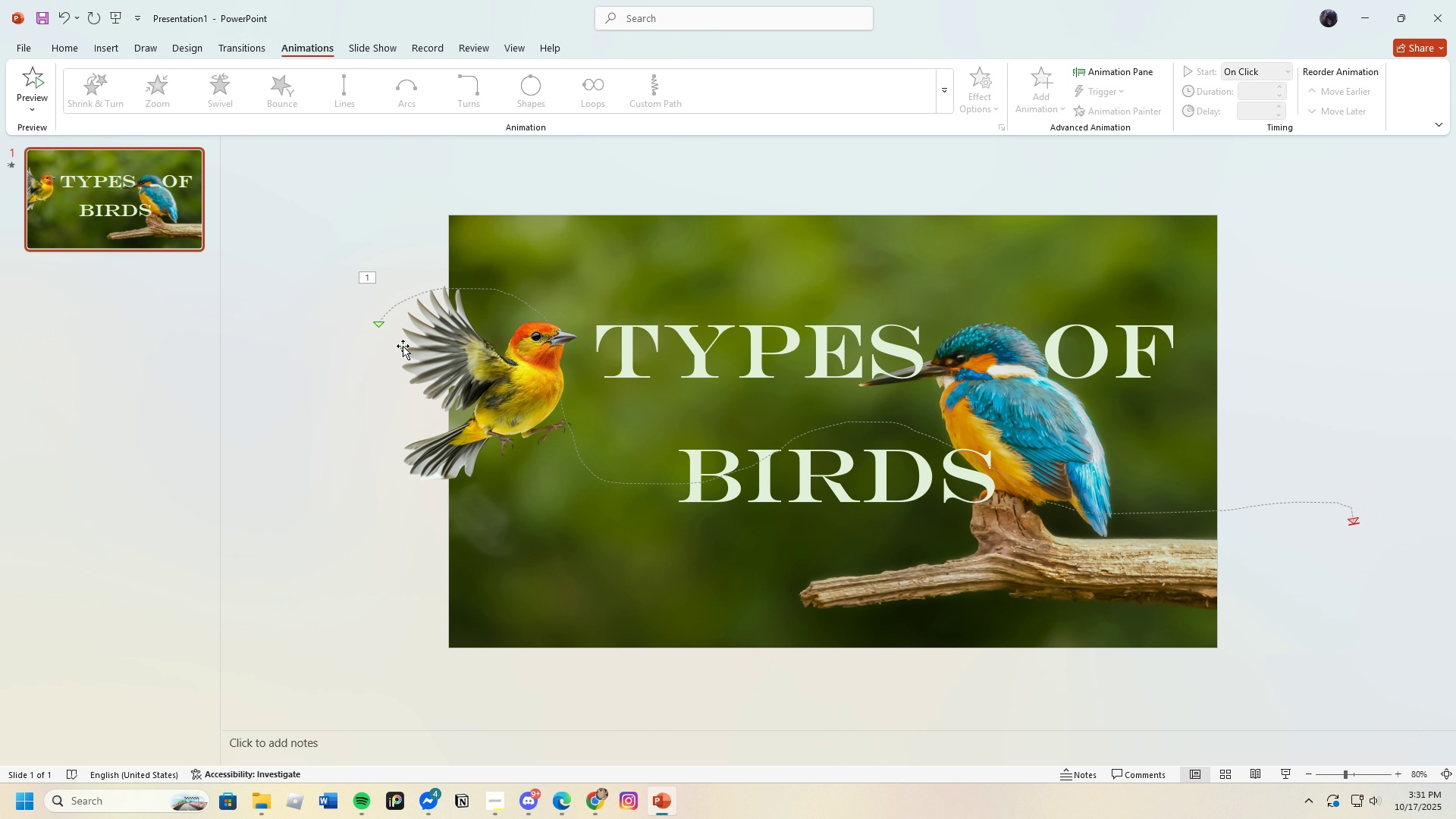 
left_click([418, 354])
 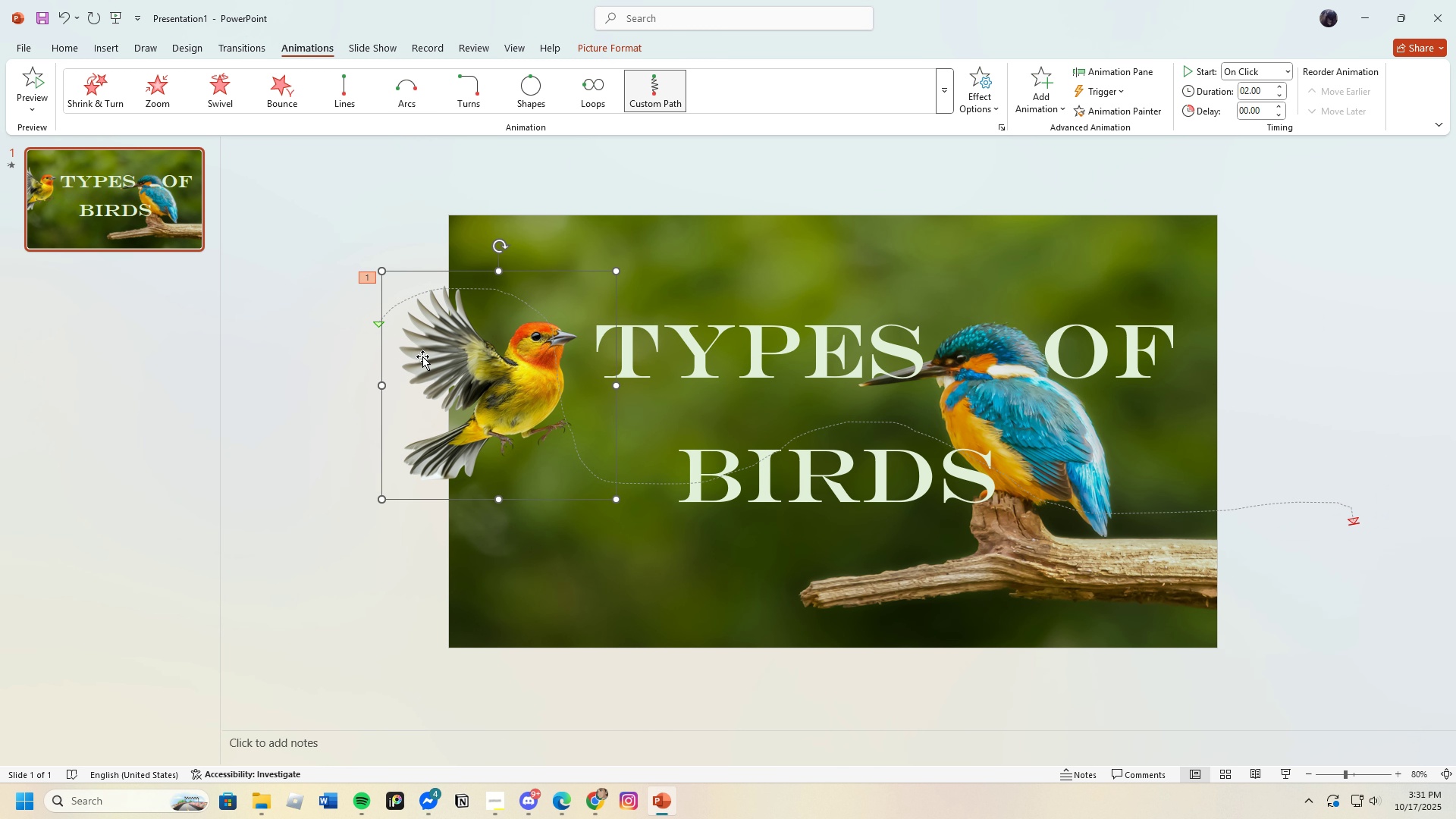 
left_click_drag(start_coordinate=[422, 356], to_coordinate=[413, 353])
 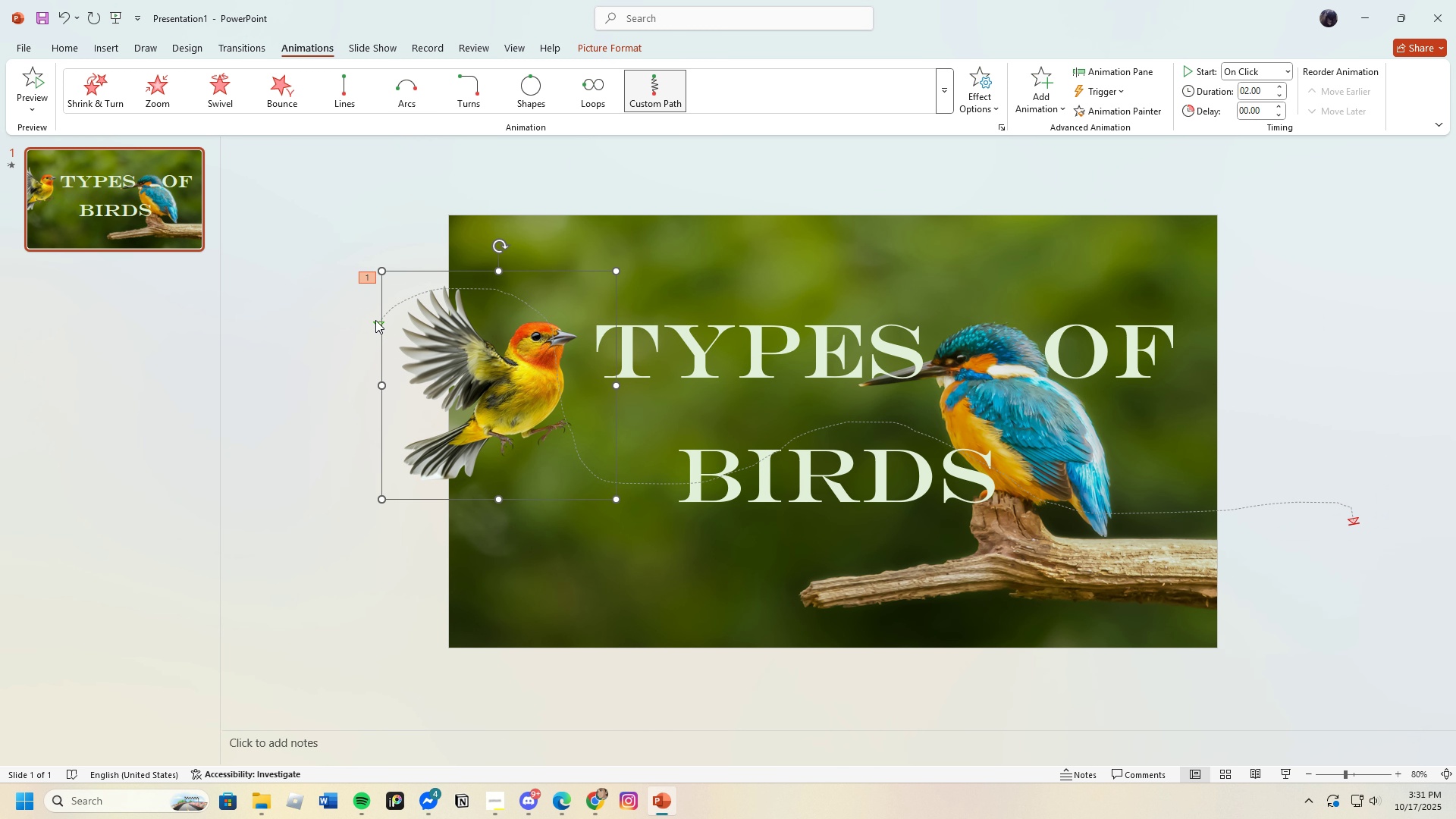 
left_click([375, 320])
 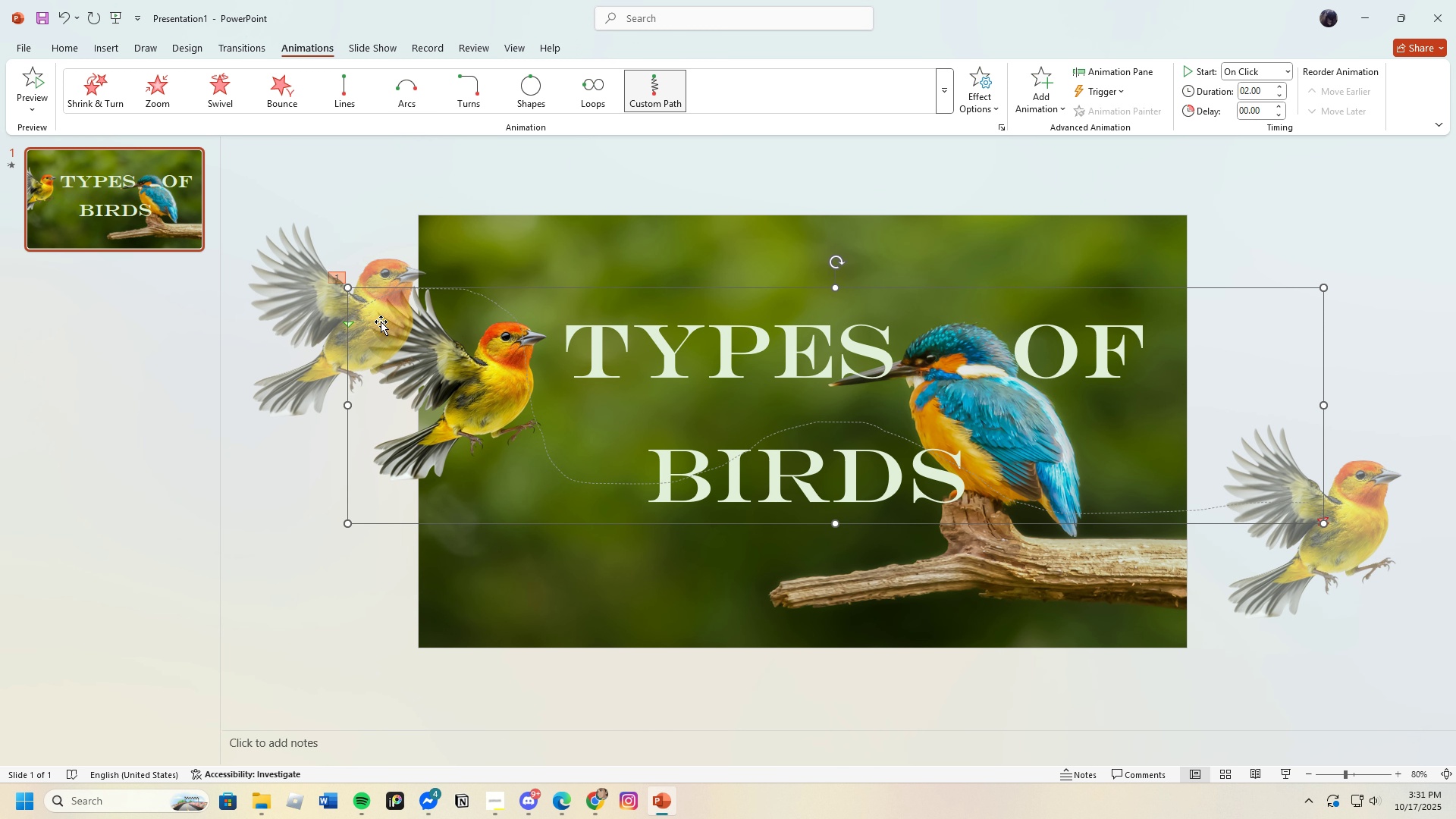 
double_click([381, 322])
 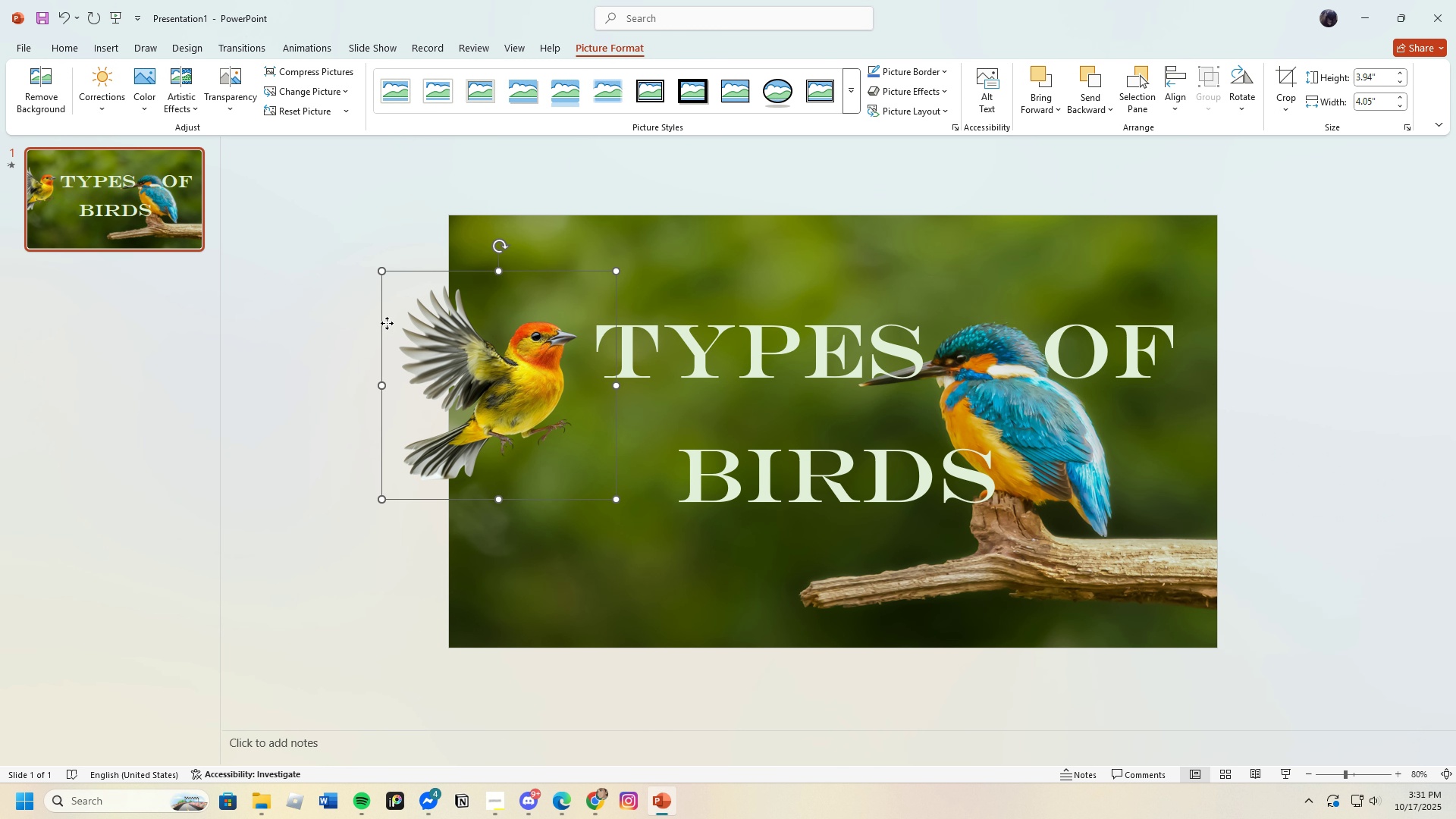 
double_click([387, 323])
 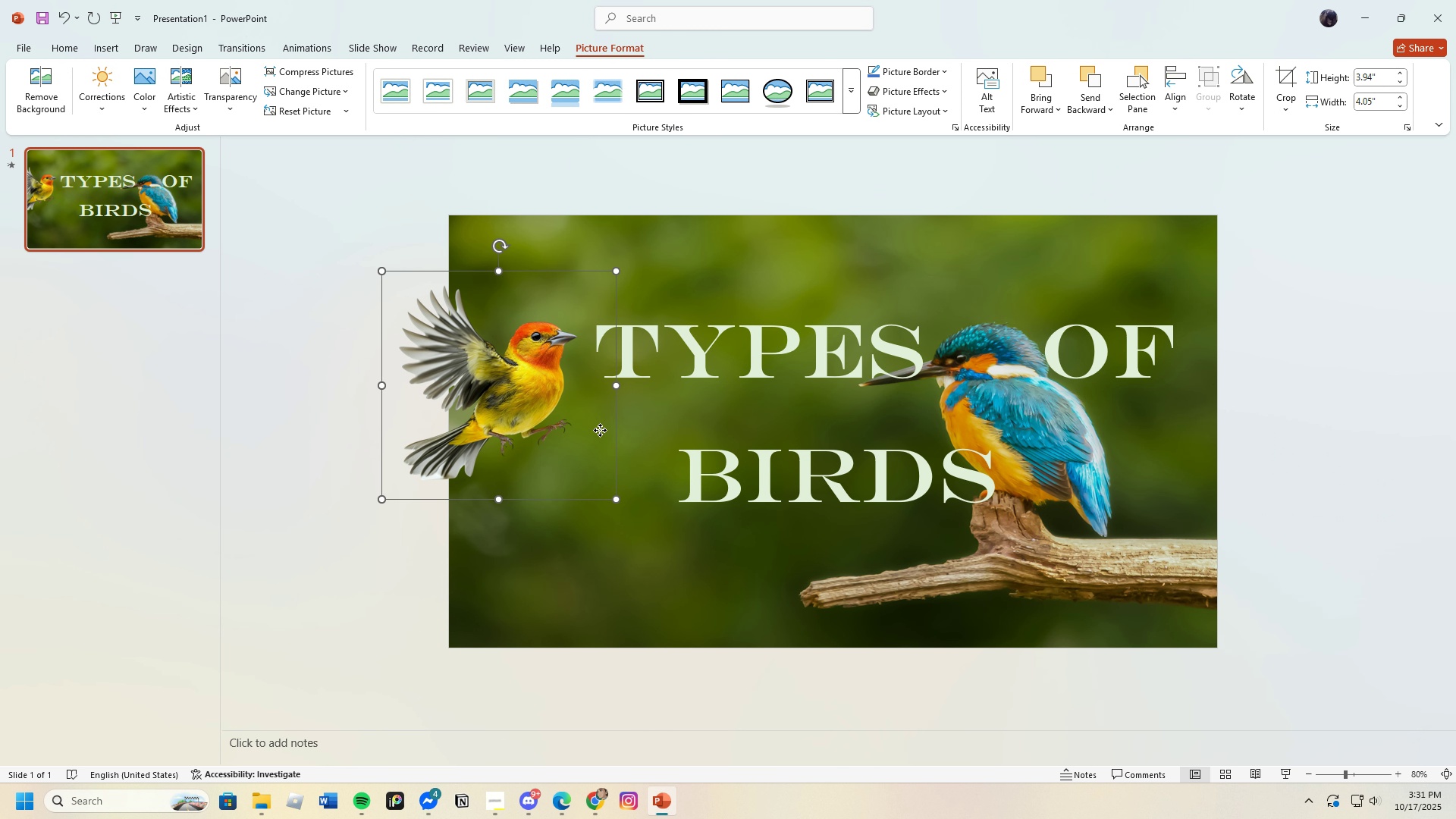 
left_click([600, 430])
 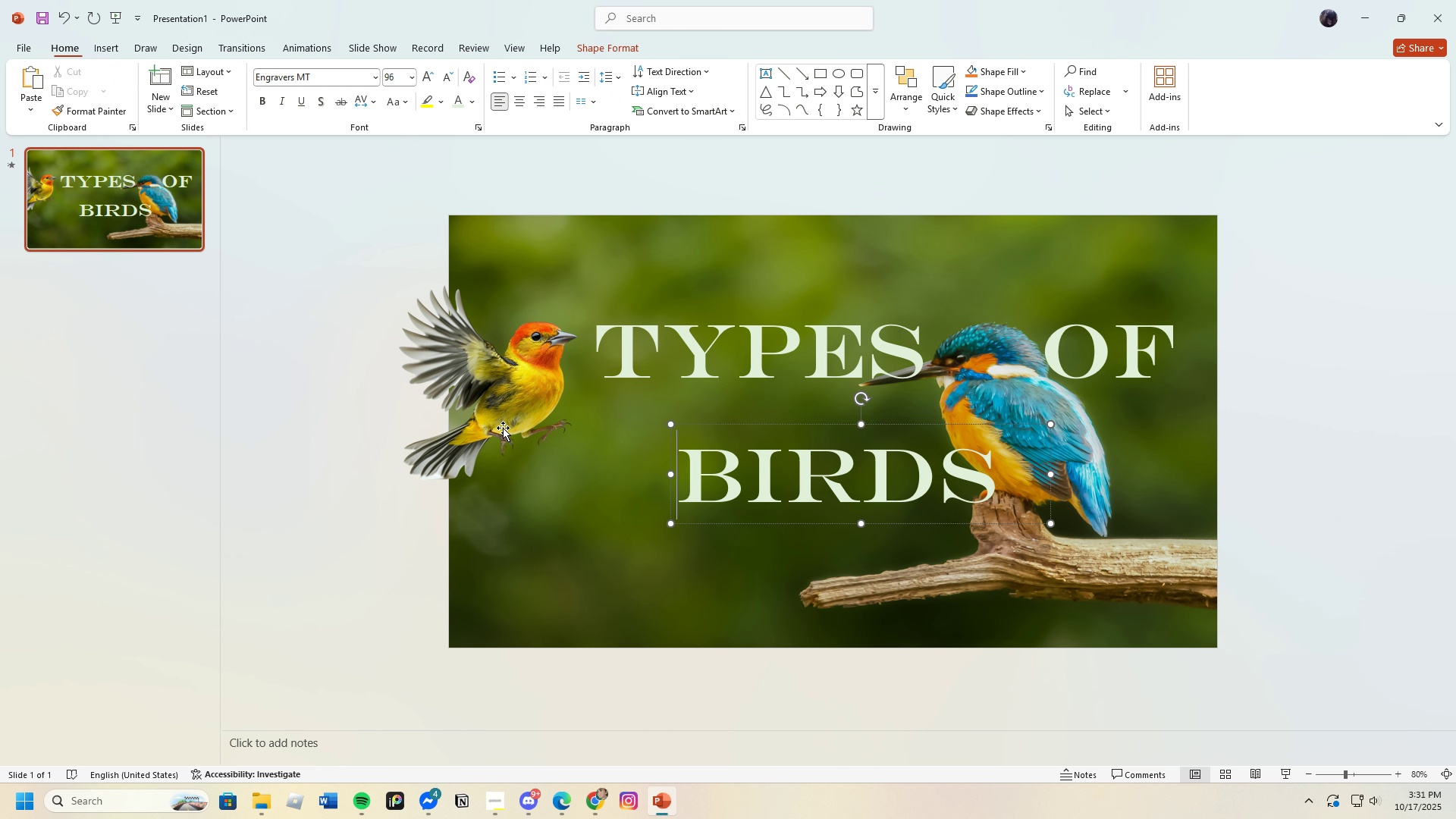 
double_click([465, 411])
 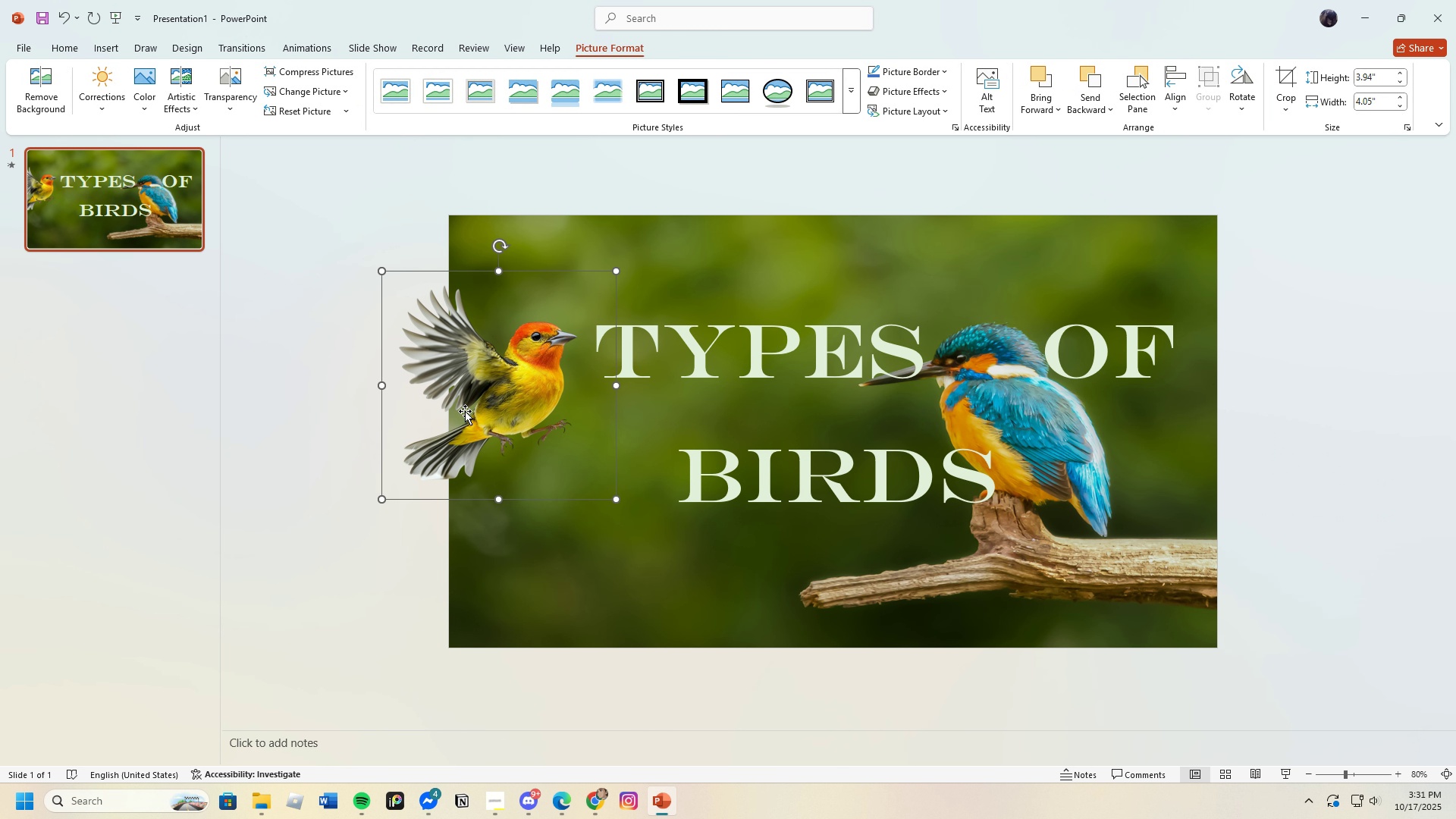 
triple_click([465, 411])
 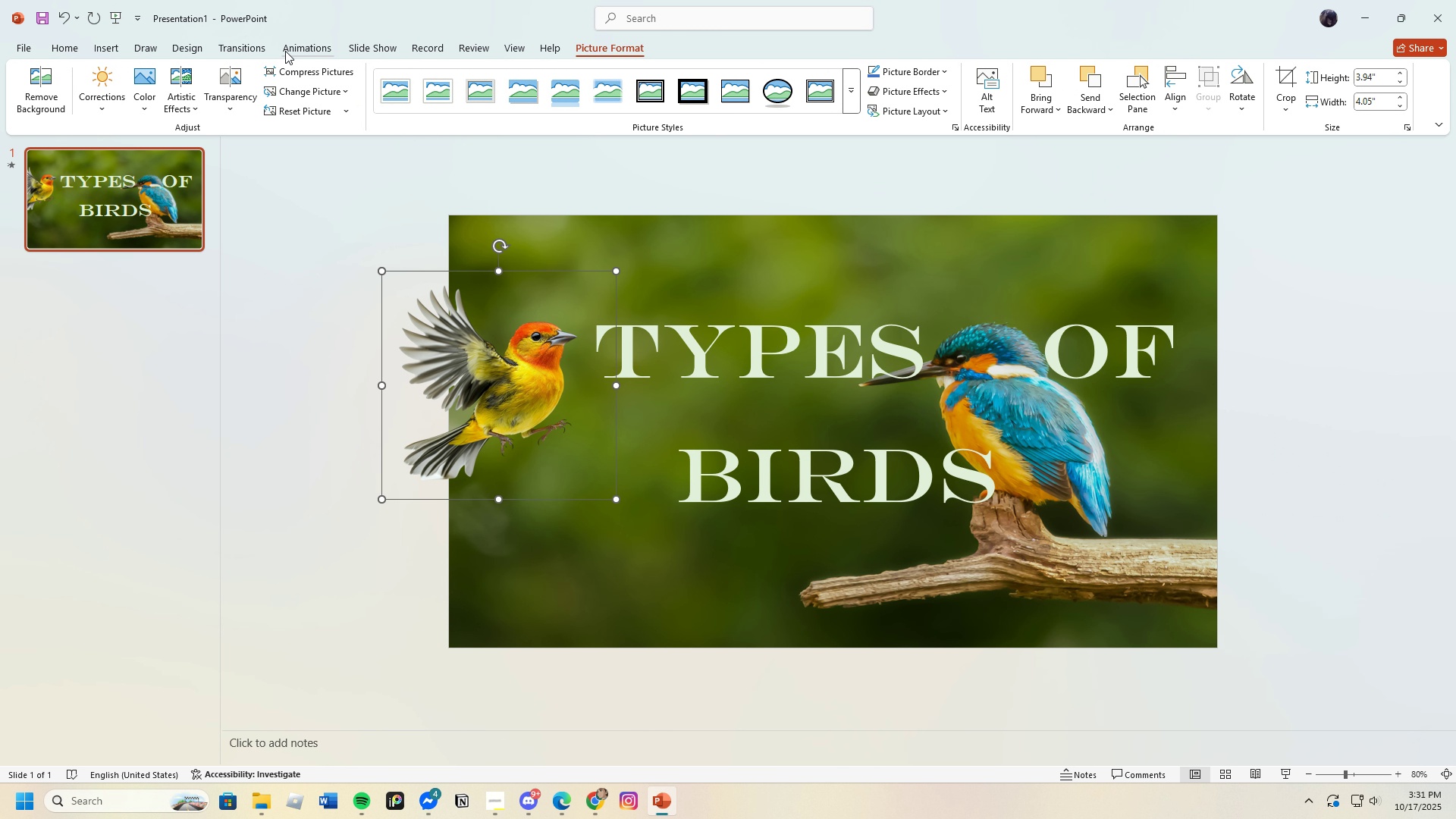 
left_click([285, 50])
 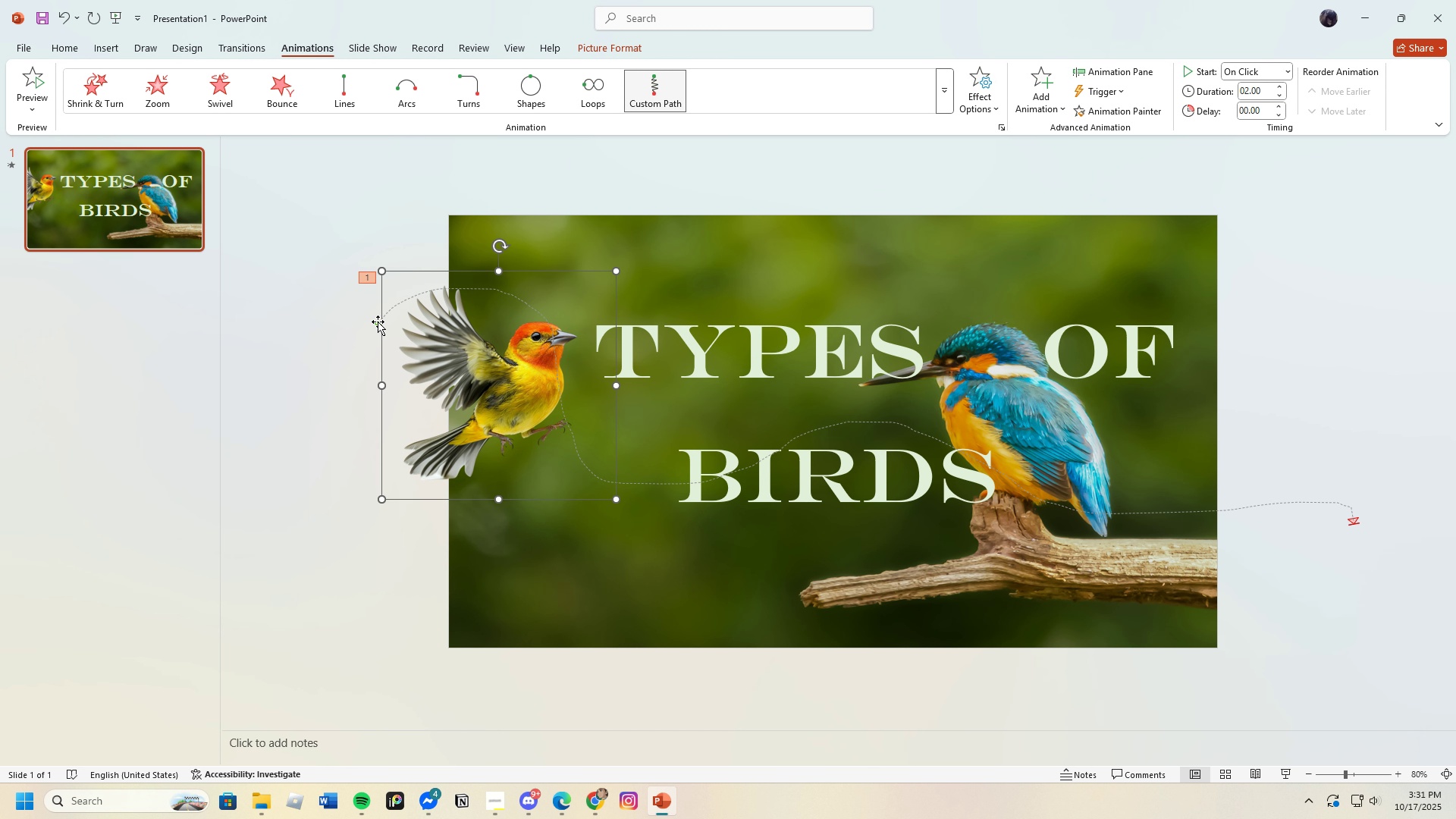 
left_click([377, 322])
 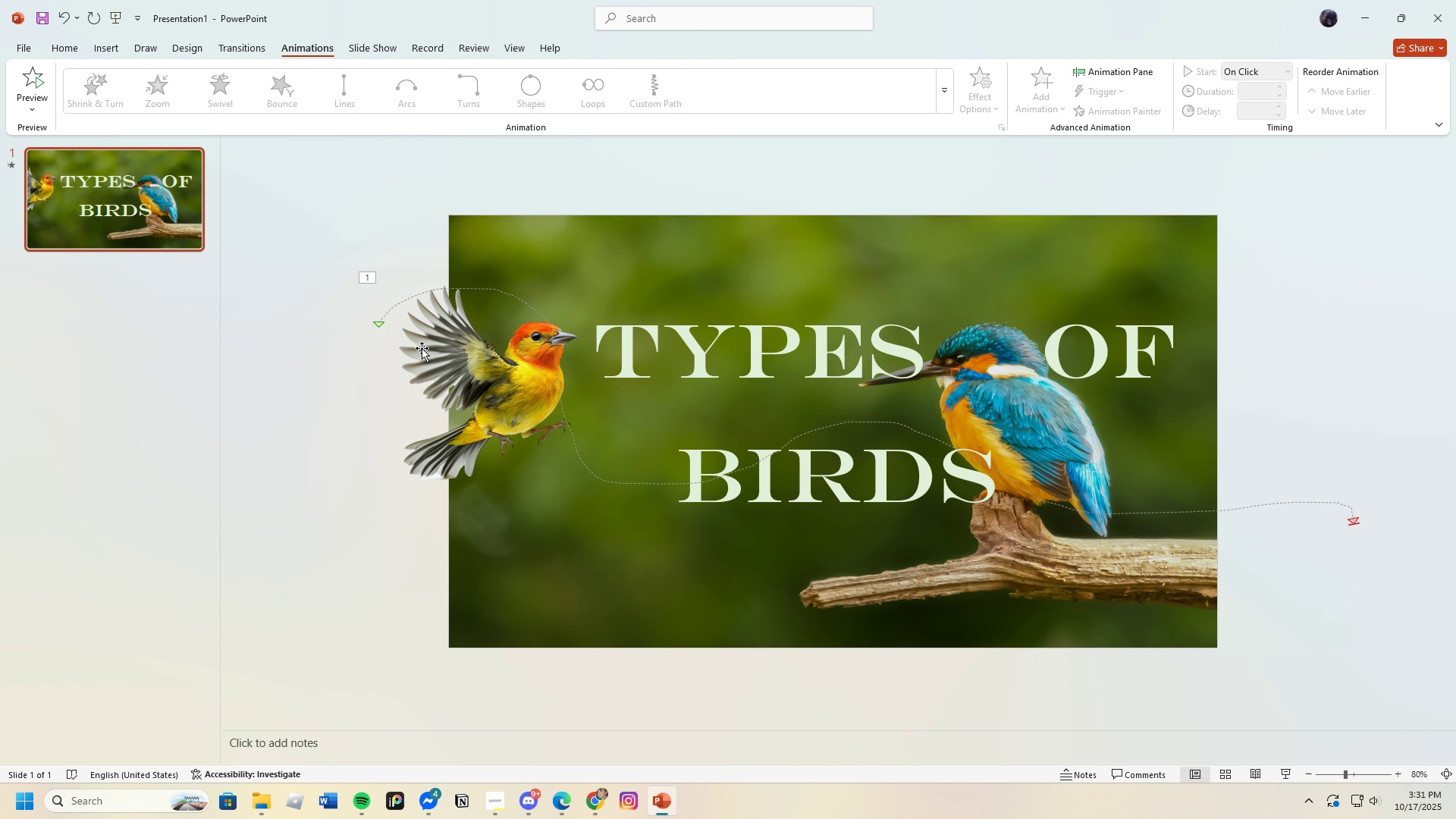 
double_click([384, 322])
 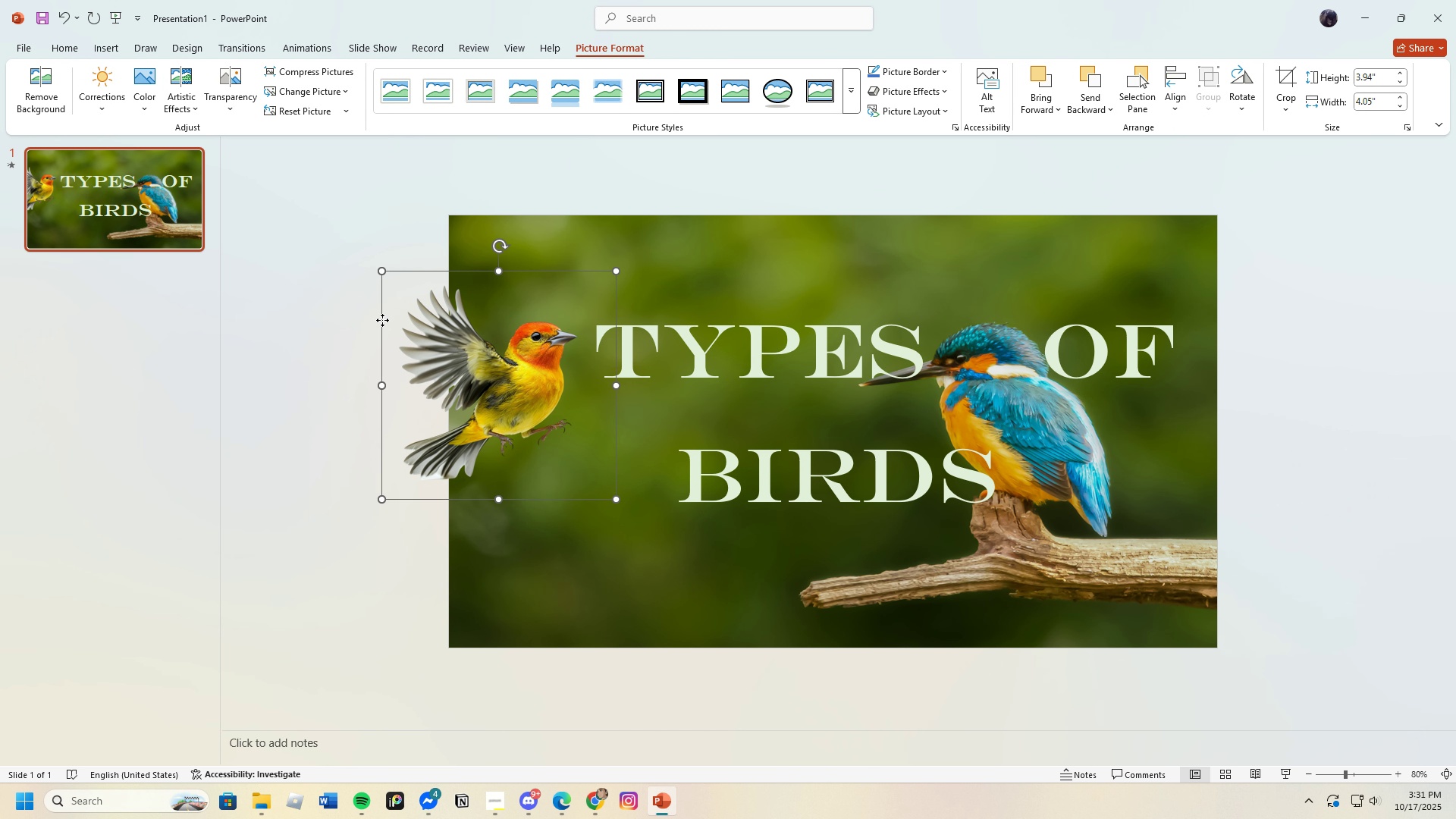 
left_click([382, 320])
 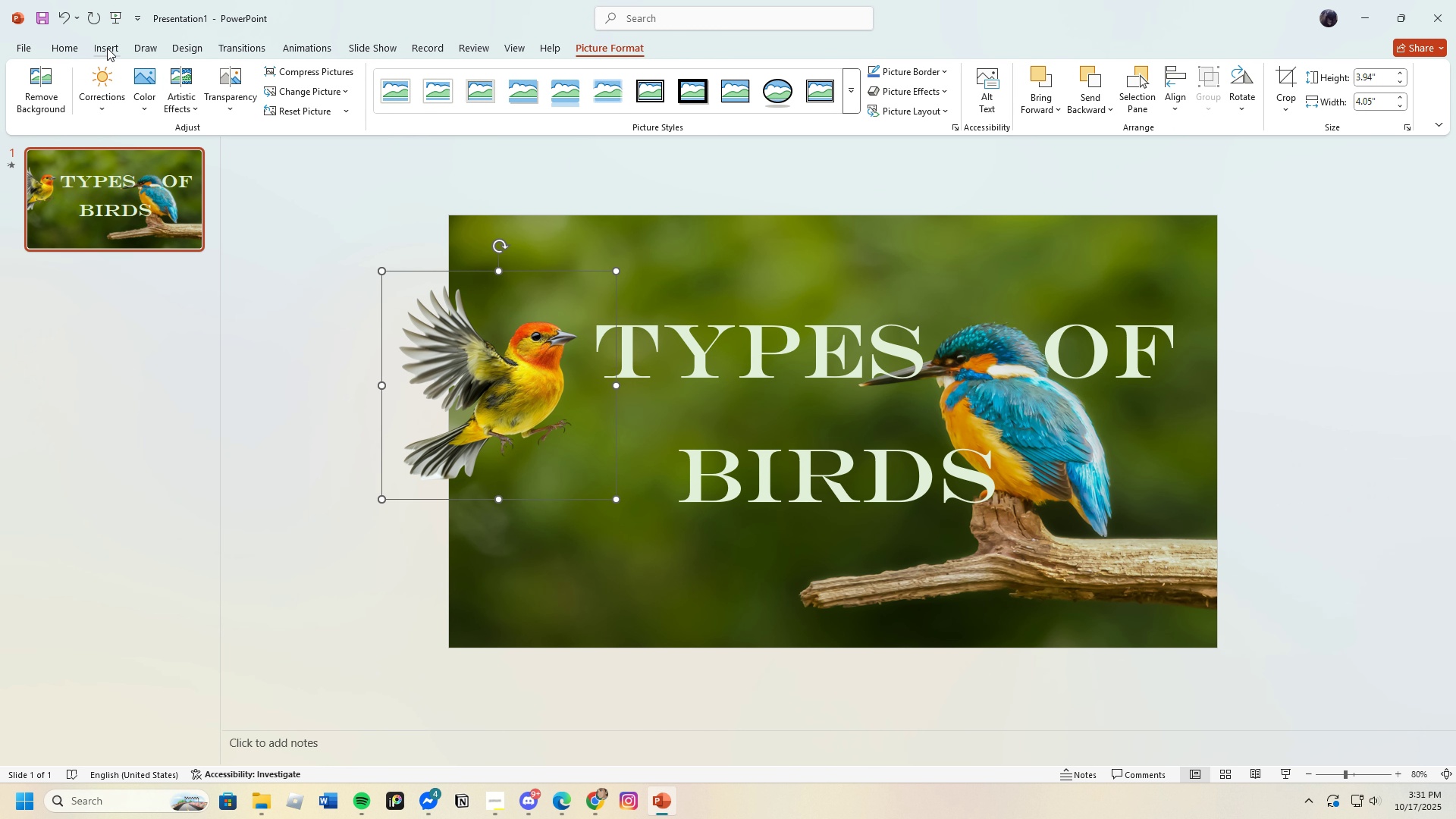 
left_click([325, 47])
 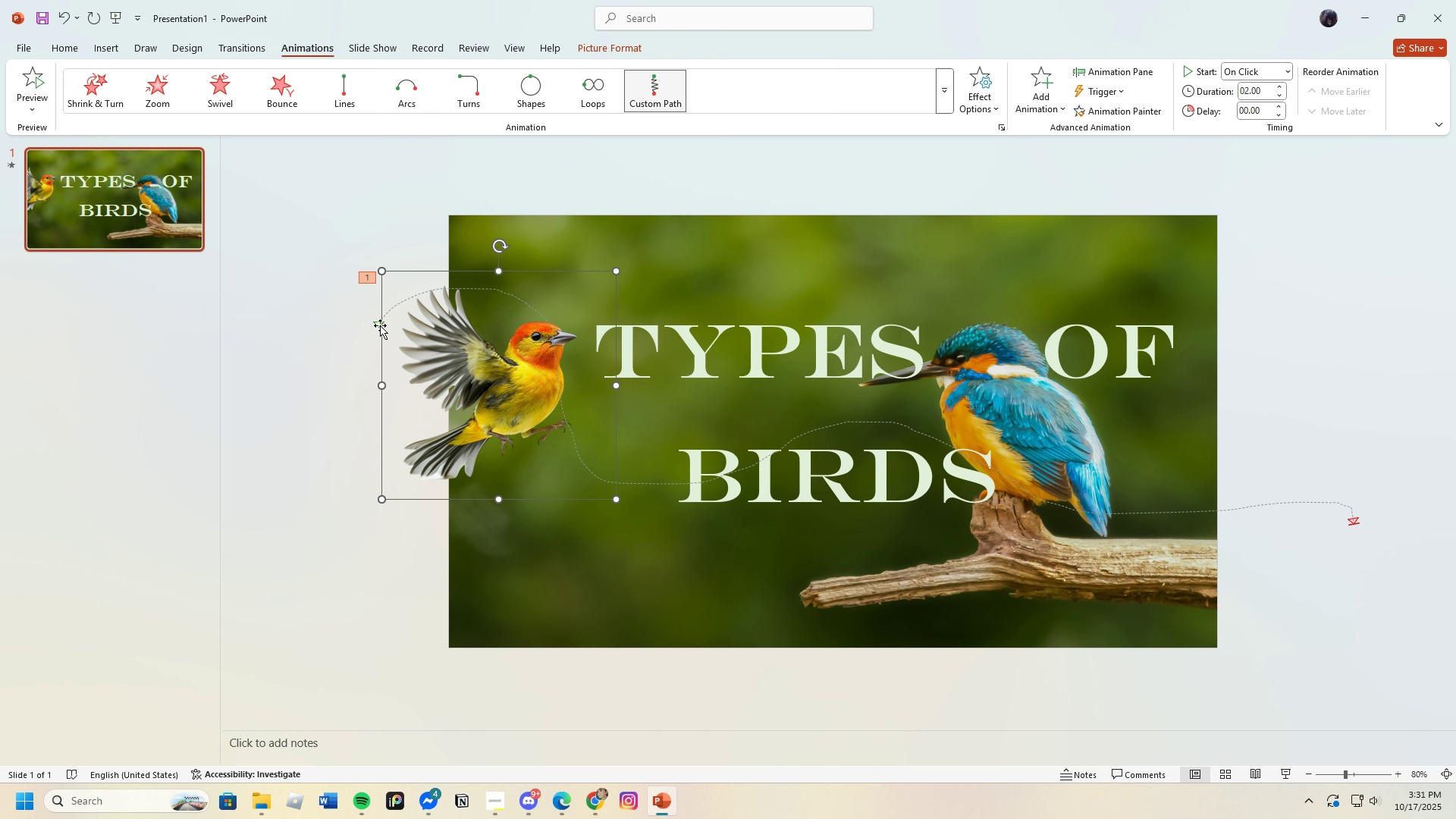 
left_click_drag(start_coordinate=[380, 325], to_coordinate=[235, 331])
 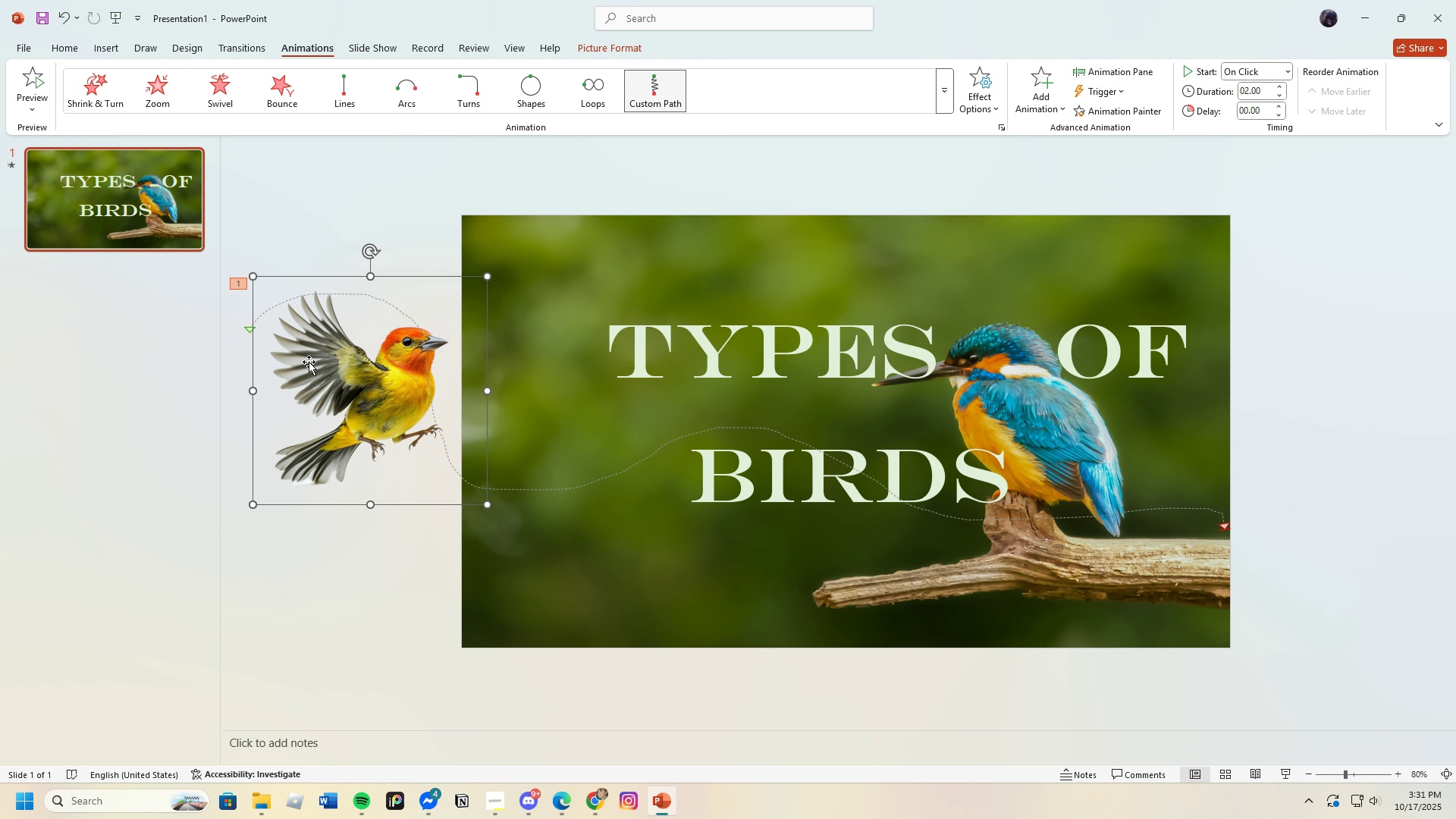 
left_click_drag(start_coordinate=[261, 337], to_coordinate=[292, 345])
 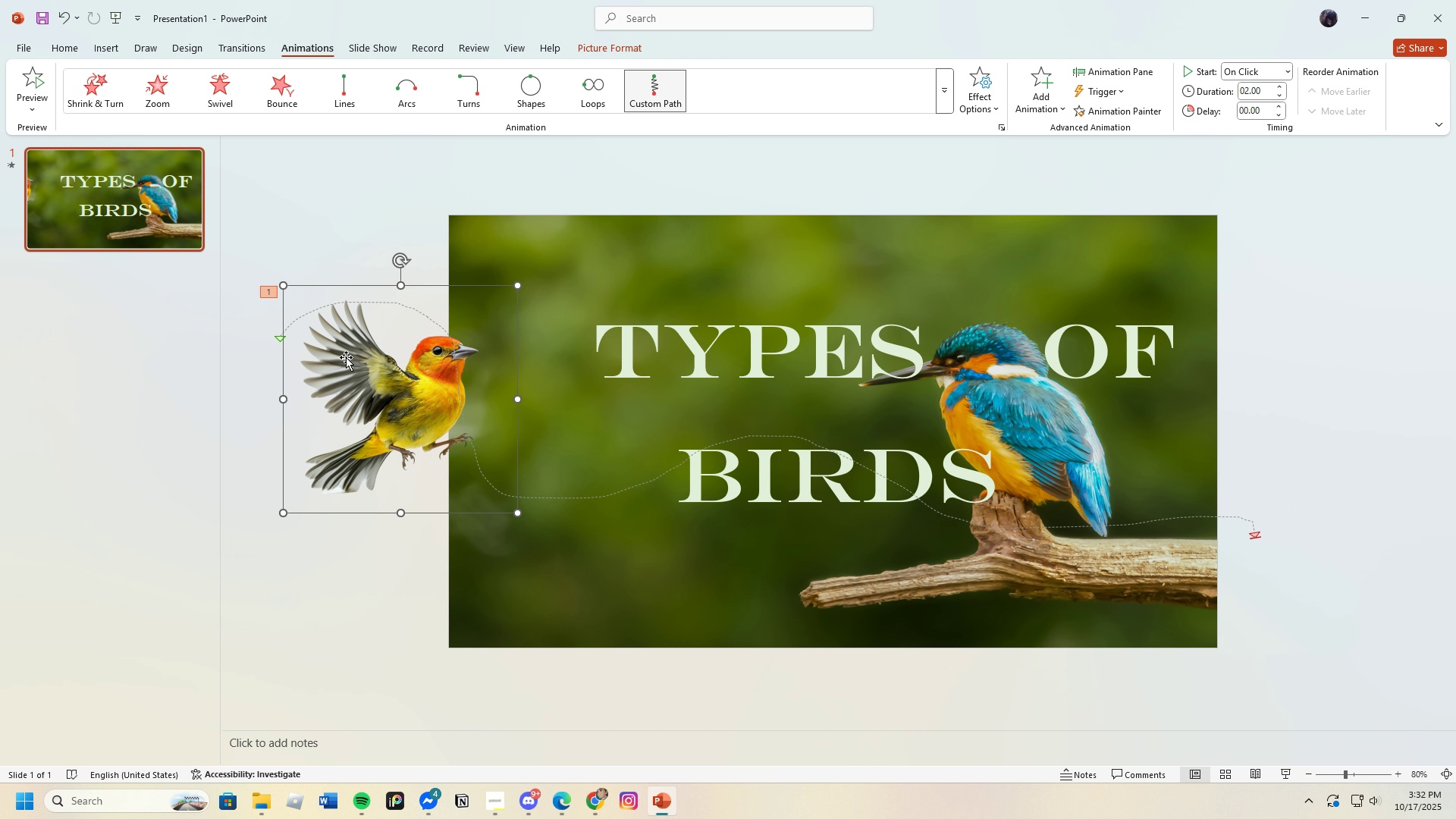 
left_click([338, 353])
 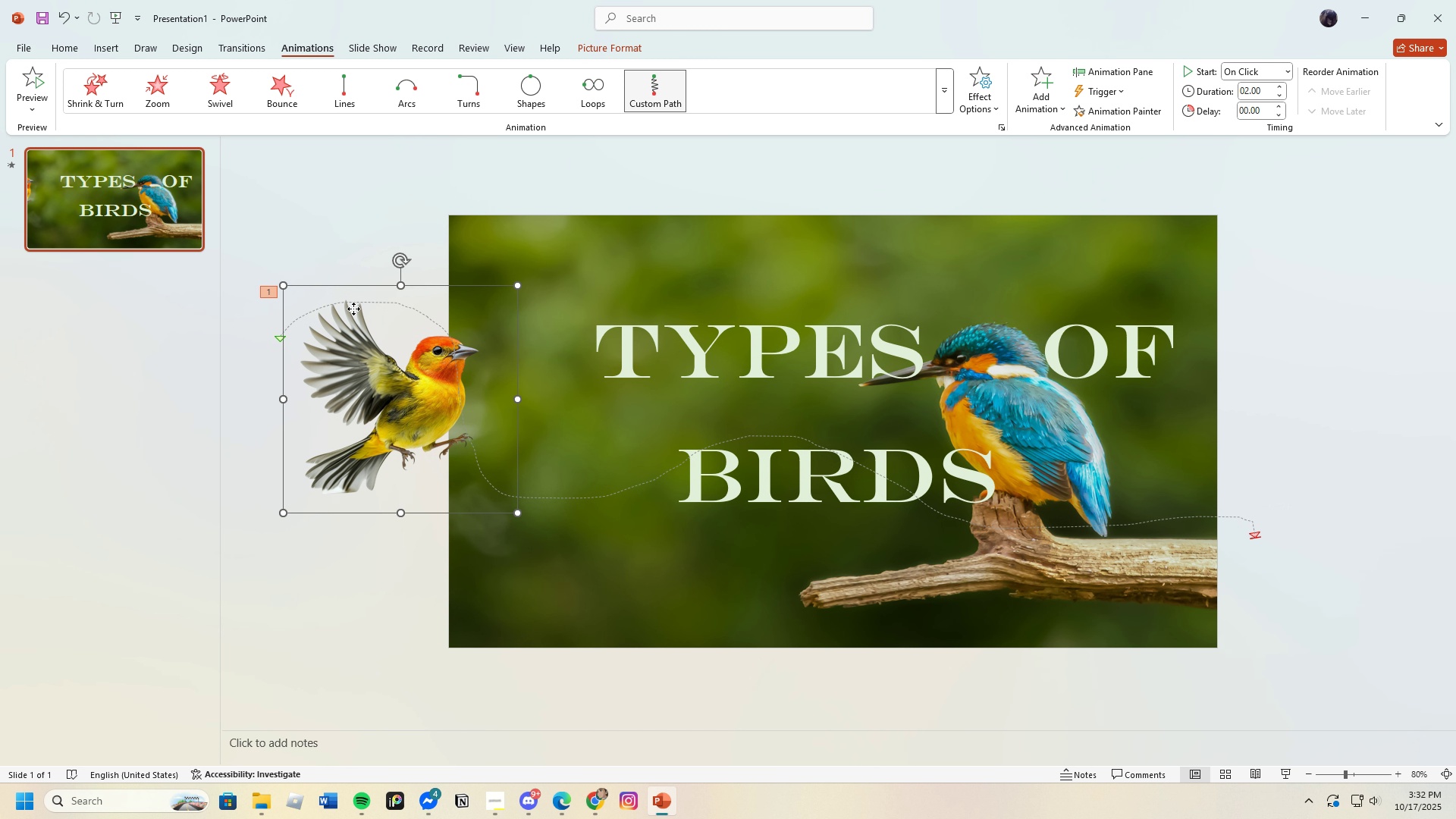 
left_click([353, 309])
 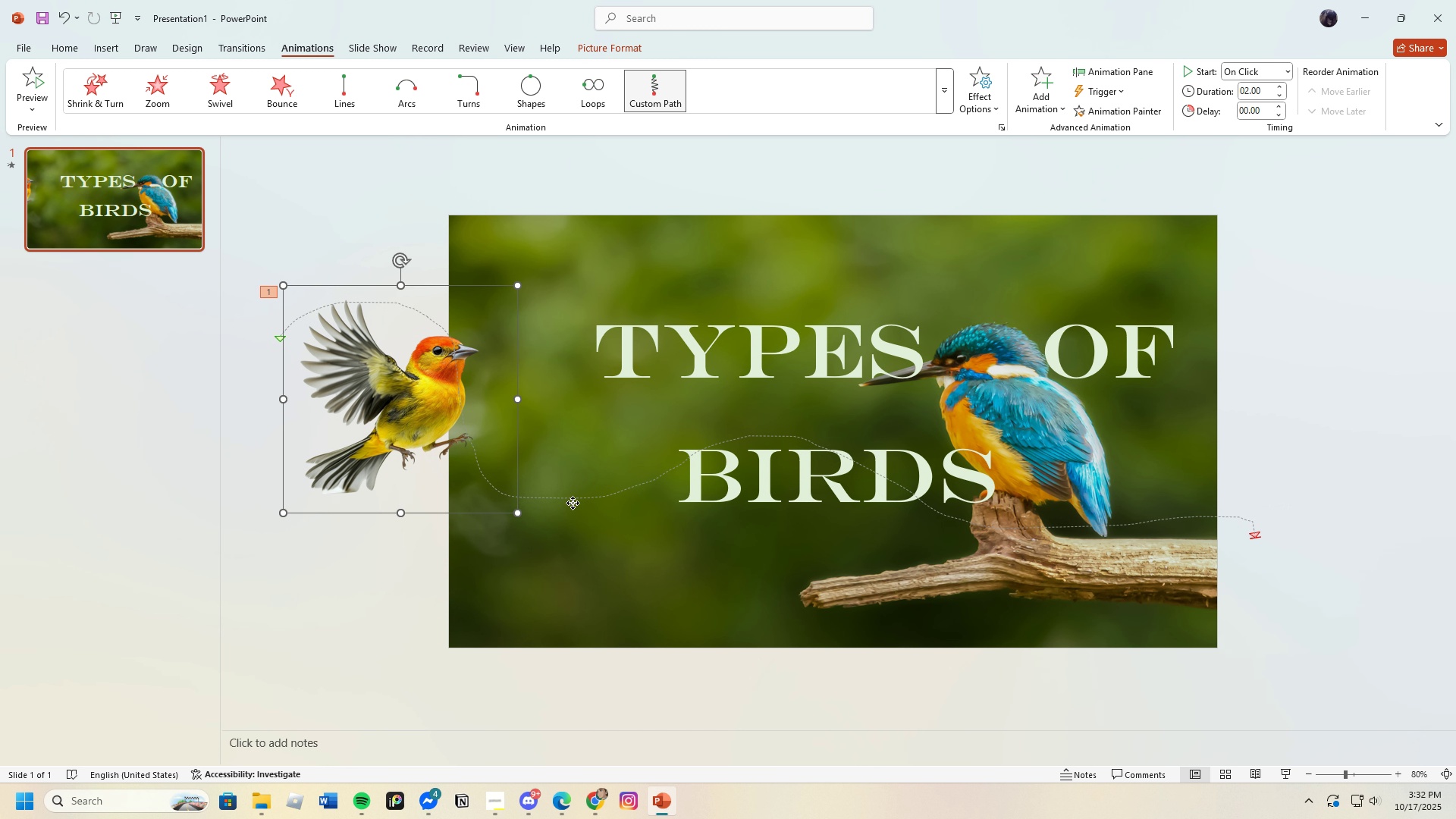 
left_click([573, 503])
 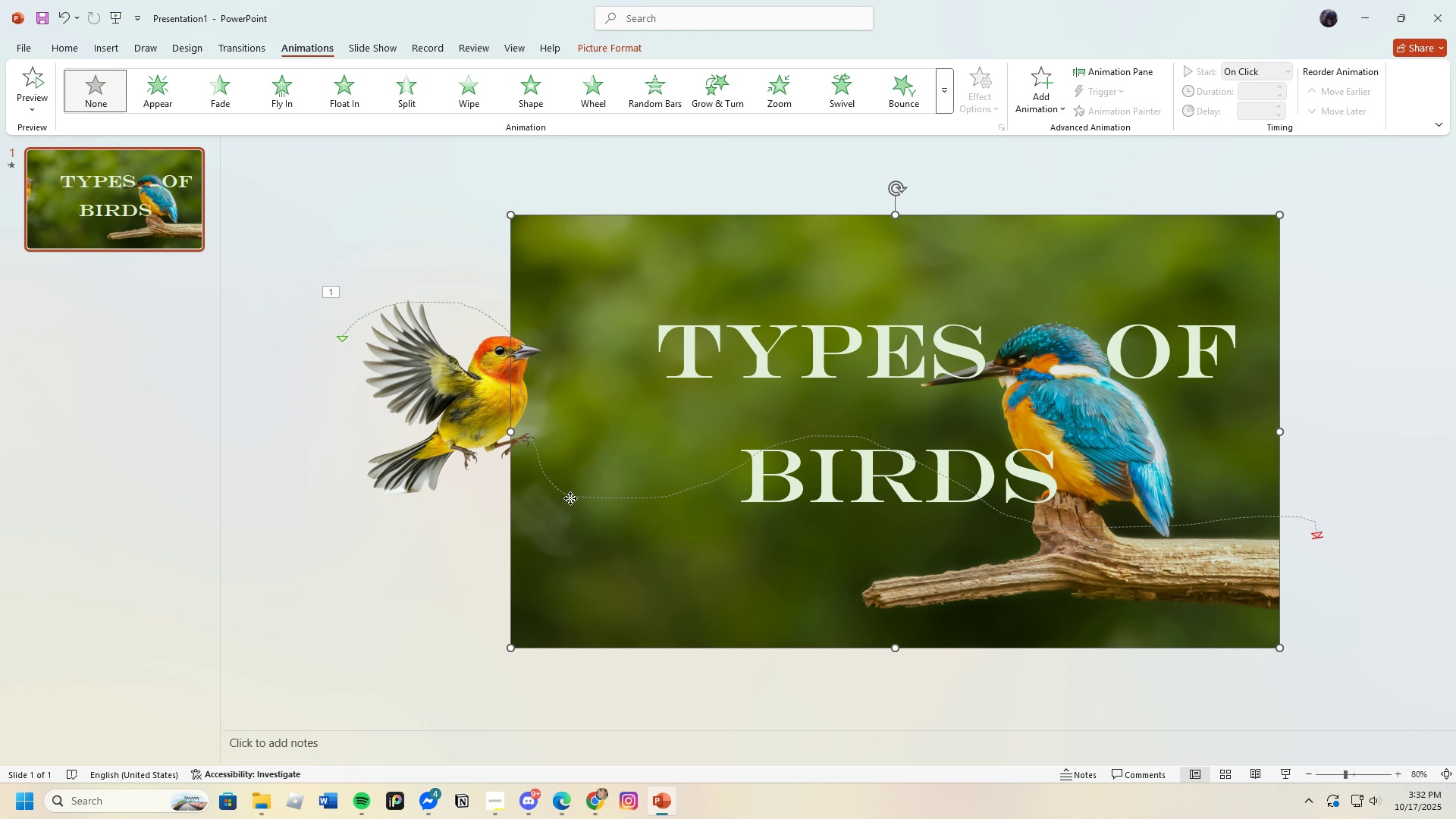 
left_click([570, 498])
 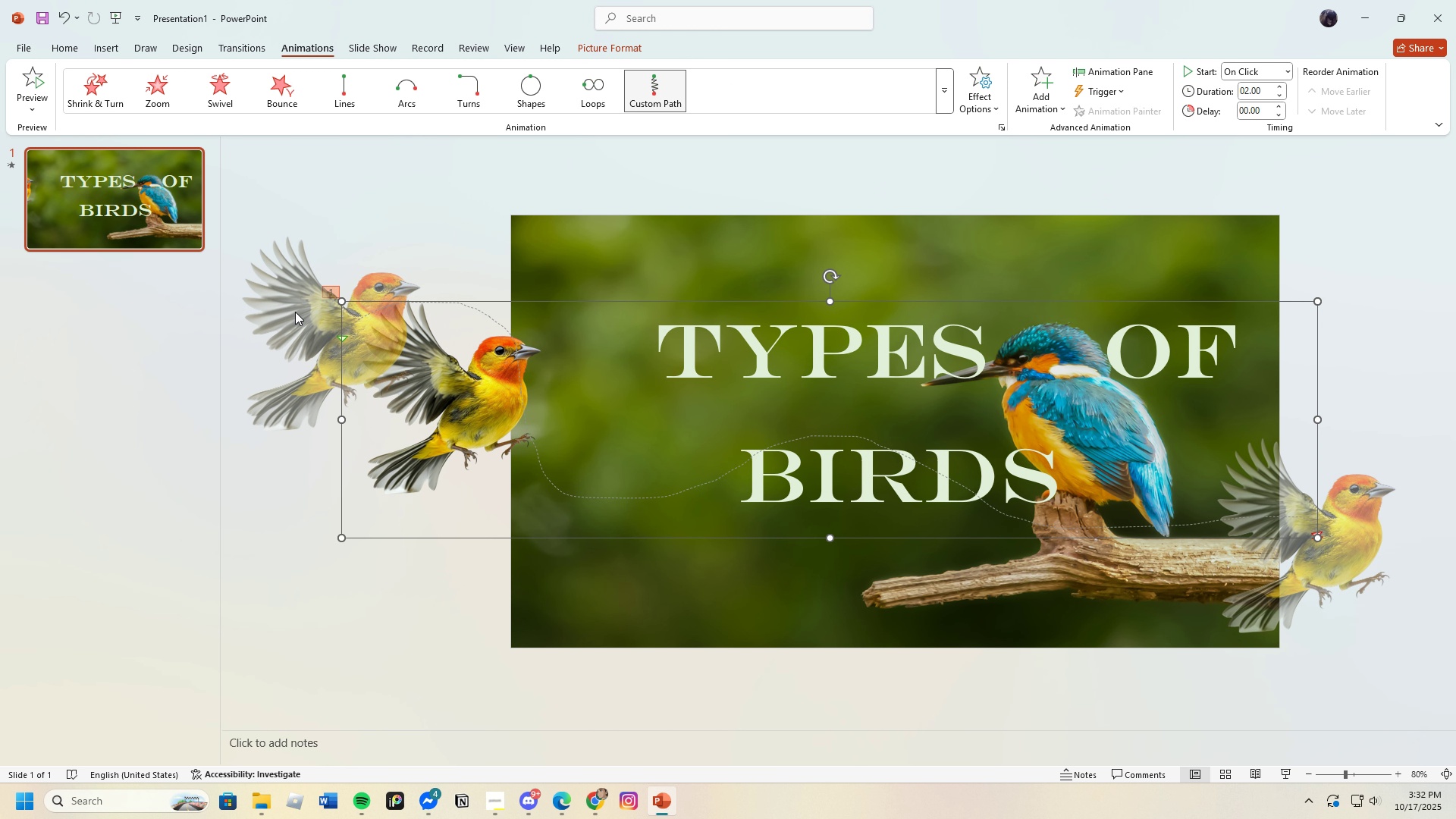 
left_click_drag(start_coordinate=[311, 308], to_coordinate=[356, 313])
 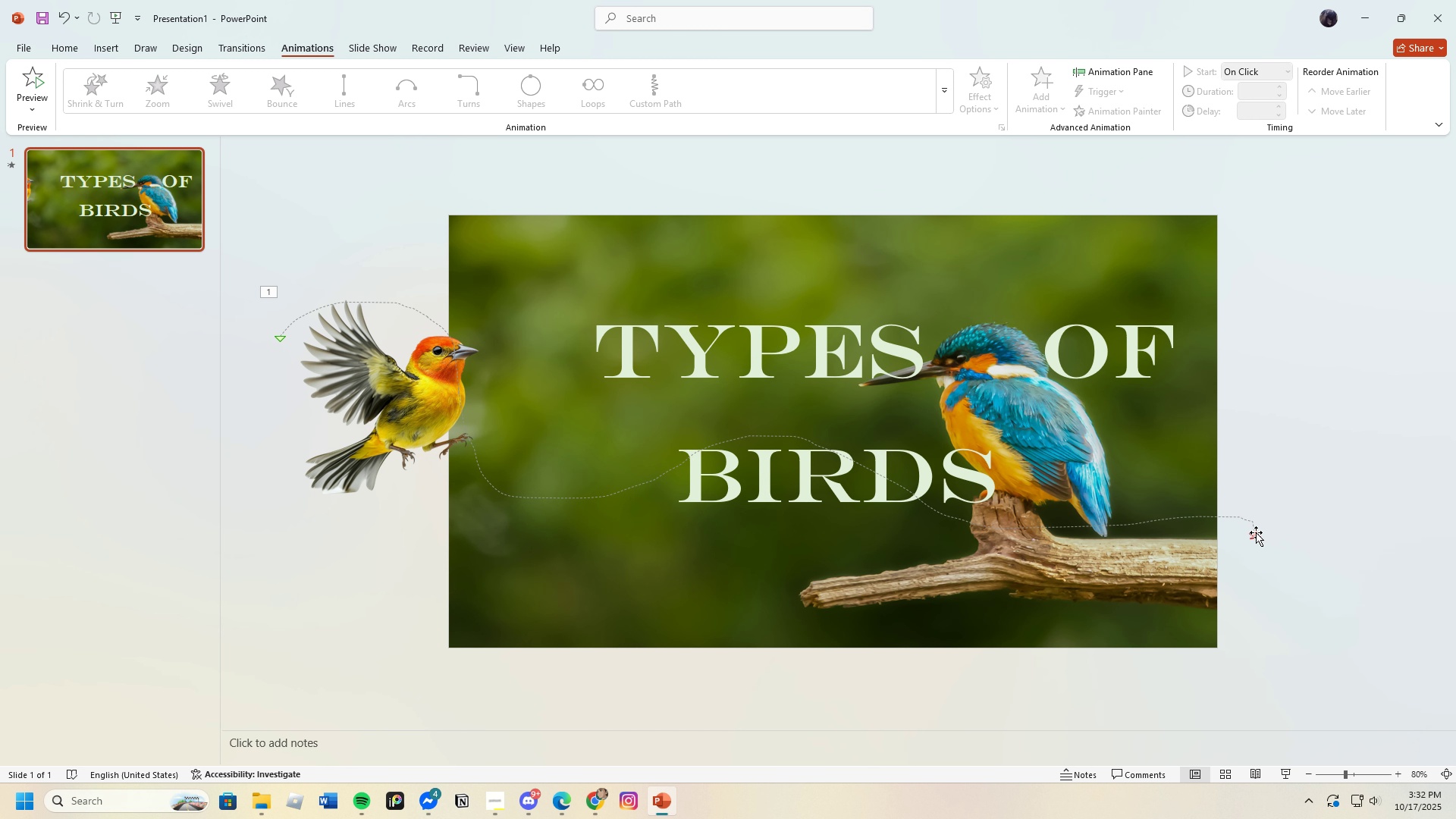 
left_click([1256, 532])
 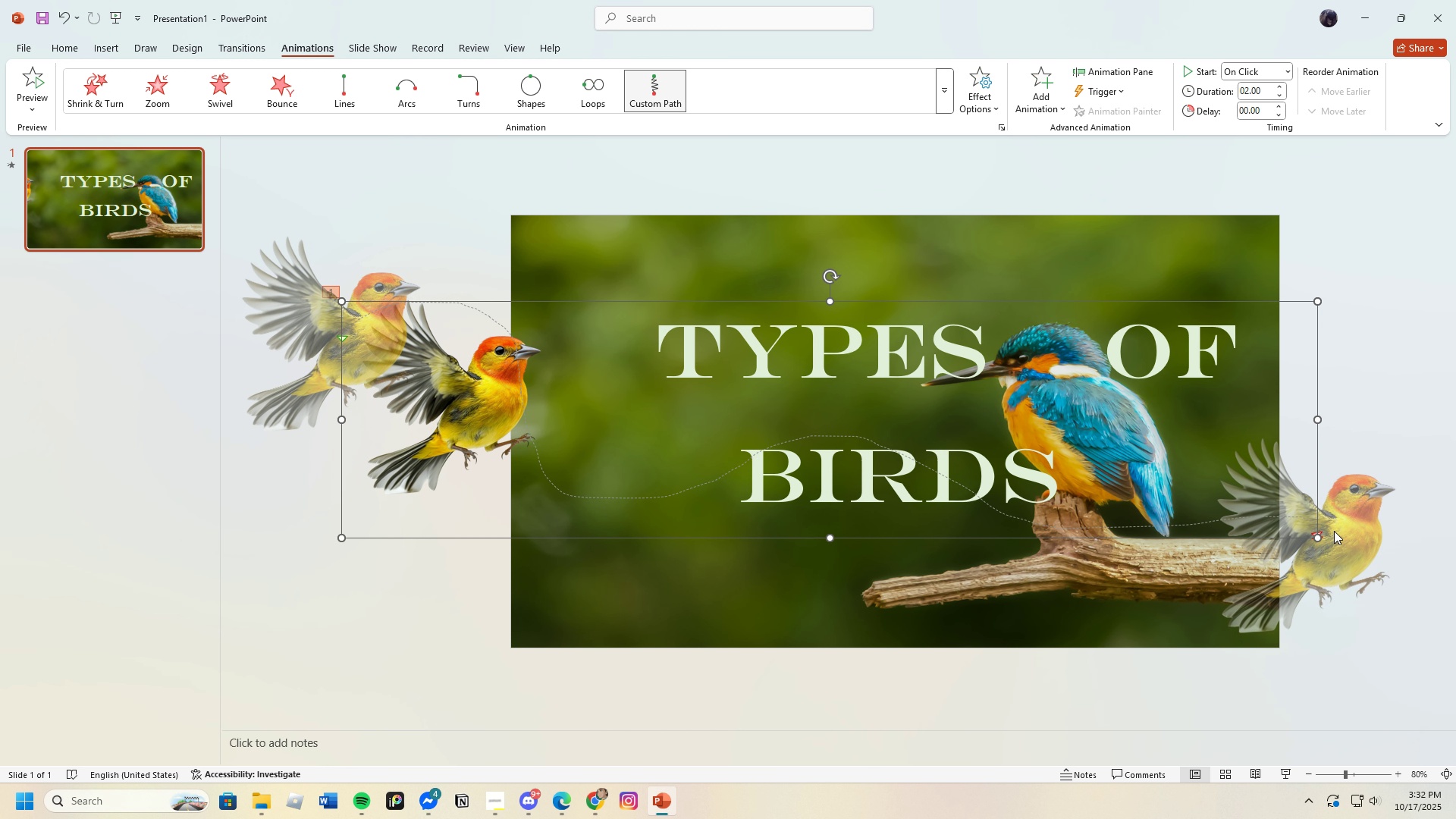 
left_click_drag(start_coordinate=[1334, 528], to_coordinate=[1351, 529])
 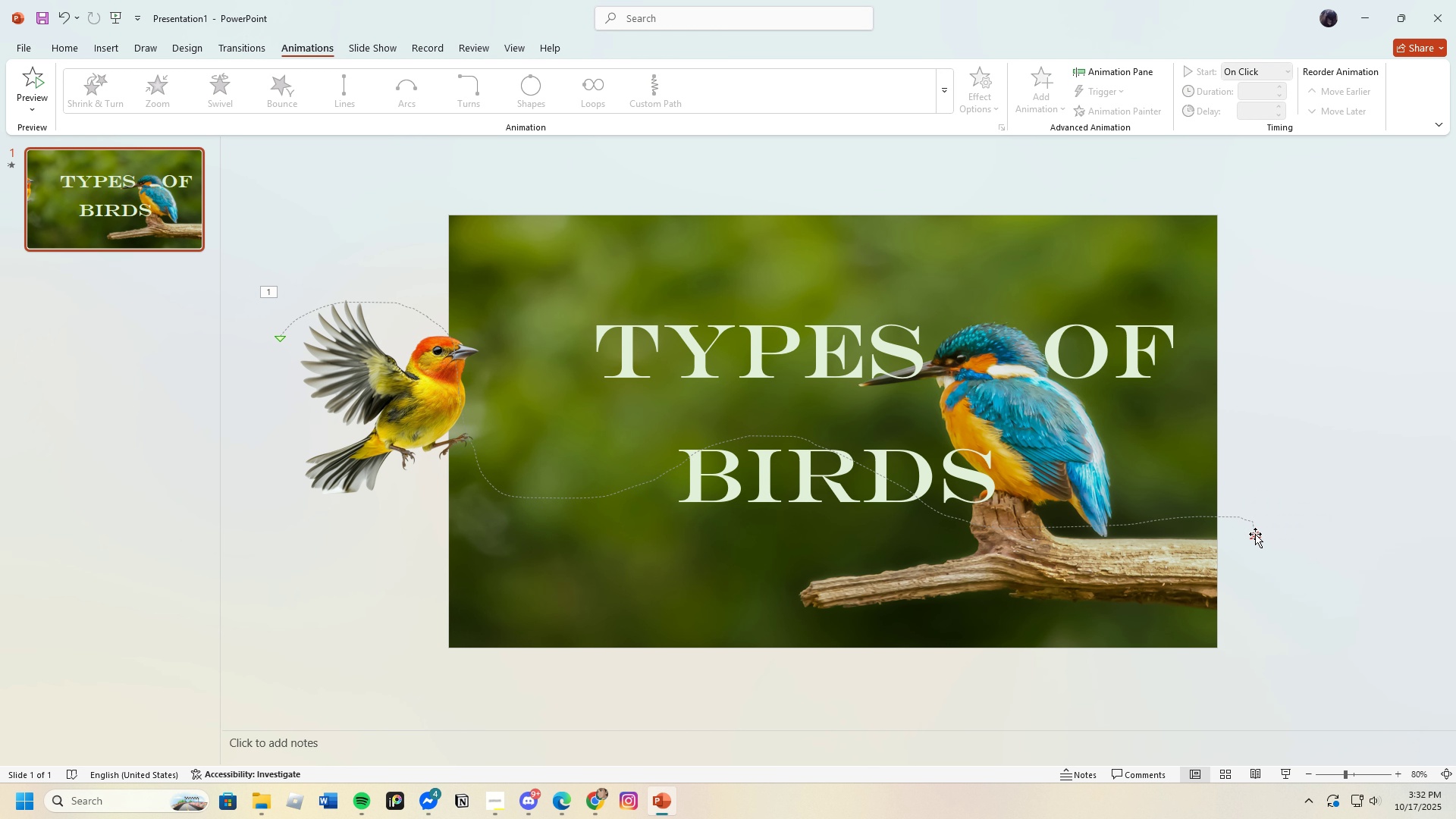 
double_click([1254, 534])
 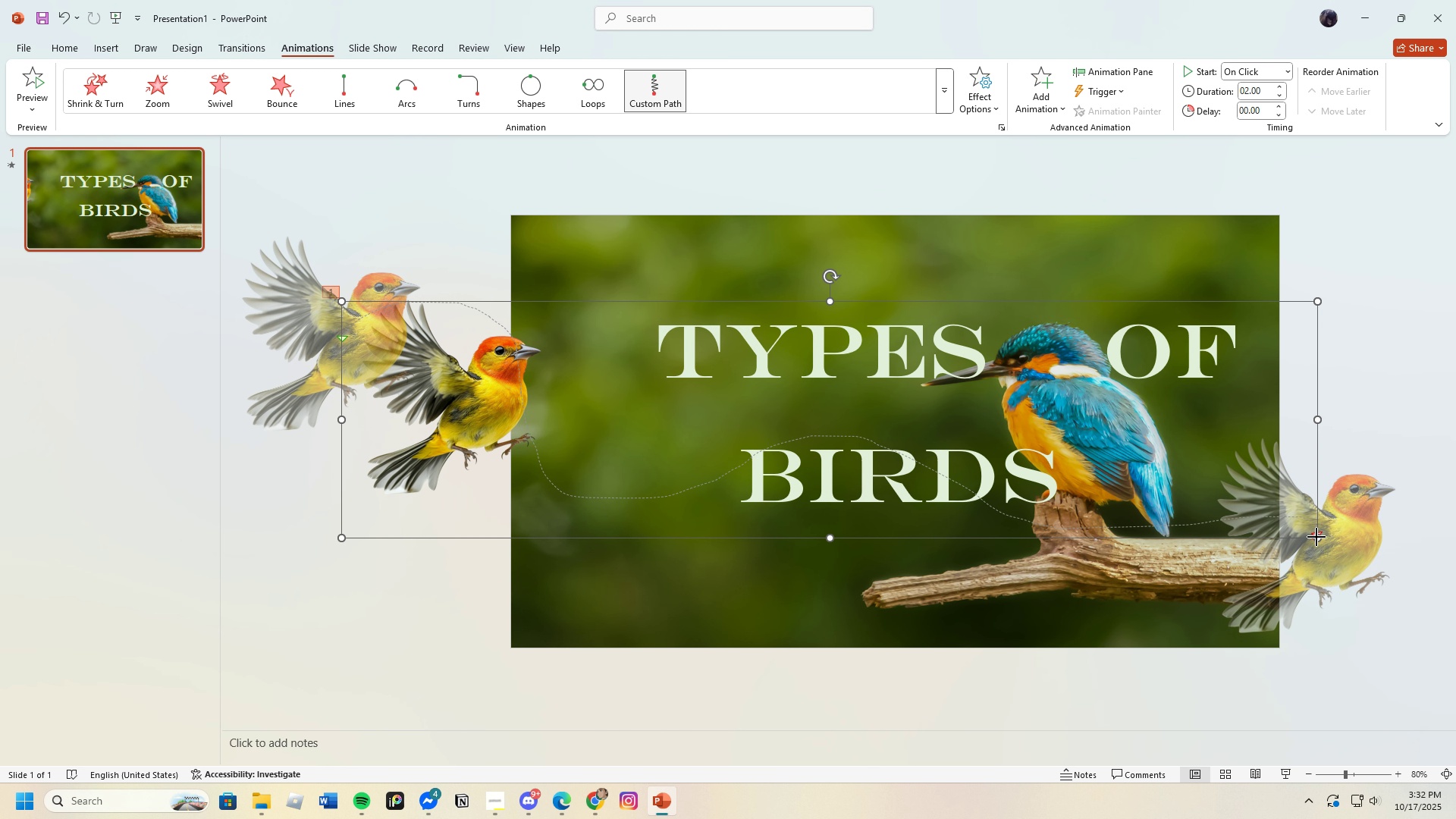 
left_click_drag(start_coordinate=[1316, 537], to_coordinate=[1410, 570])
 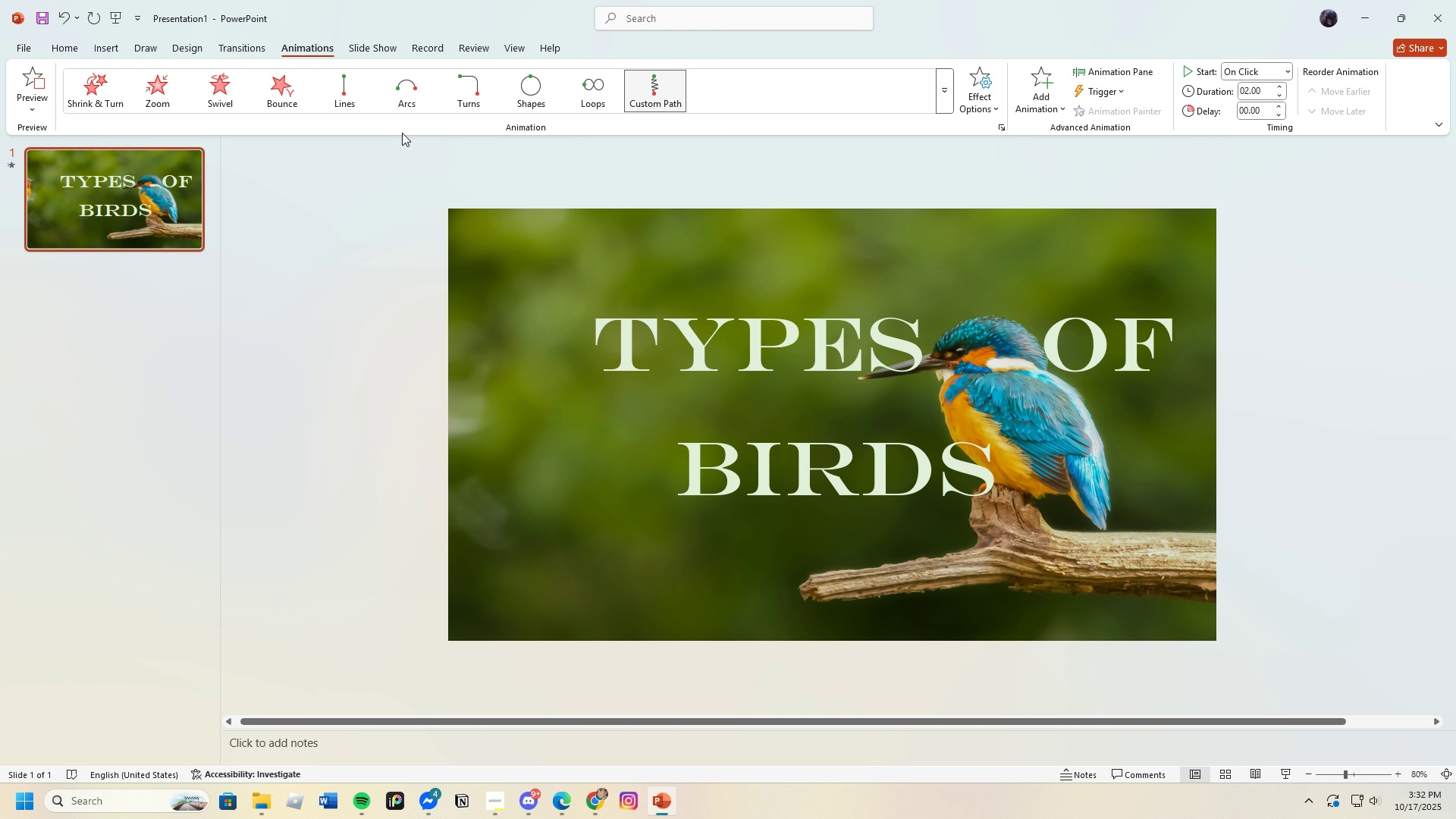 
wait(6.0)
 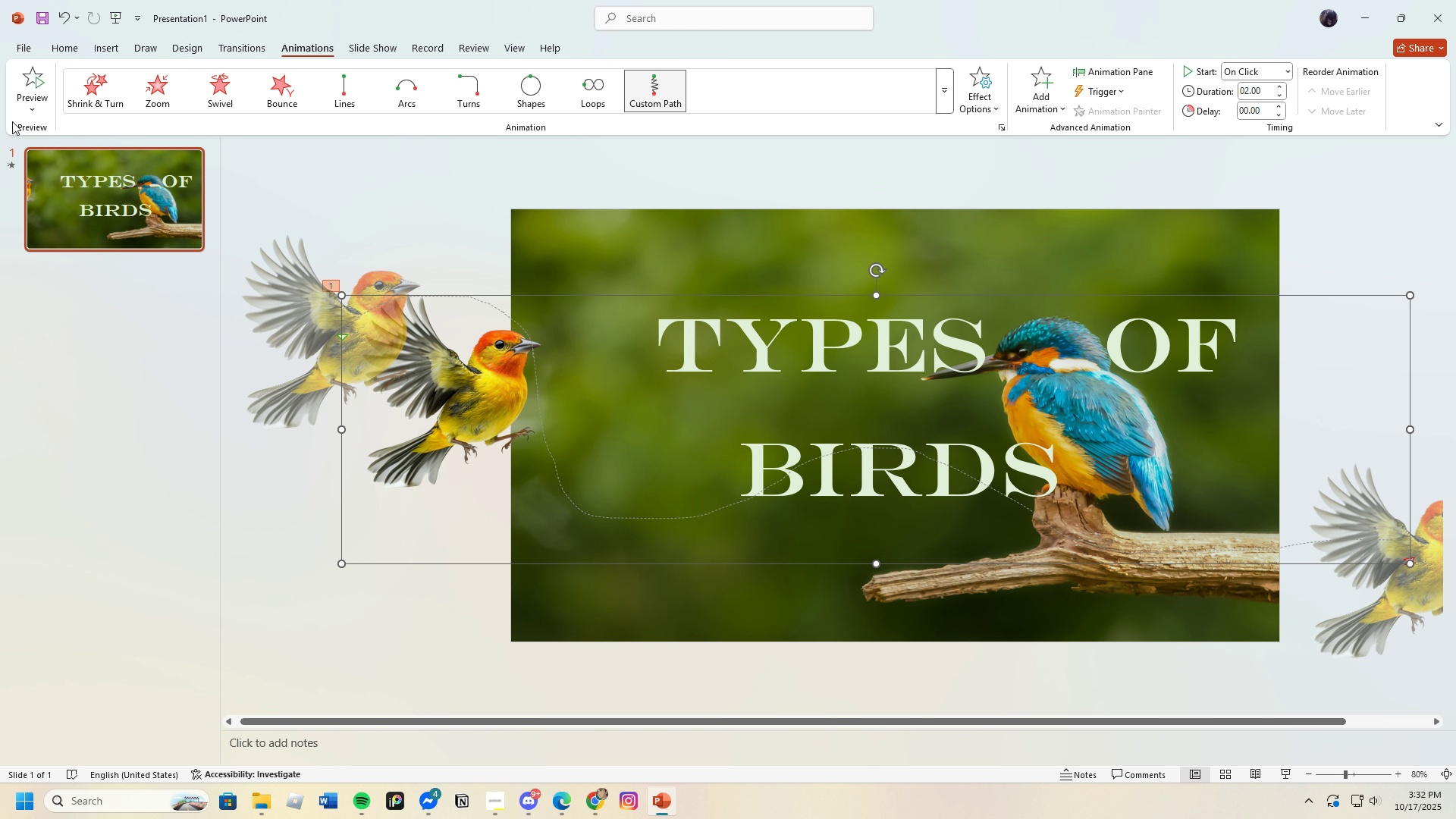 
left_click_drag(start_coordinate=[1263, 90], to_coordinate=[1295, 100])
 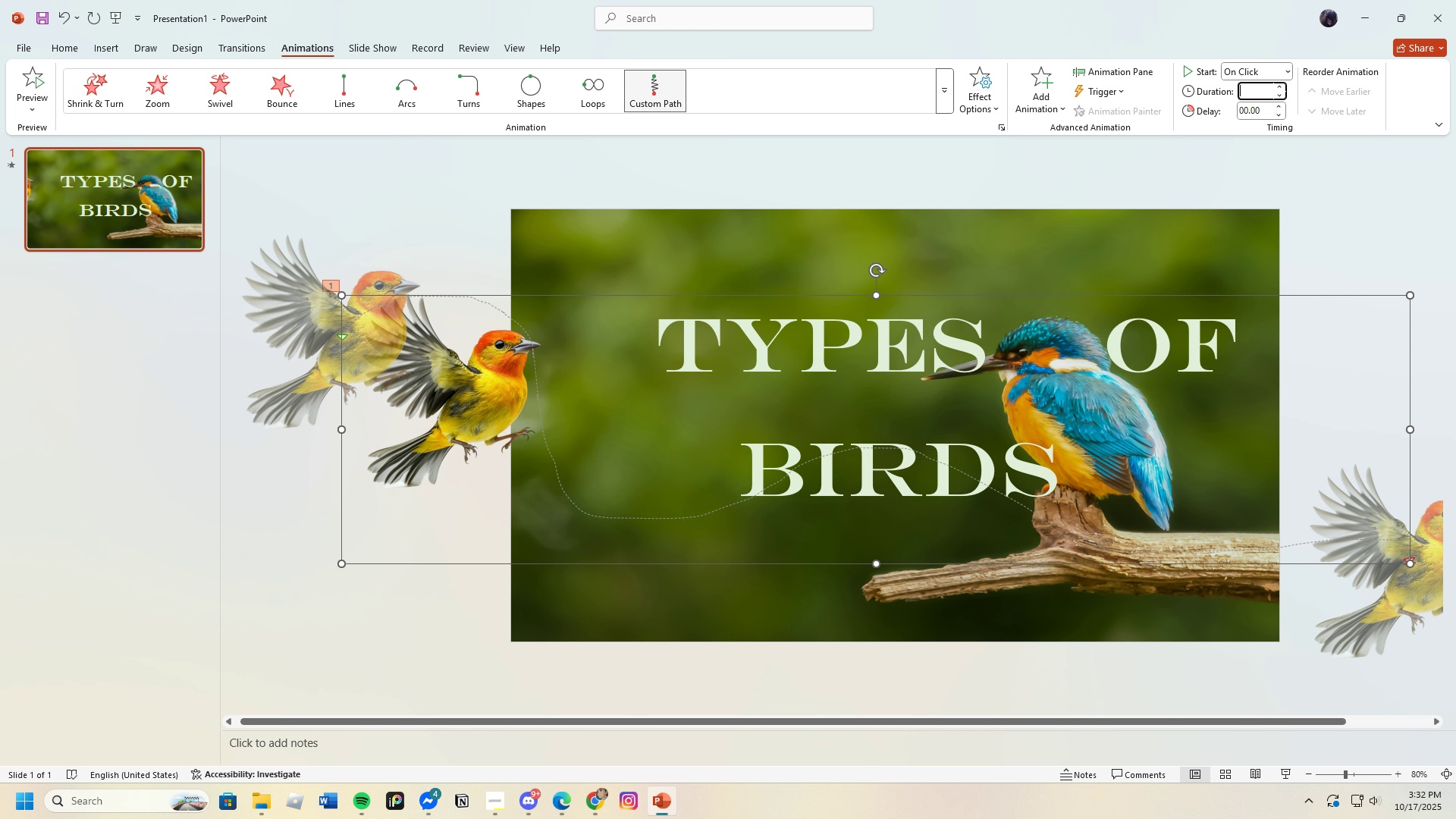 
key(Backspace)
 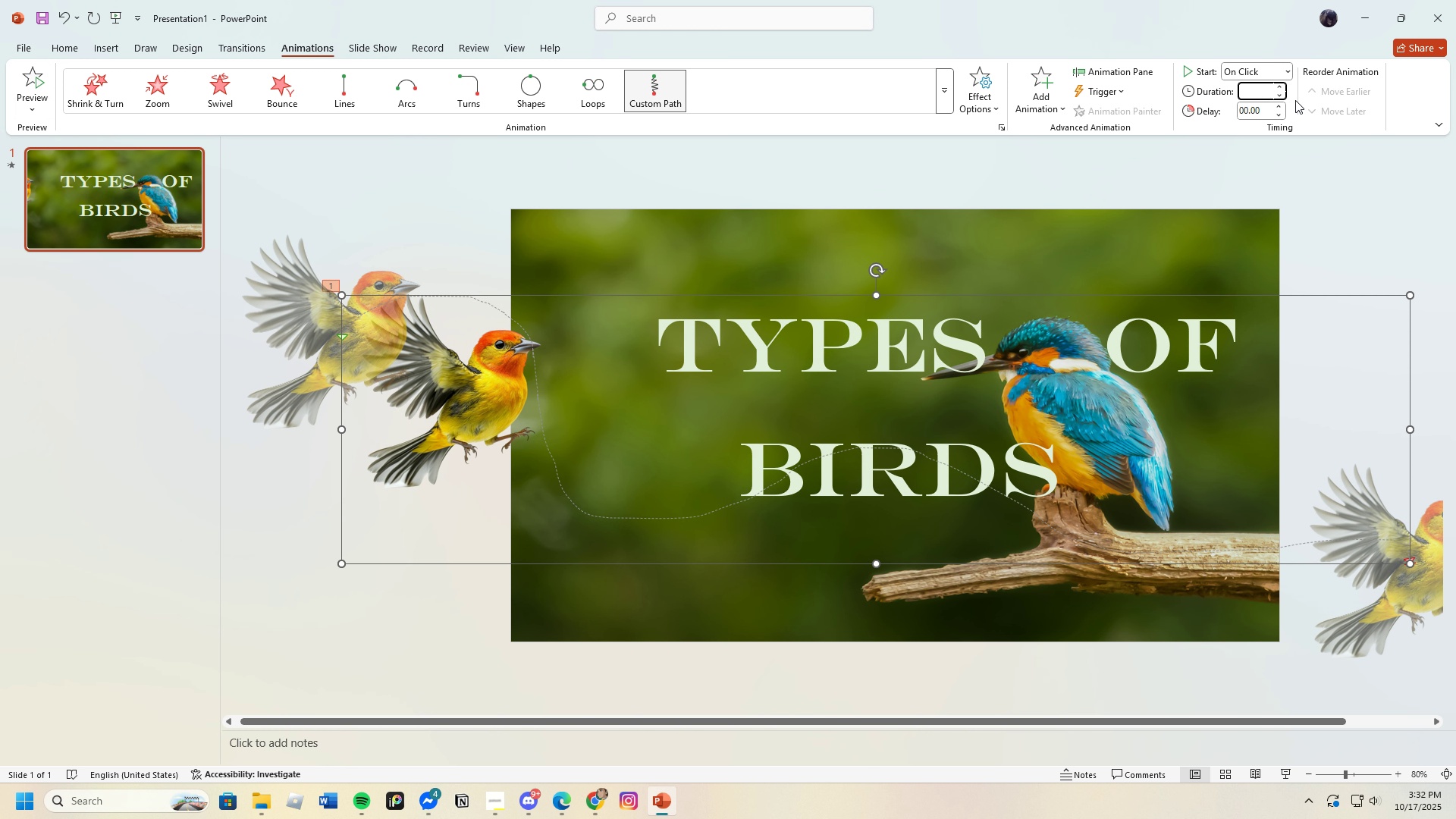 
key(6)
 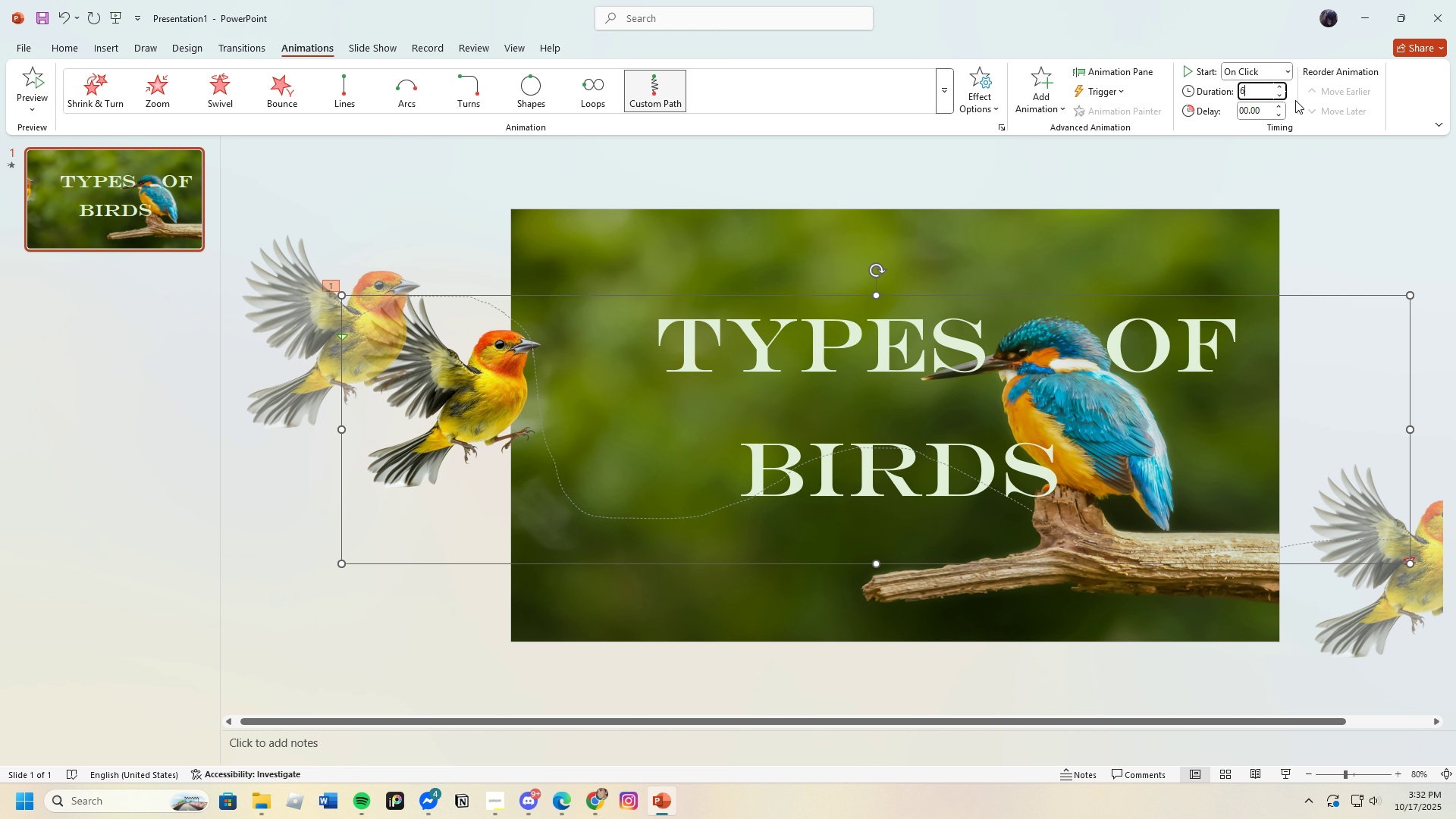 
key(Enter)
 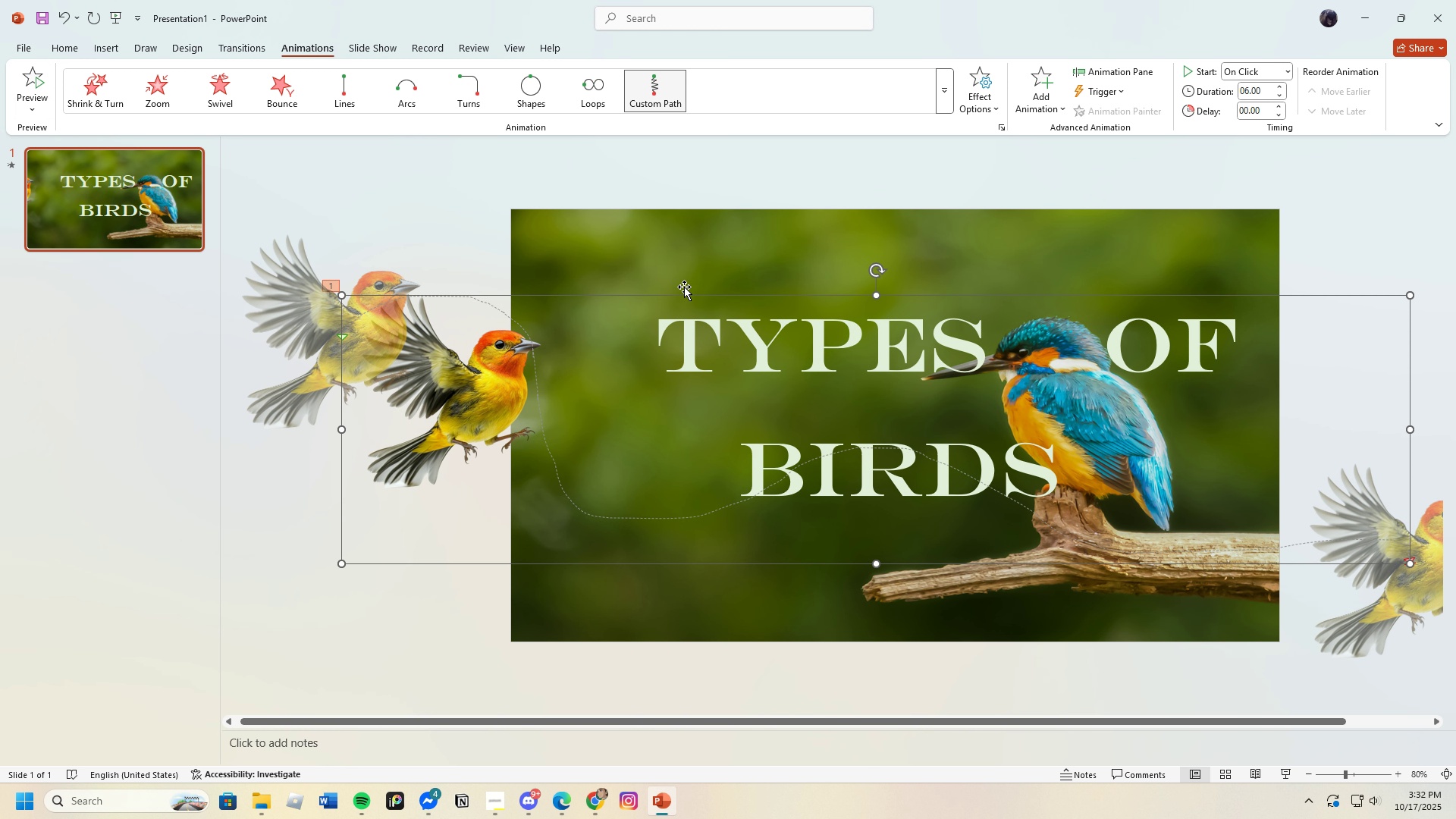 
left_click([684, 347])
 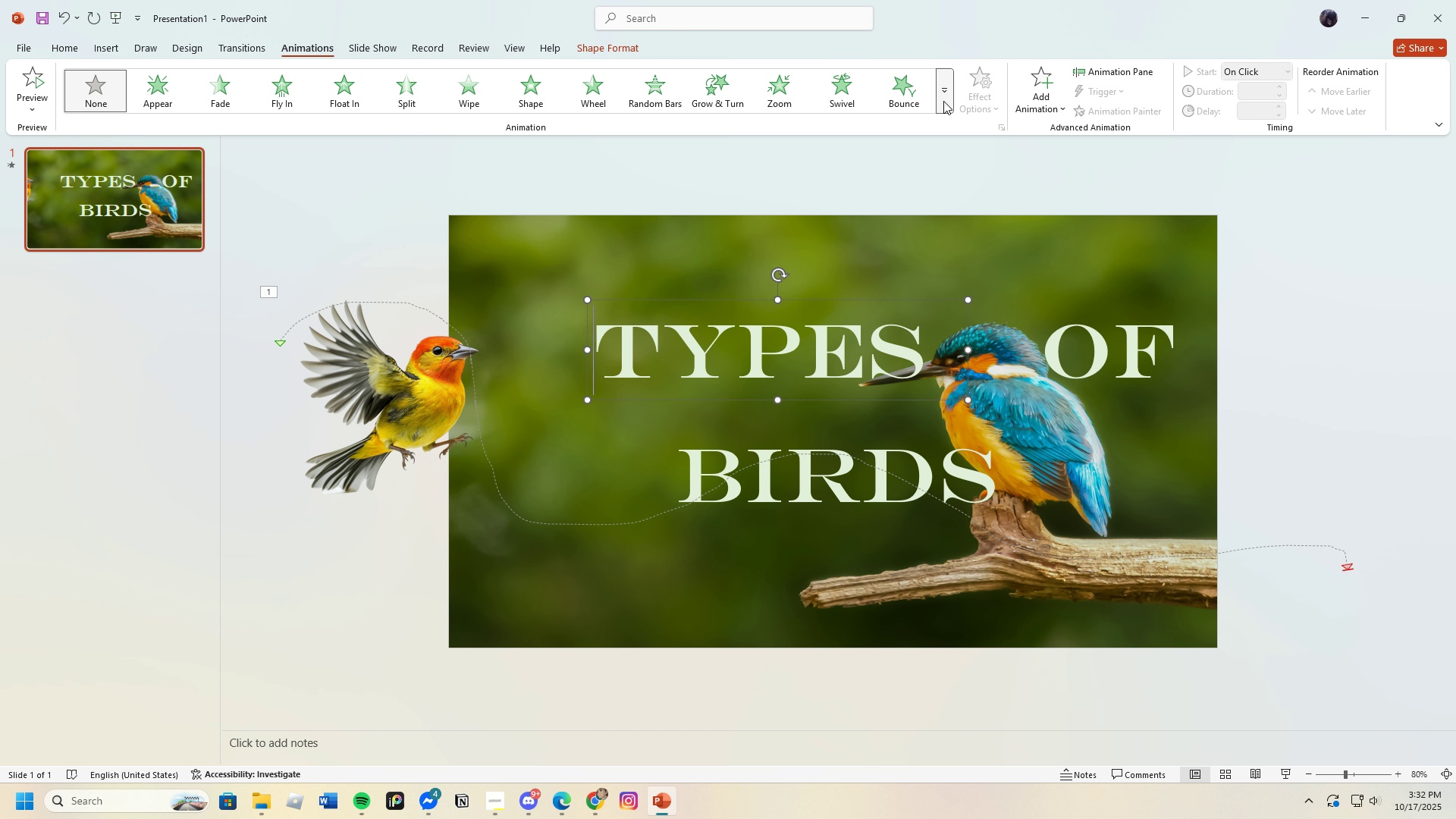 
left_click([948, 97])
 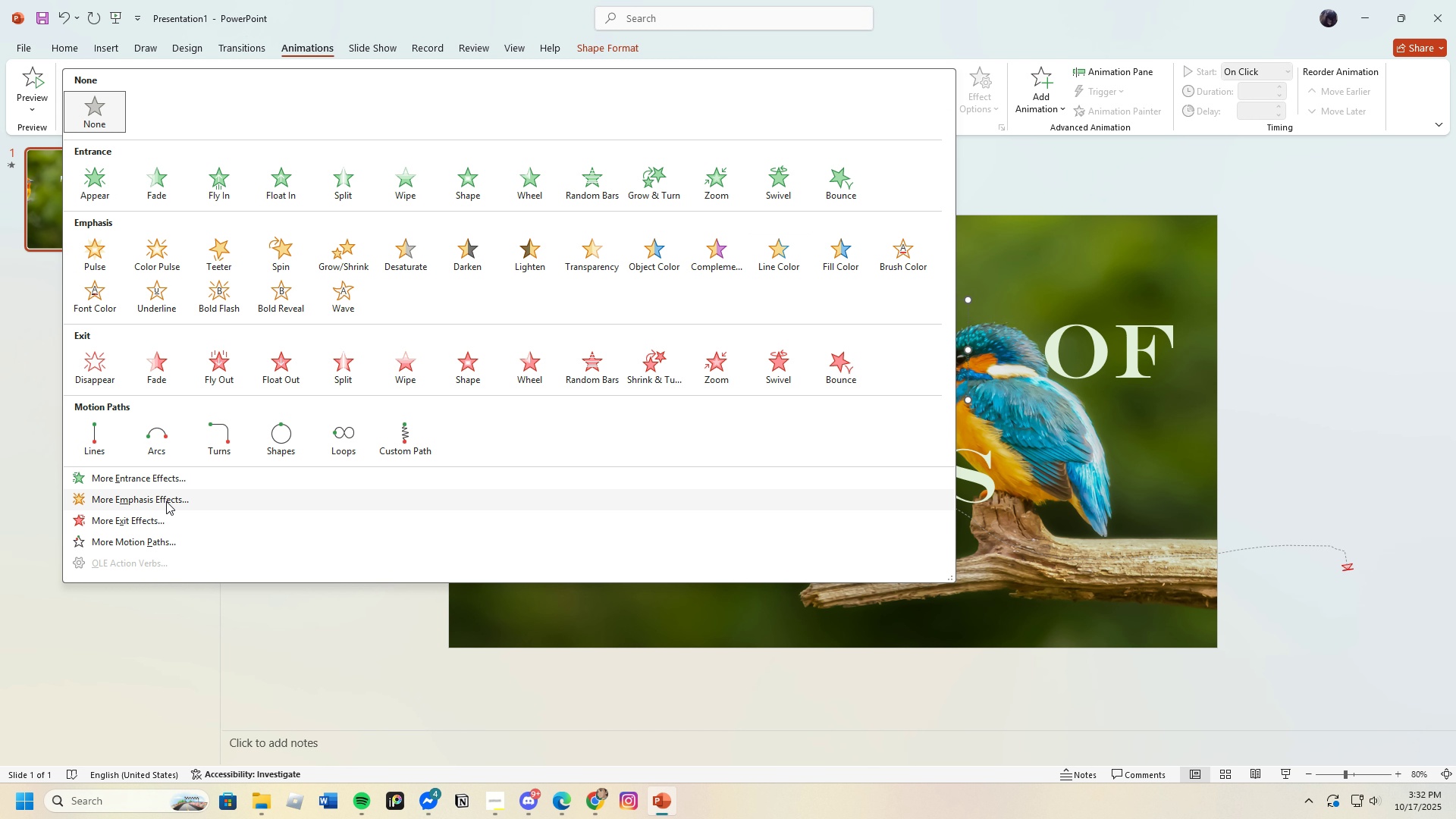 
left_click([171, 483])
 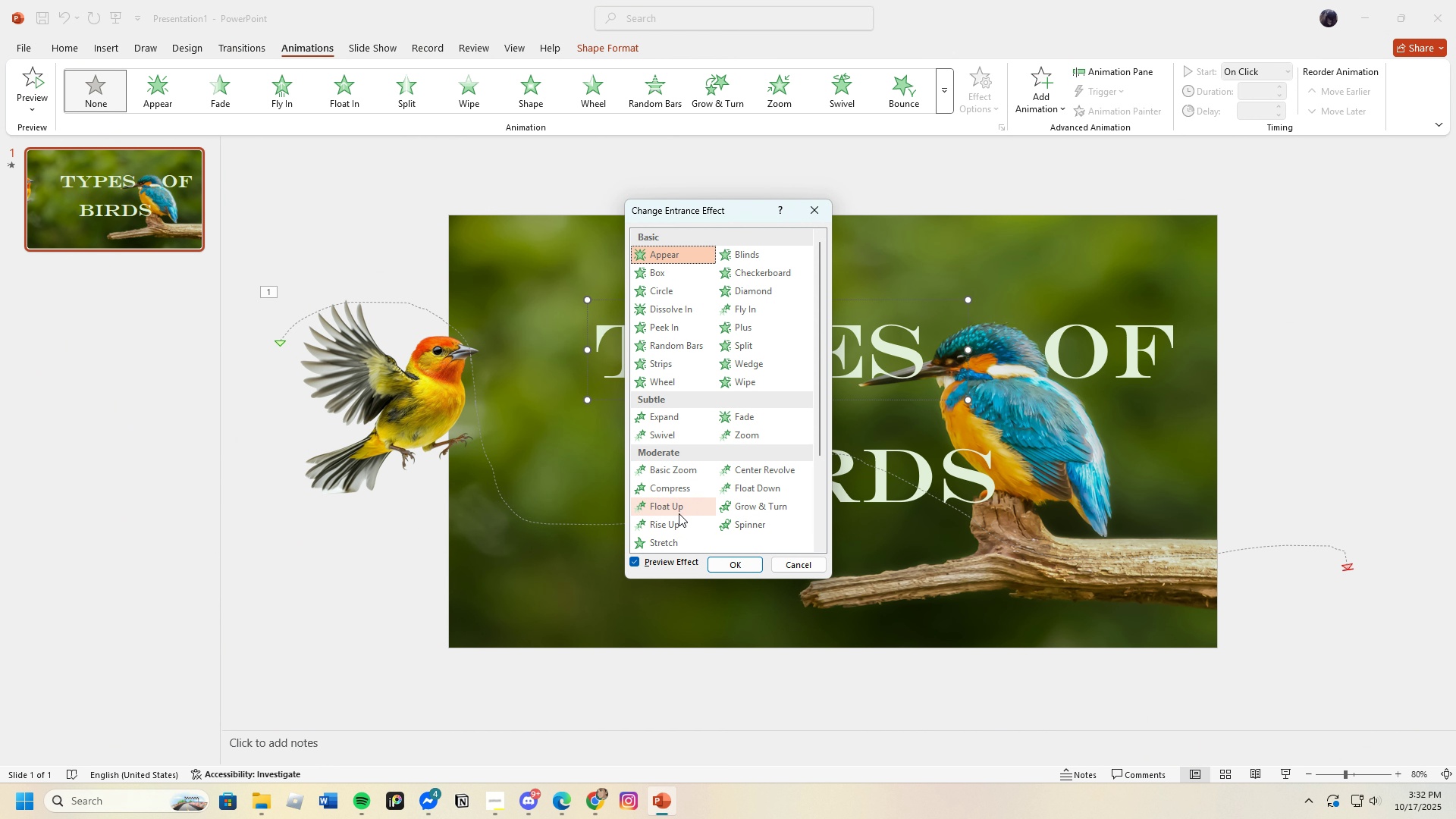 
left_click([676, 524])
 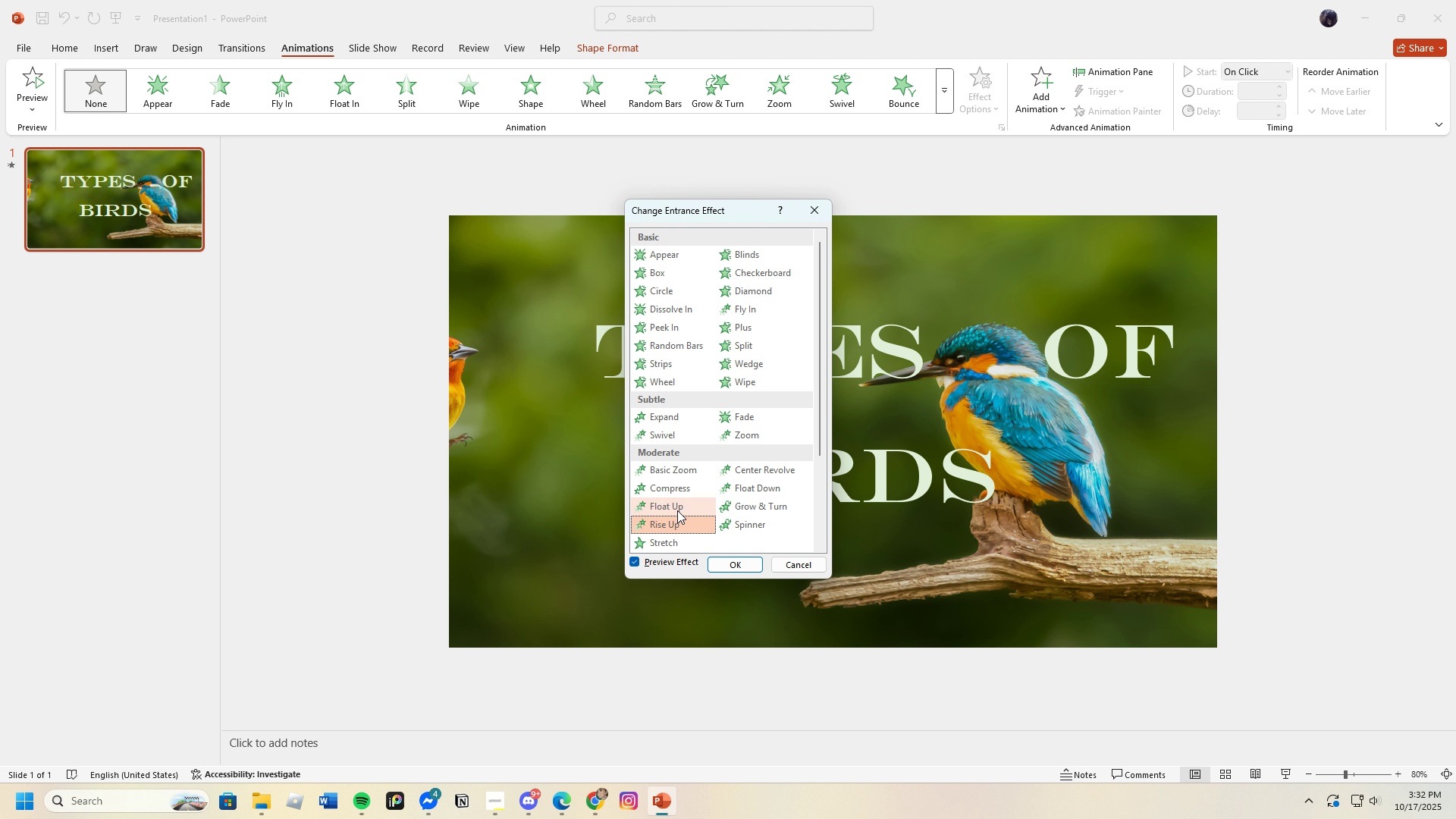 
left_click([677, 503])
 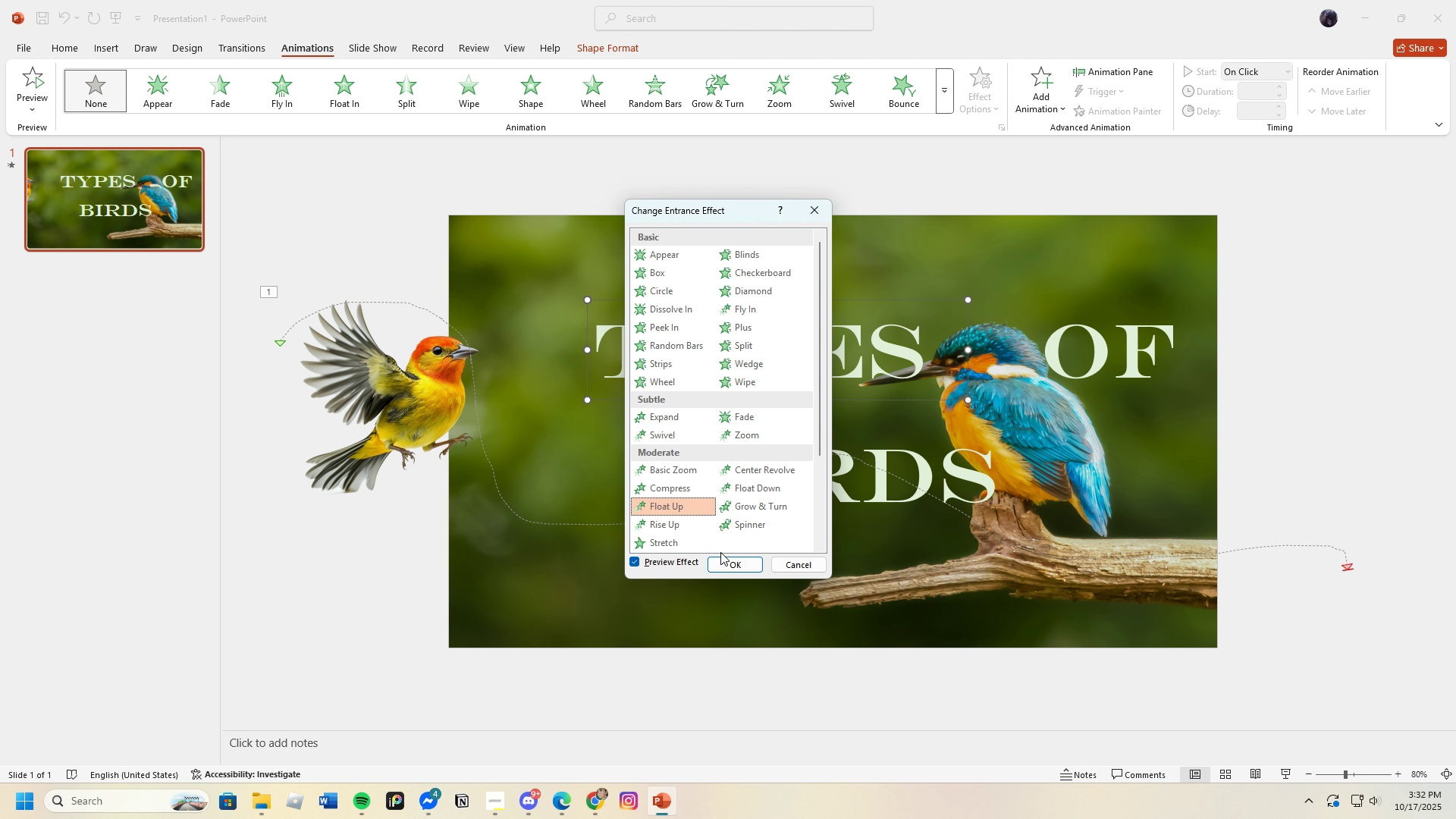 
left_click([730, 568])
 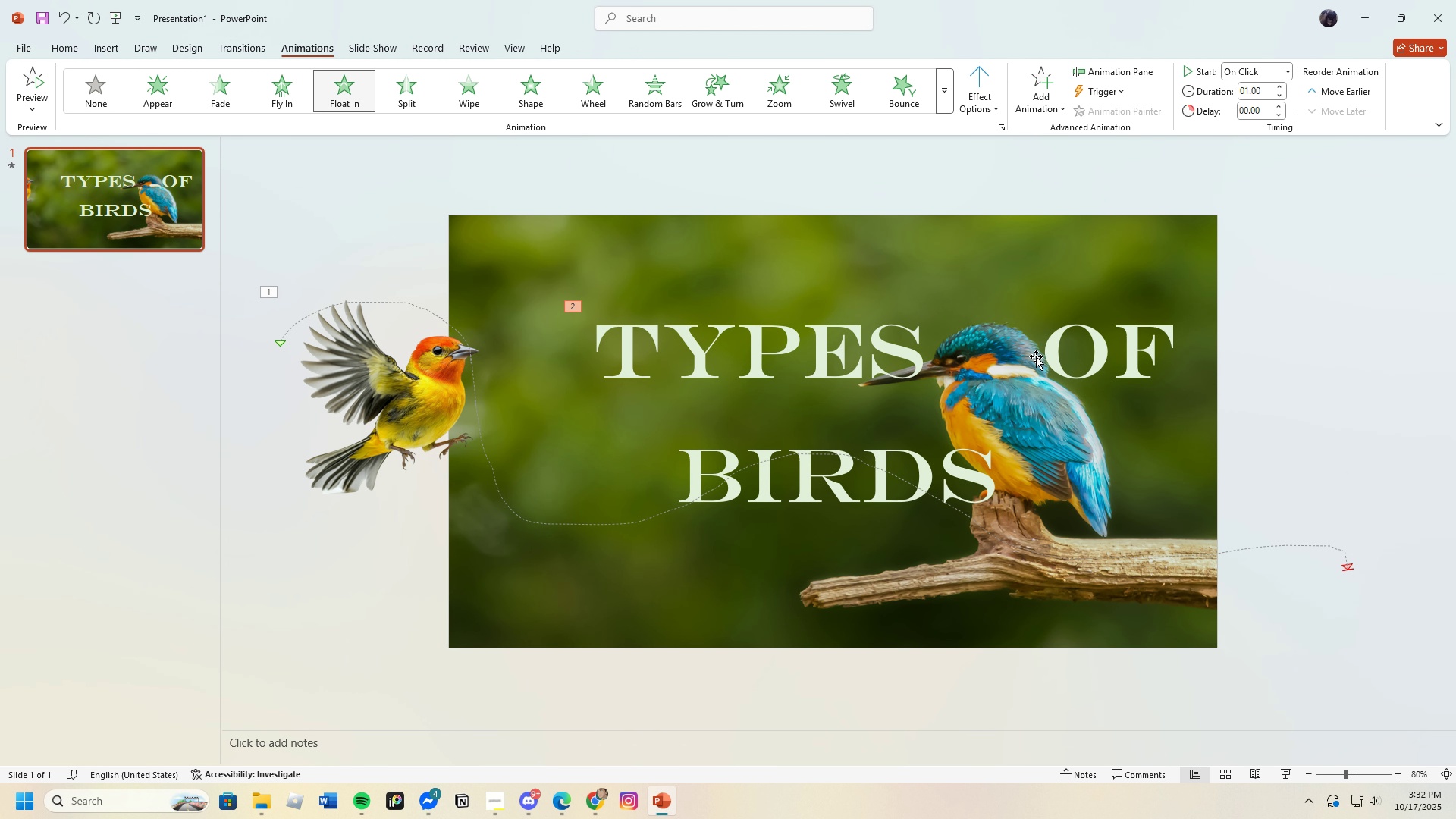 
left_click([1036, 356])
 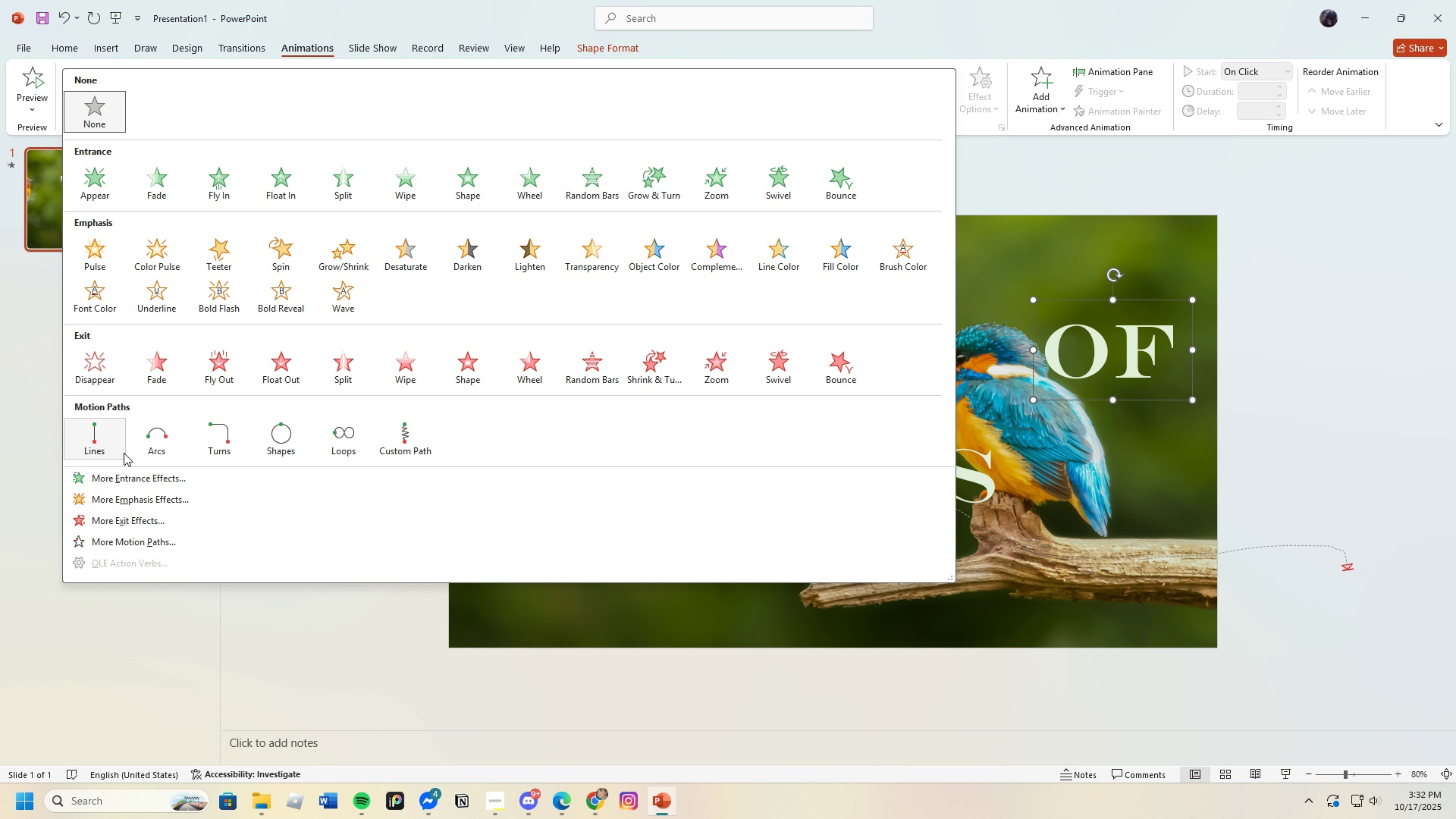 
left_click([124, 479])
 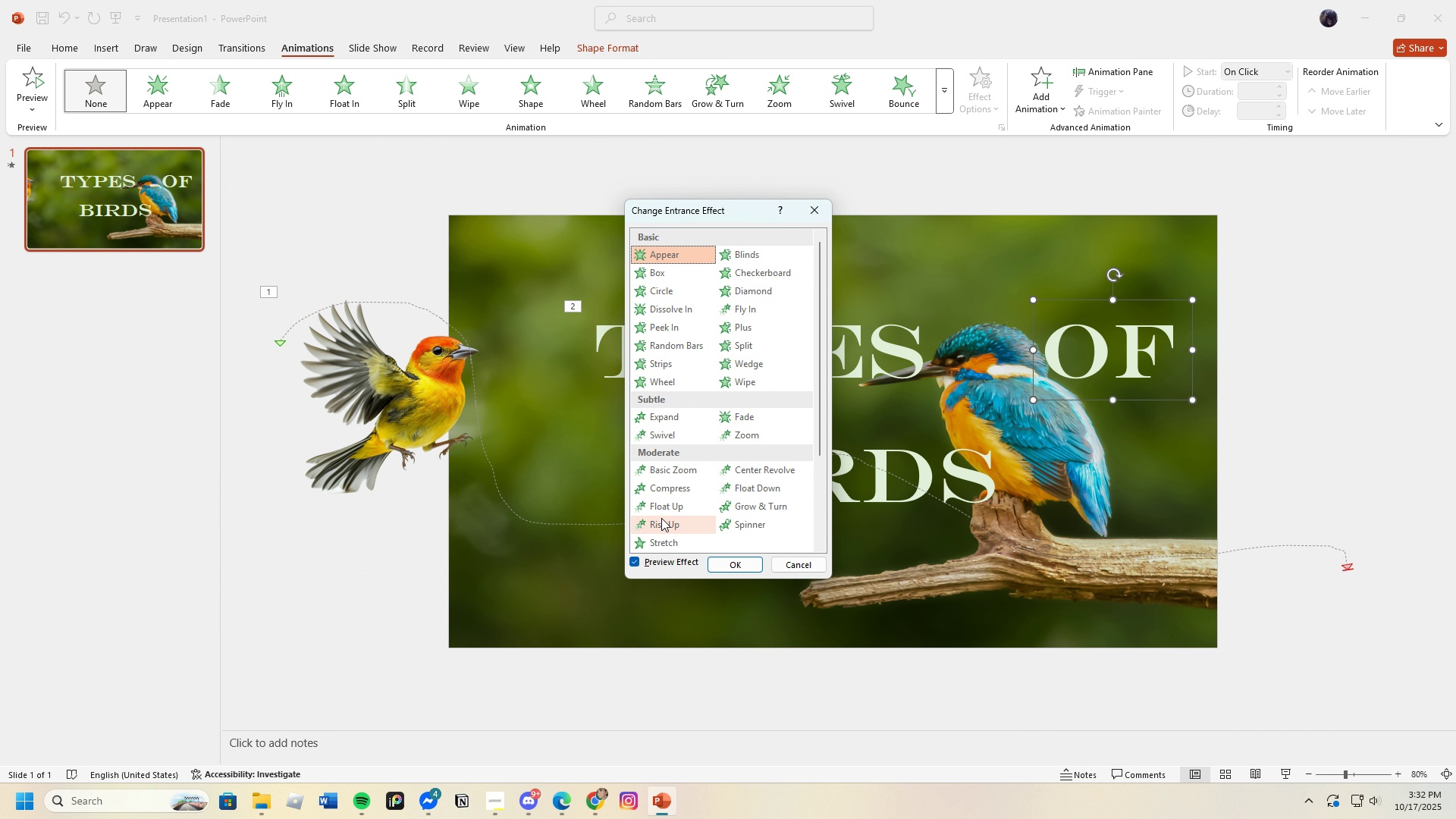 
left_click([667, 509])
 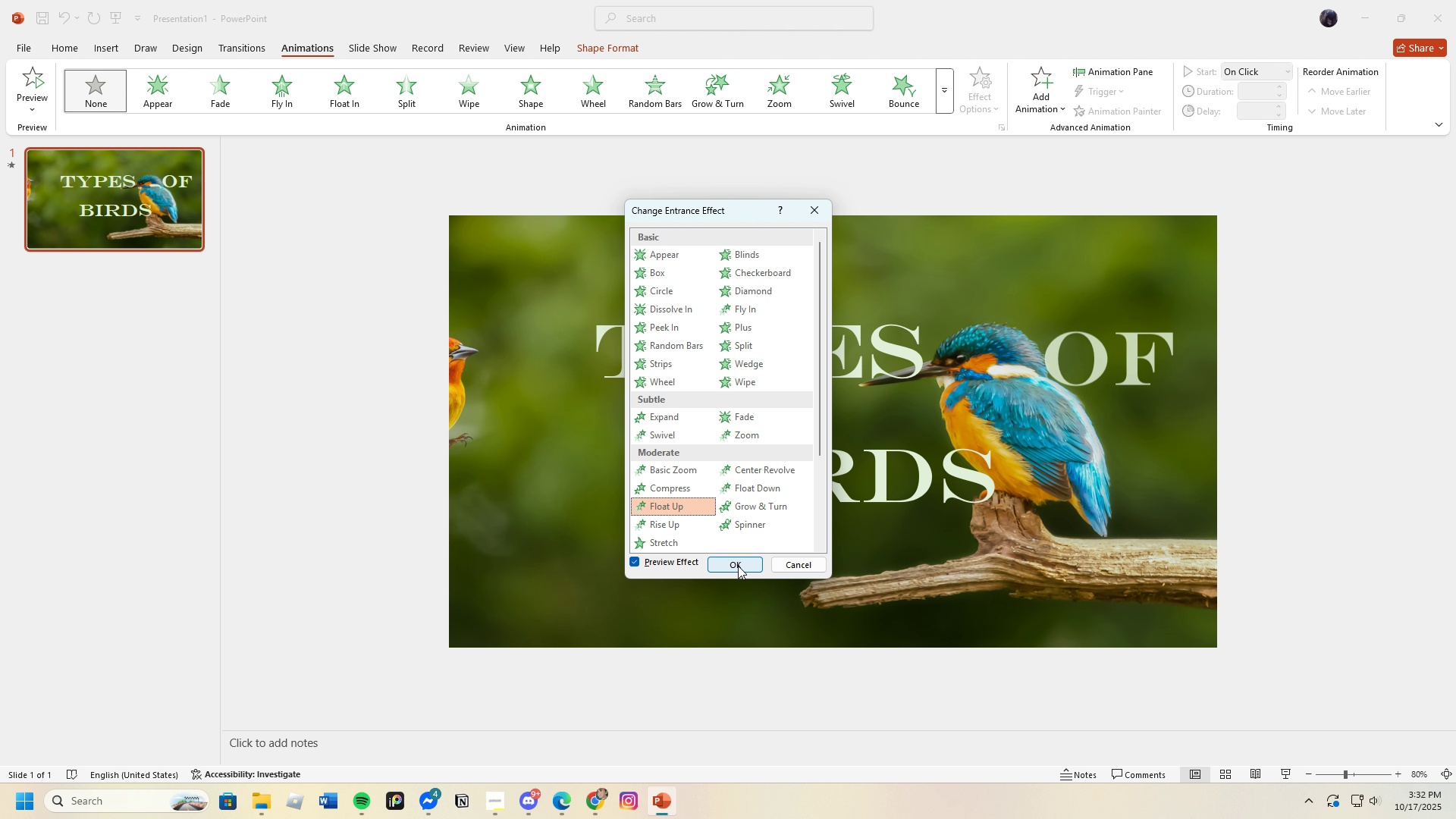 
left_click([738, 566])
 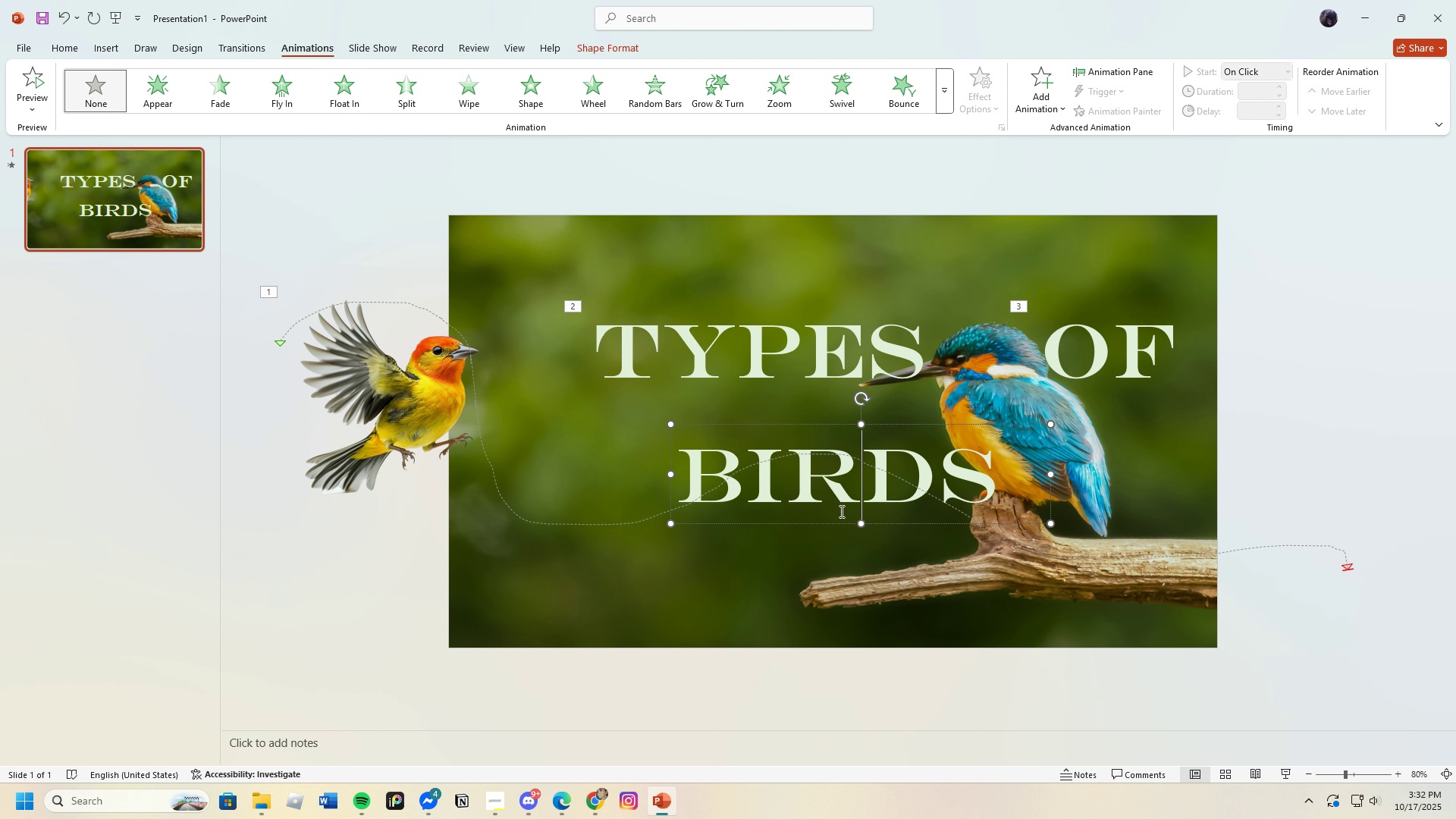 
double_click([840, 511])
 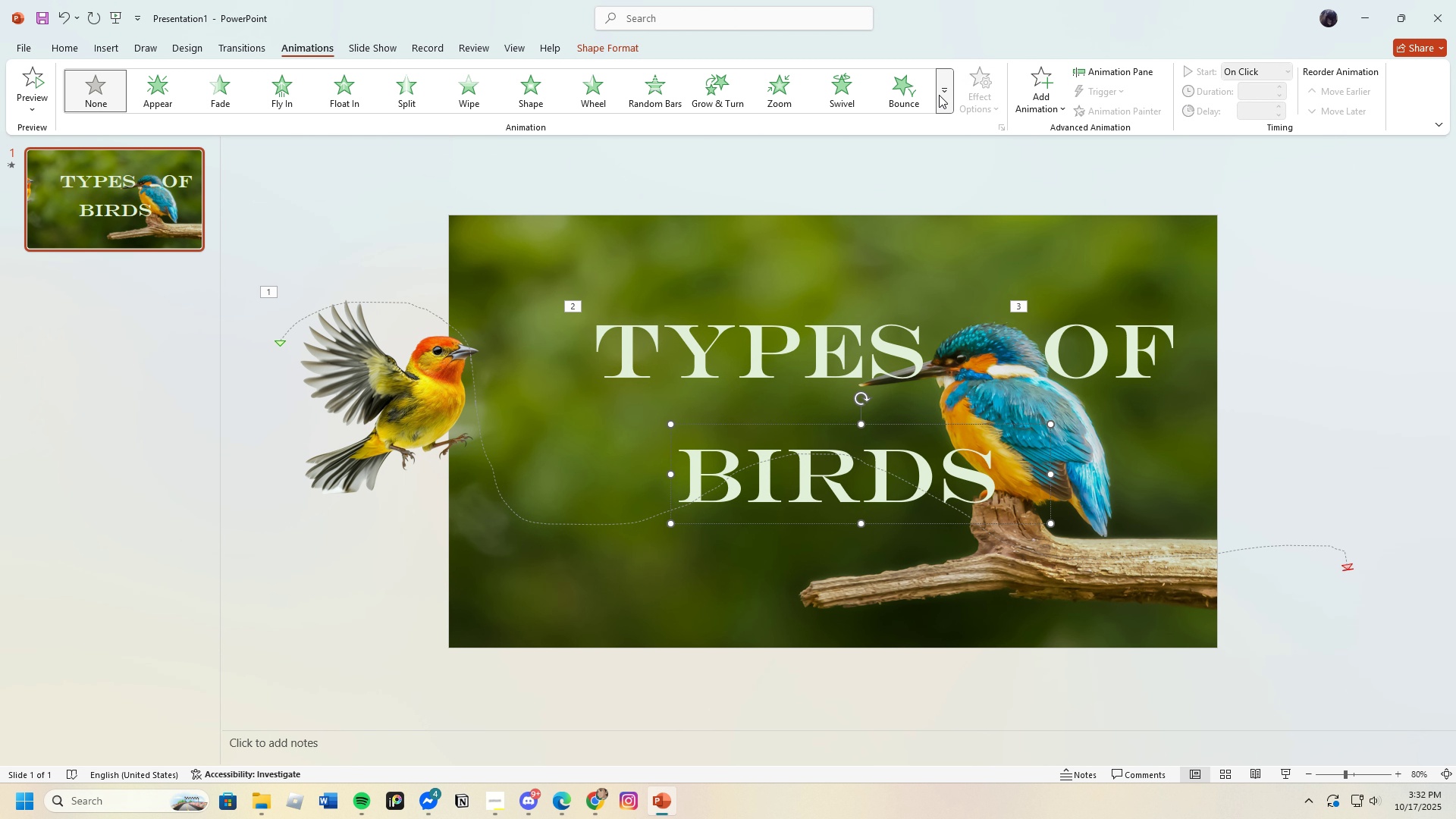 
left_click([938, 95])
 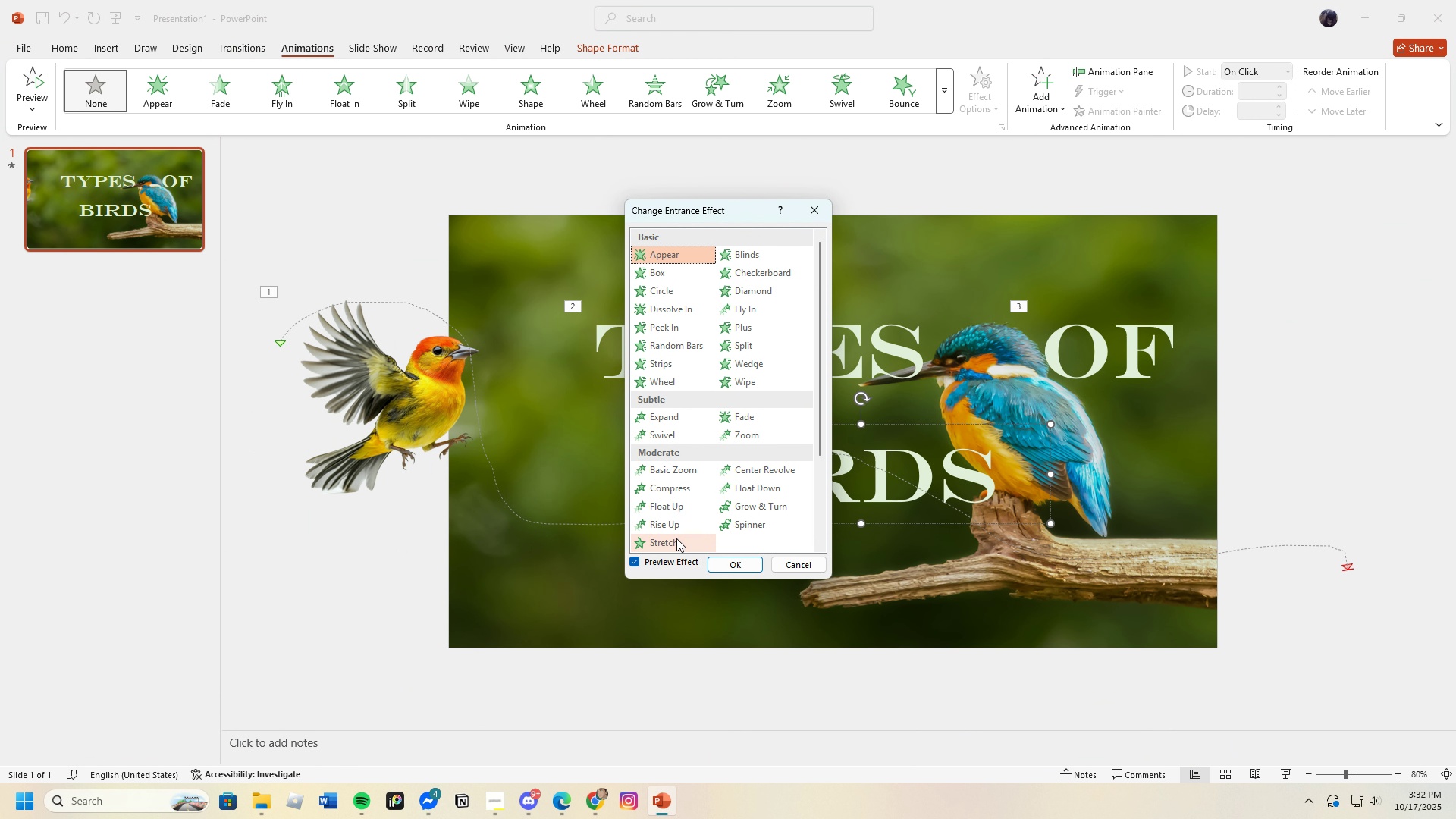 
left_click([677, 510])
 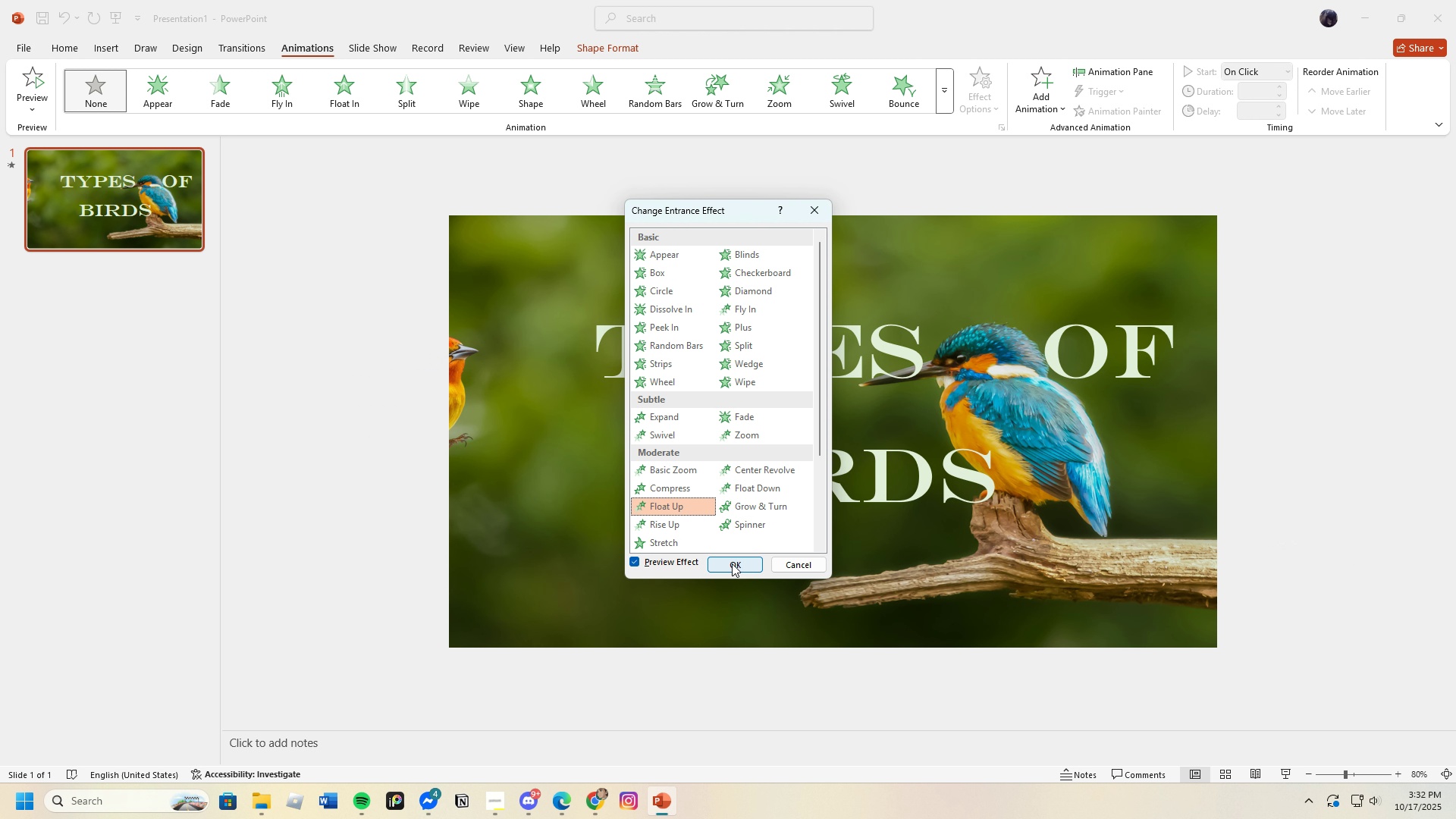 
left_click([732, 563])
 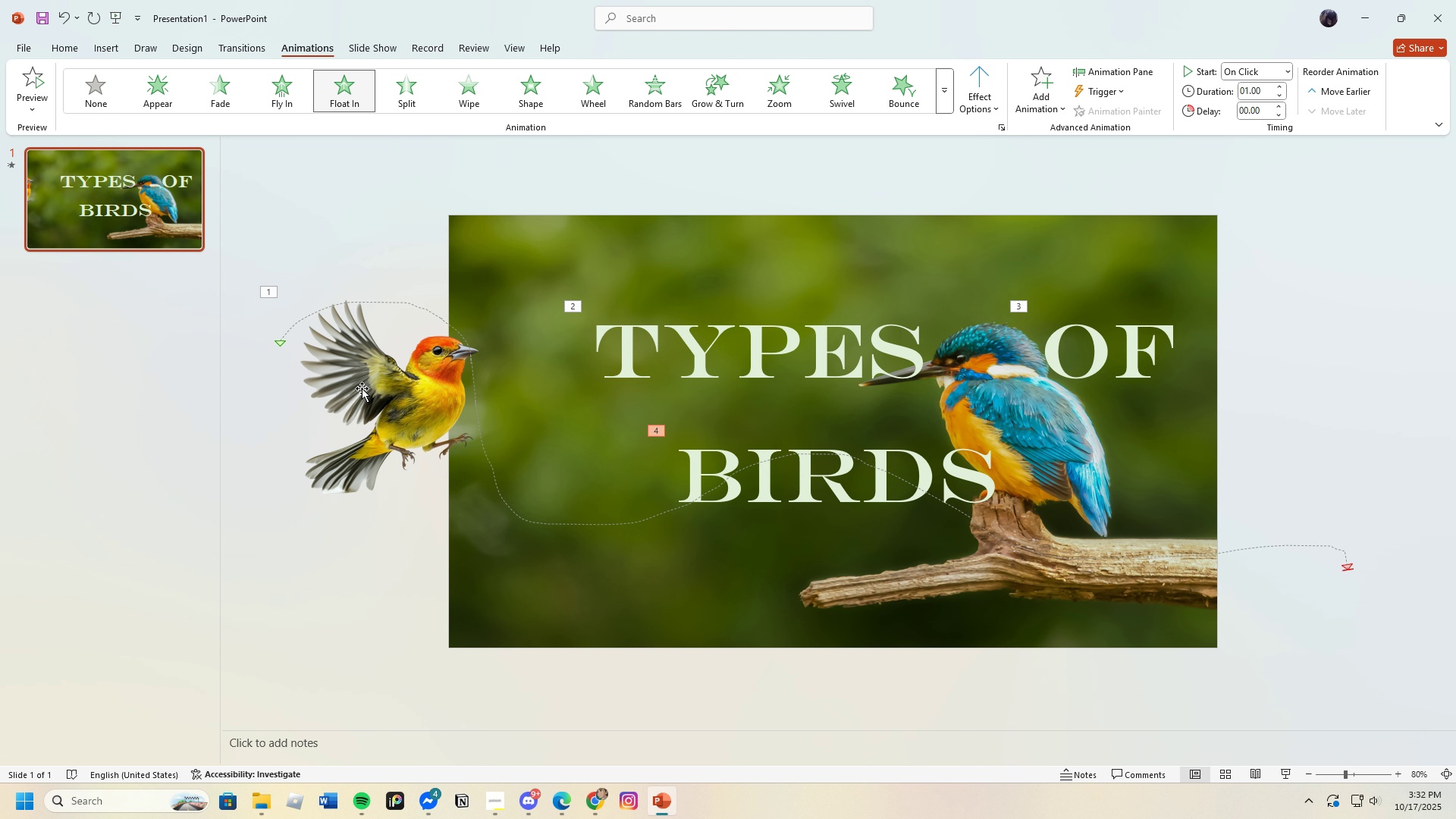 
left_click([363, 388])
 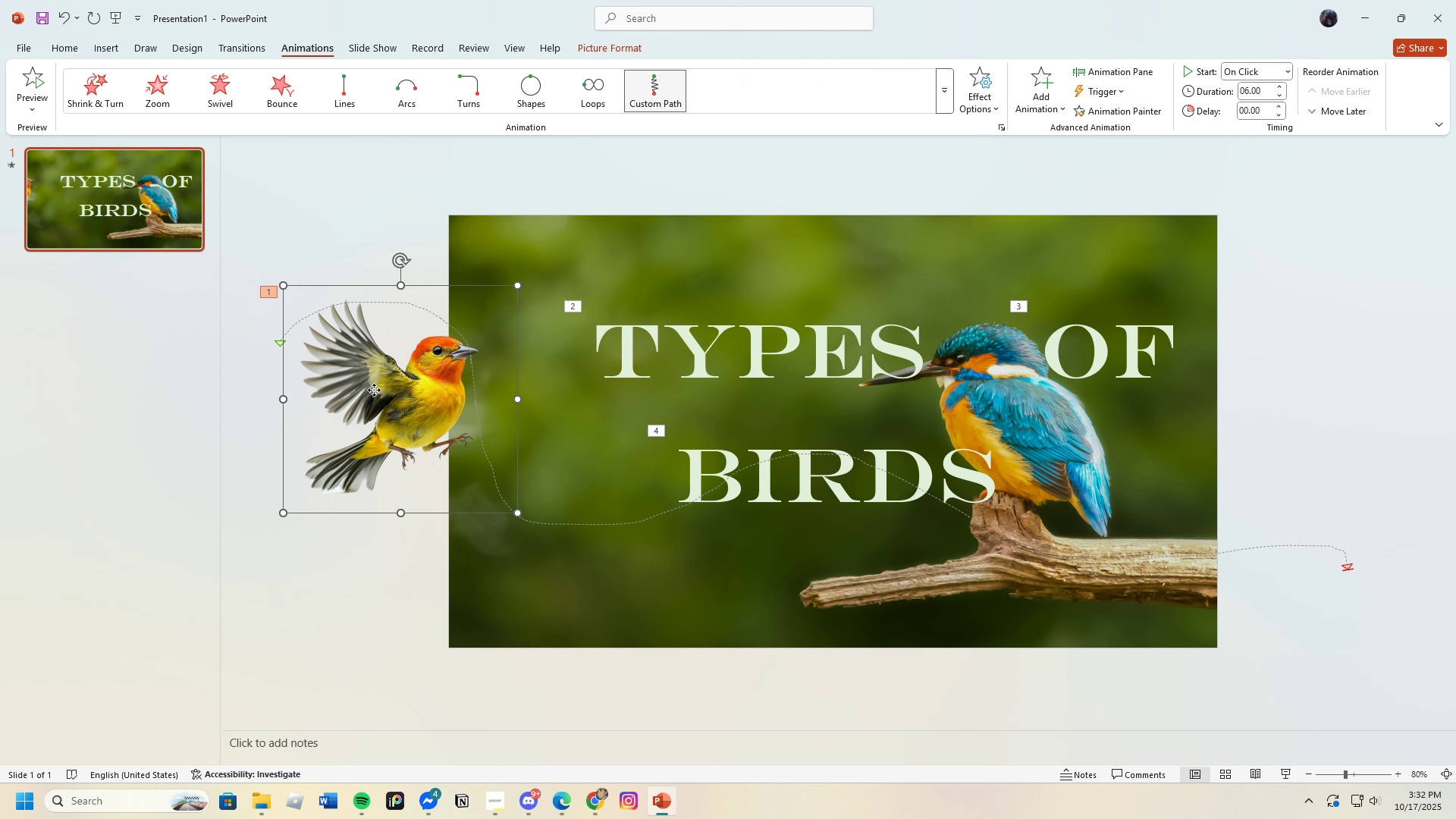 
left_click_drag(start_coordinate=[374, 390], to_coordinate=[334, 391])
 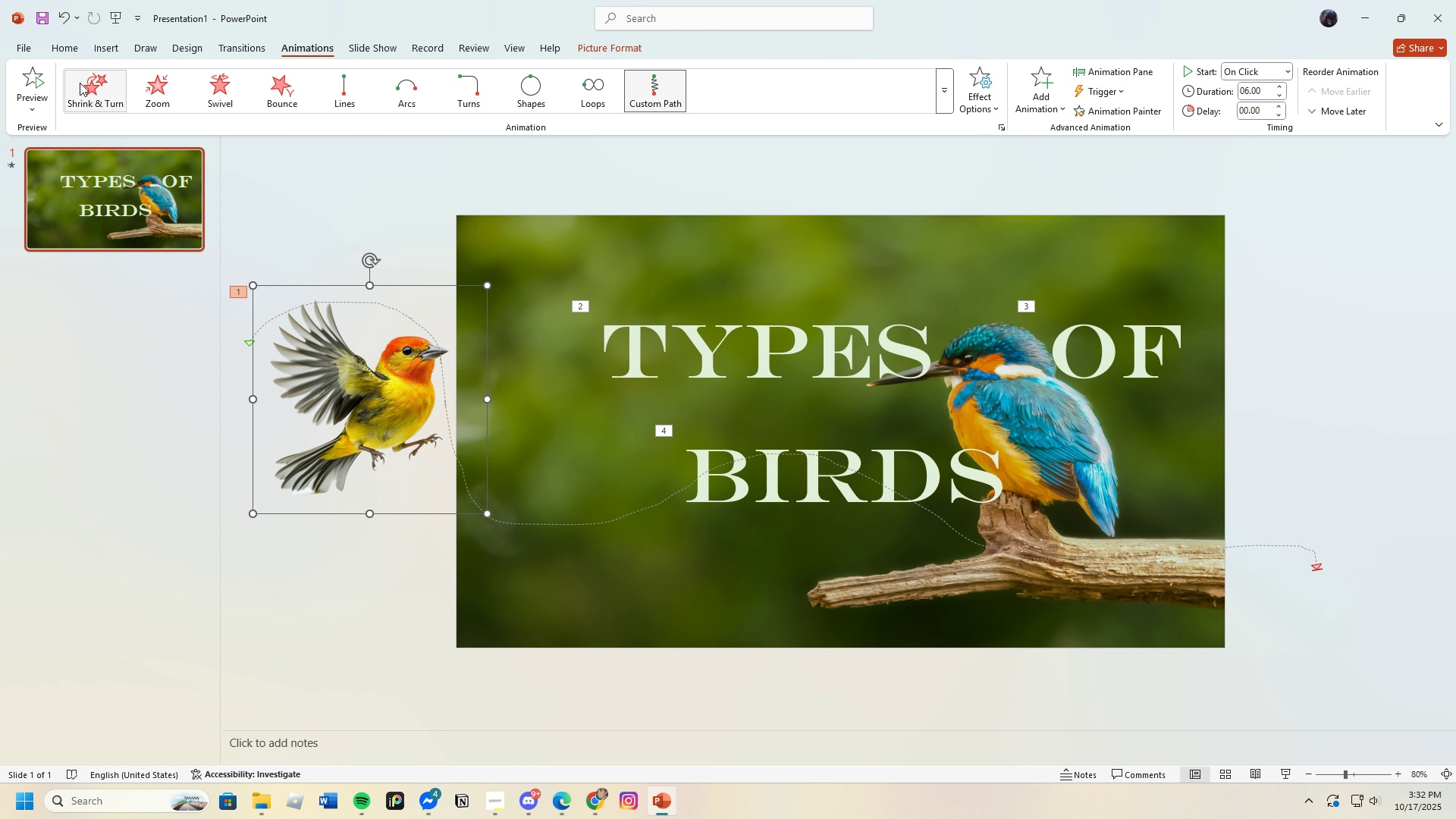 
left_click([36, 83])
 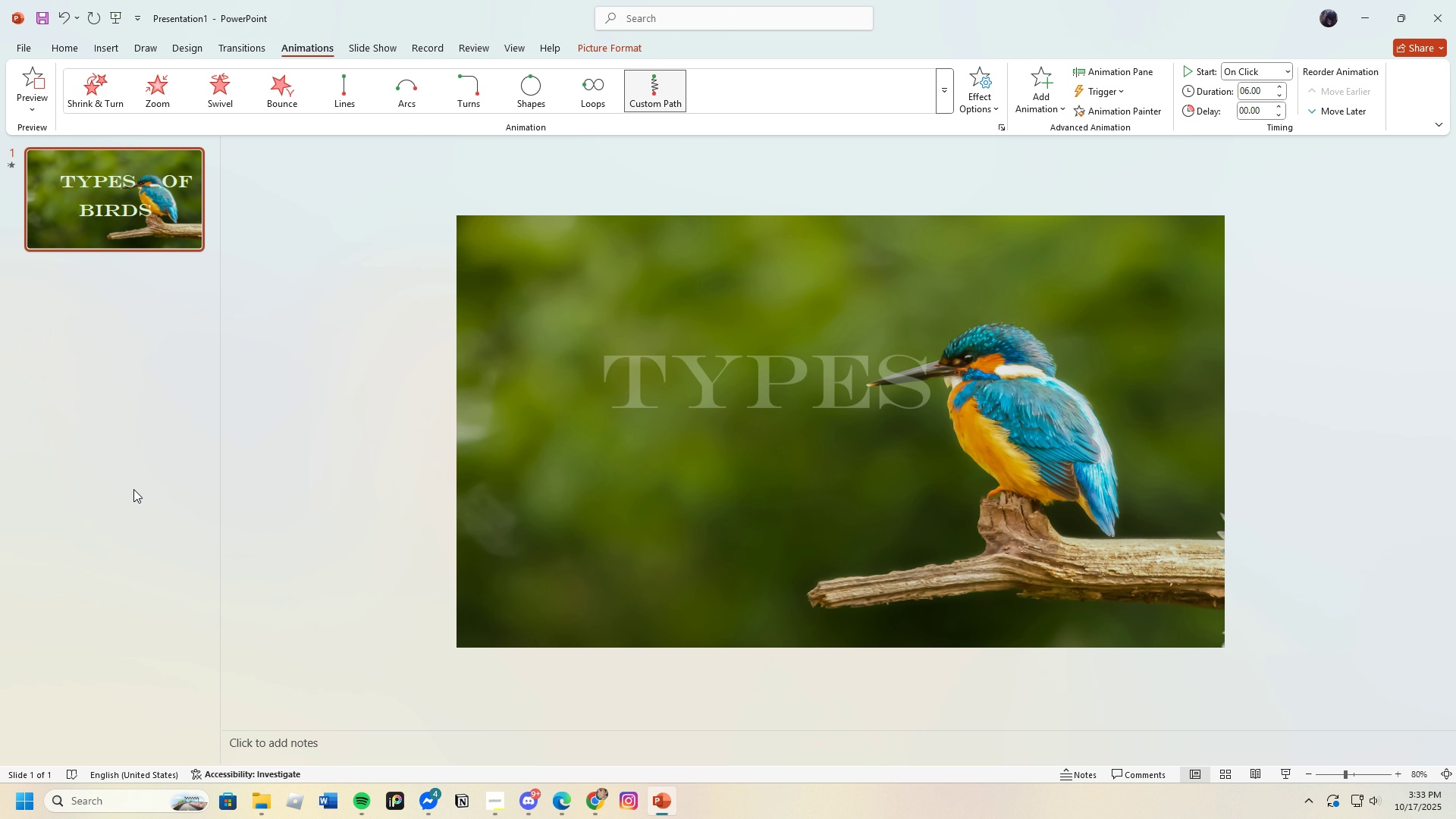 
wait(11.37)
 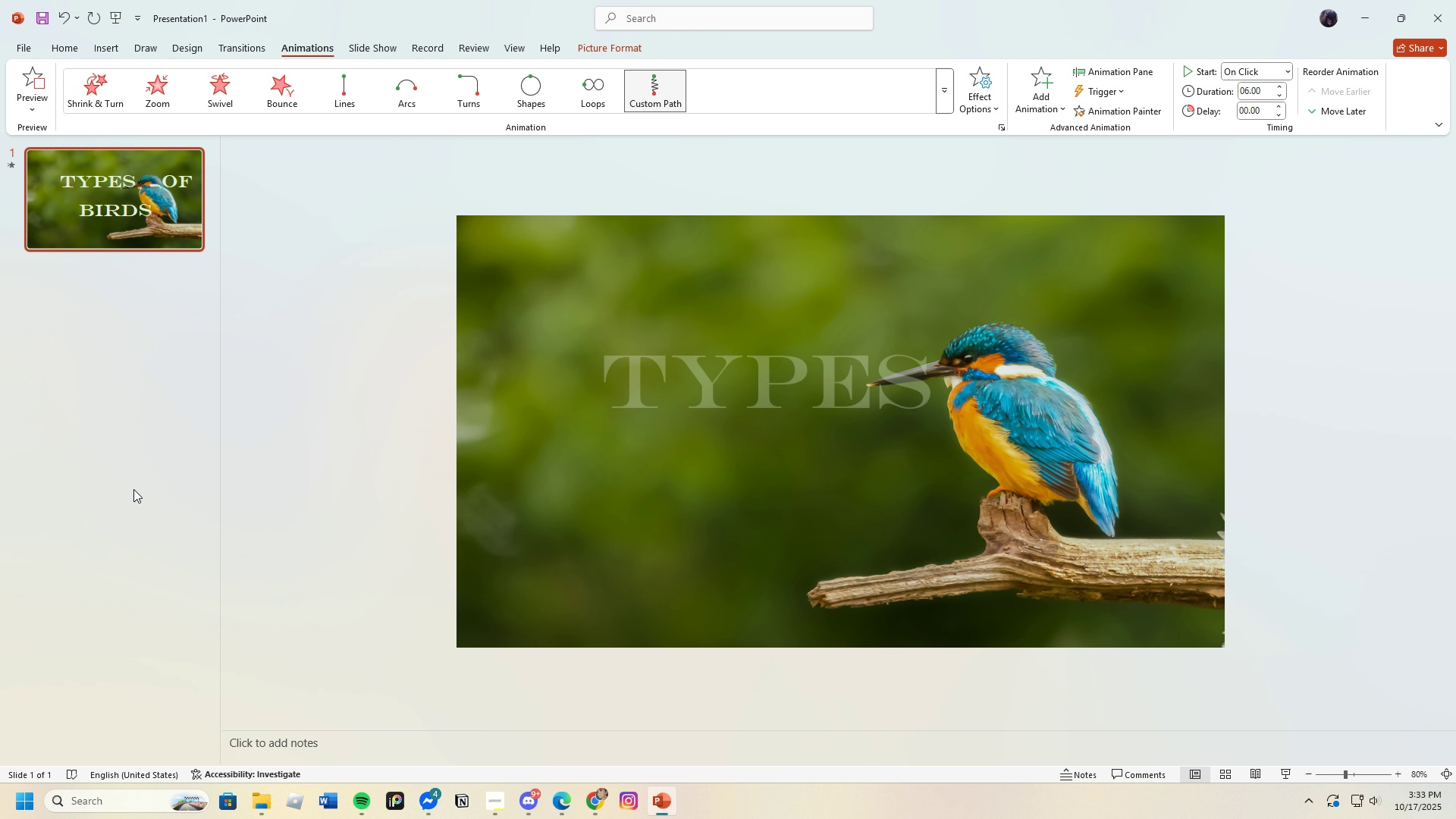 
left_click([1316, 569])
 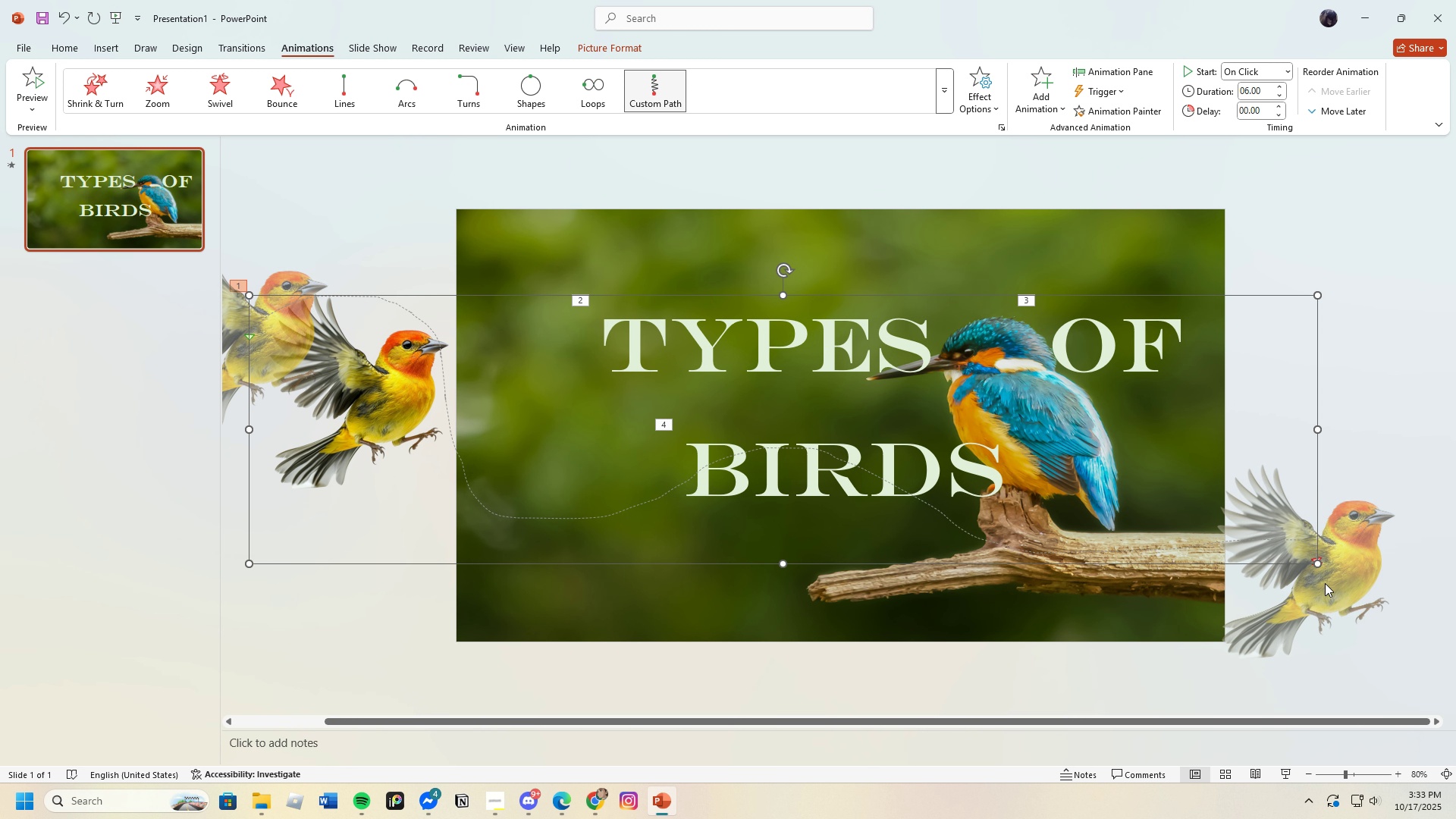 
left_click_drag(start_coordinate=[1325, 583], to_coordinate=[1331, 585])
 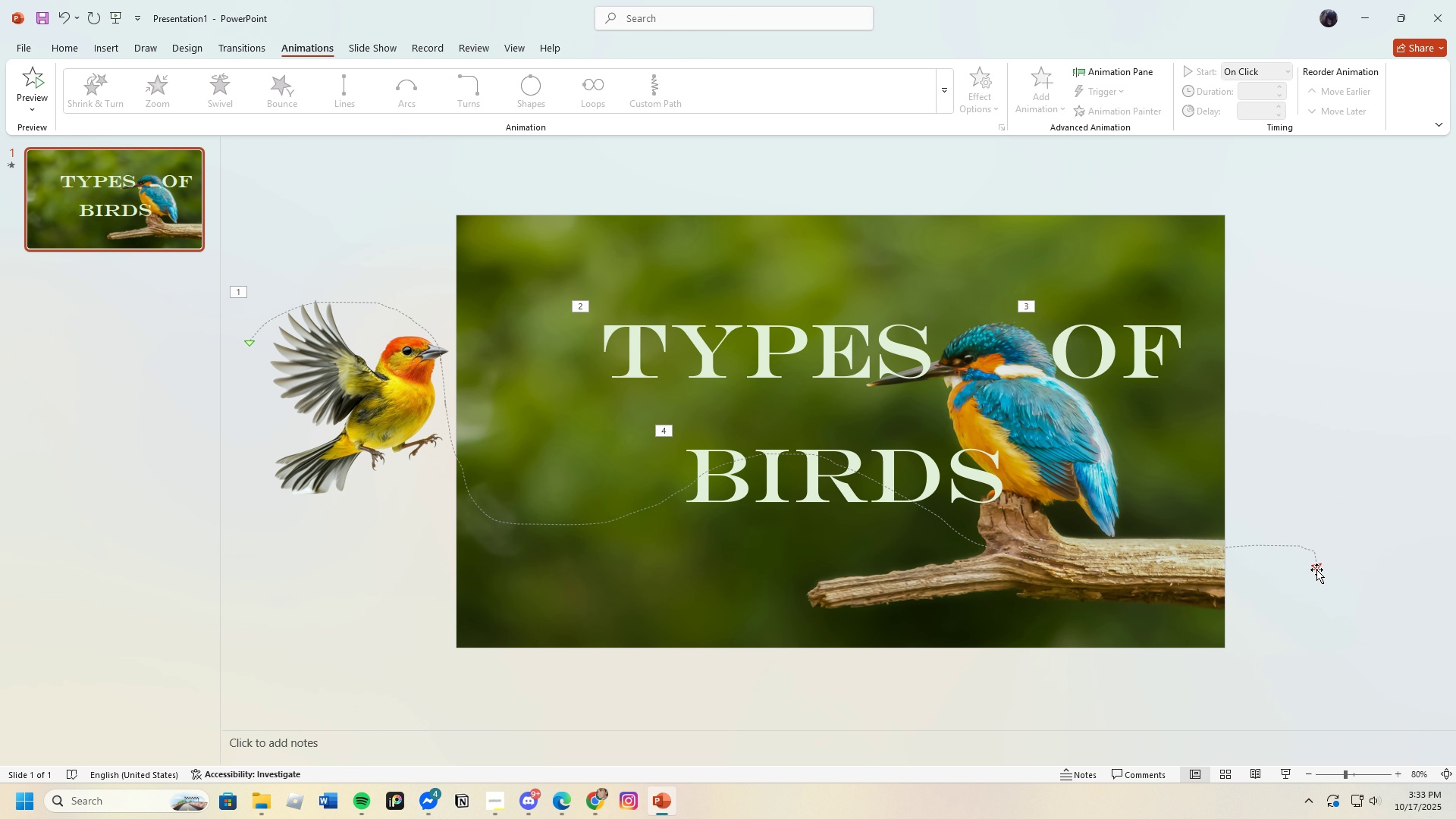 
left_click([1316, 570])
 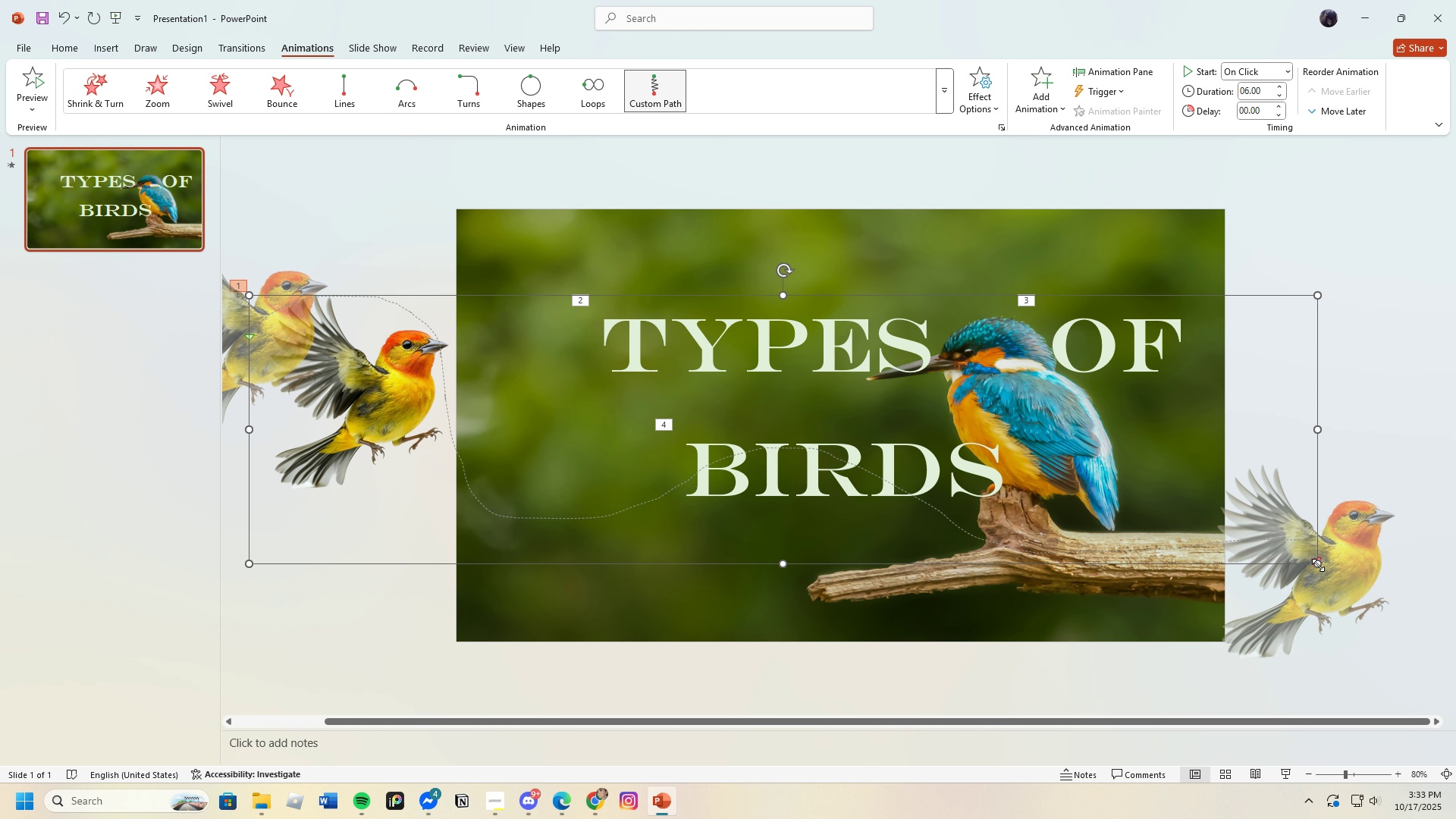 
left_click_drag(start_coordinate=[1318, 565], to_coordinate=[1335, 571])
 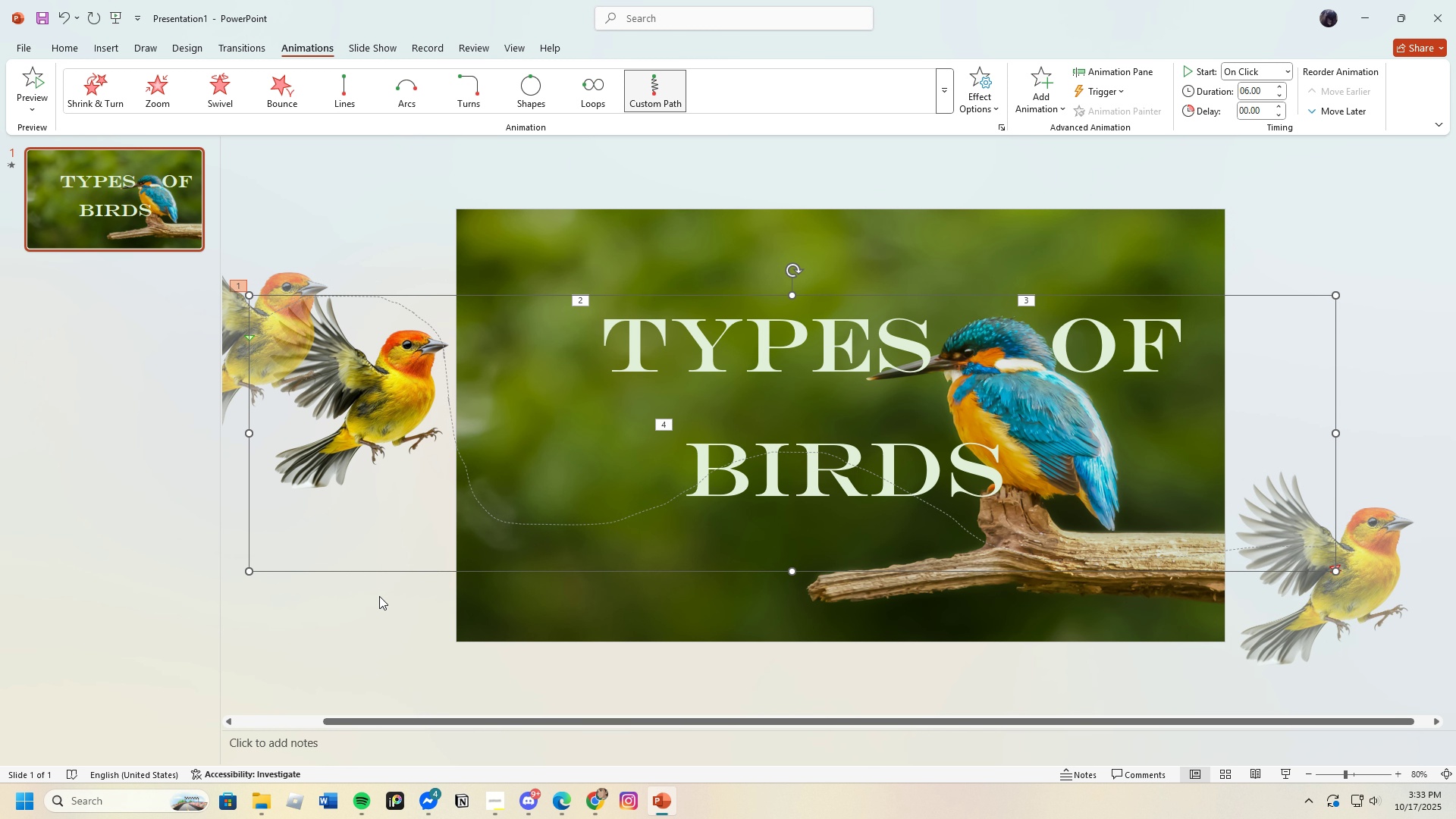 
left_click([384, 619])
 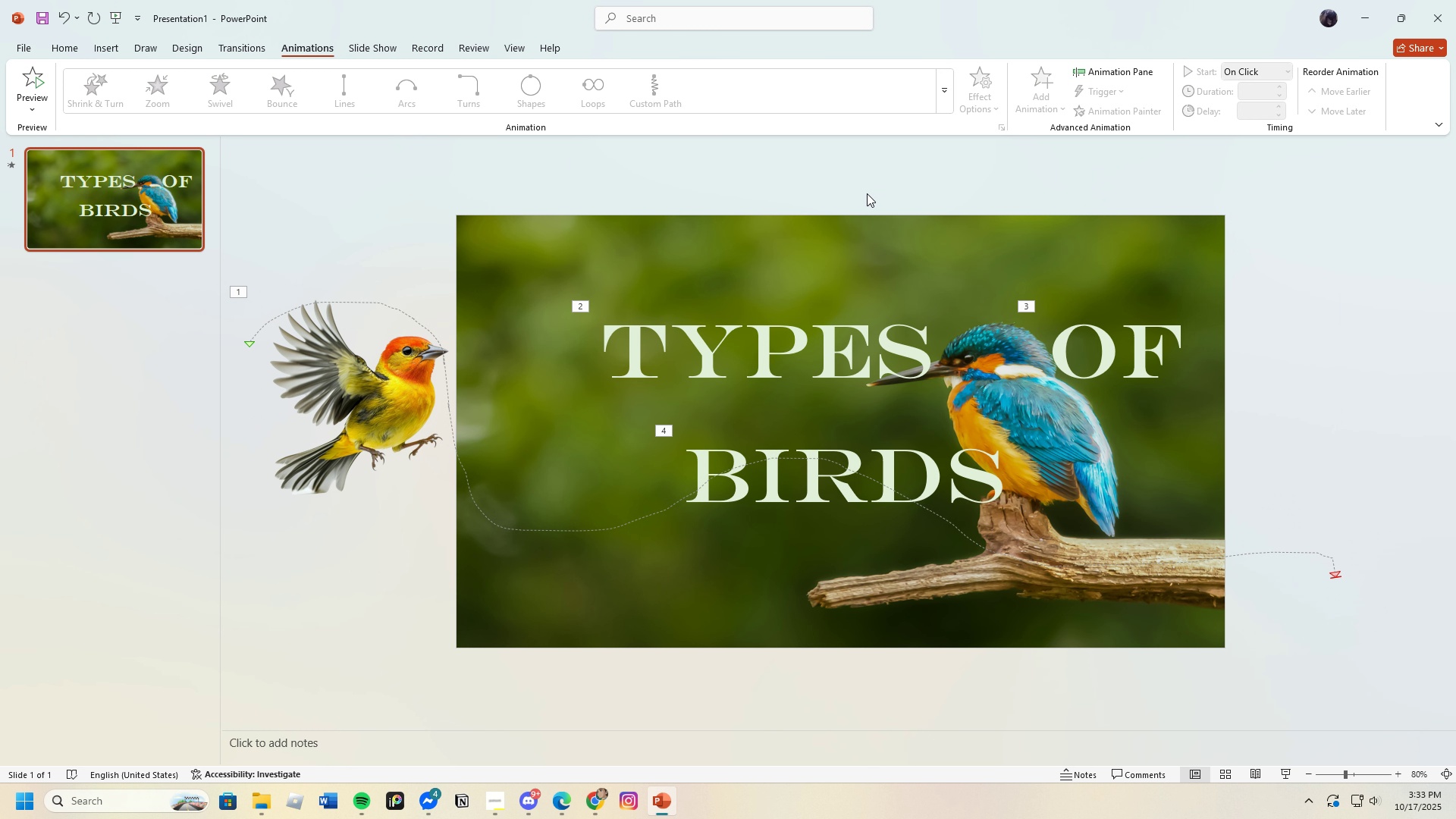 
left_click([791, 328])
 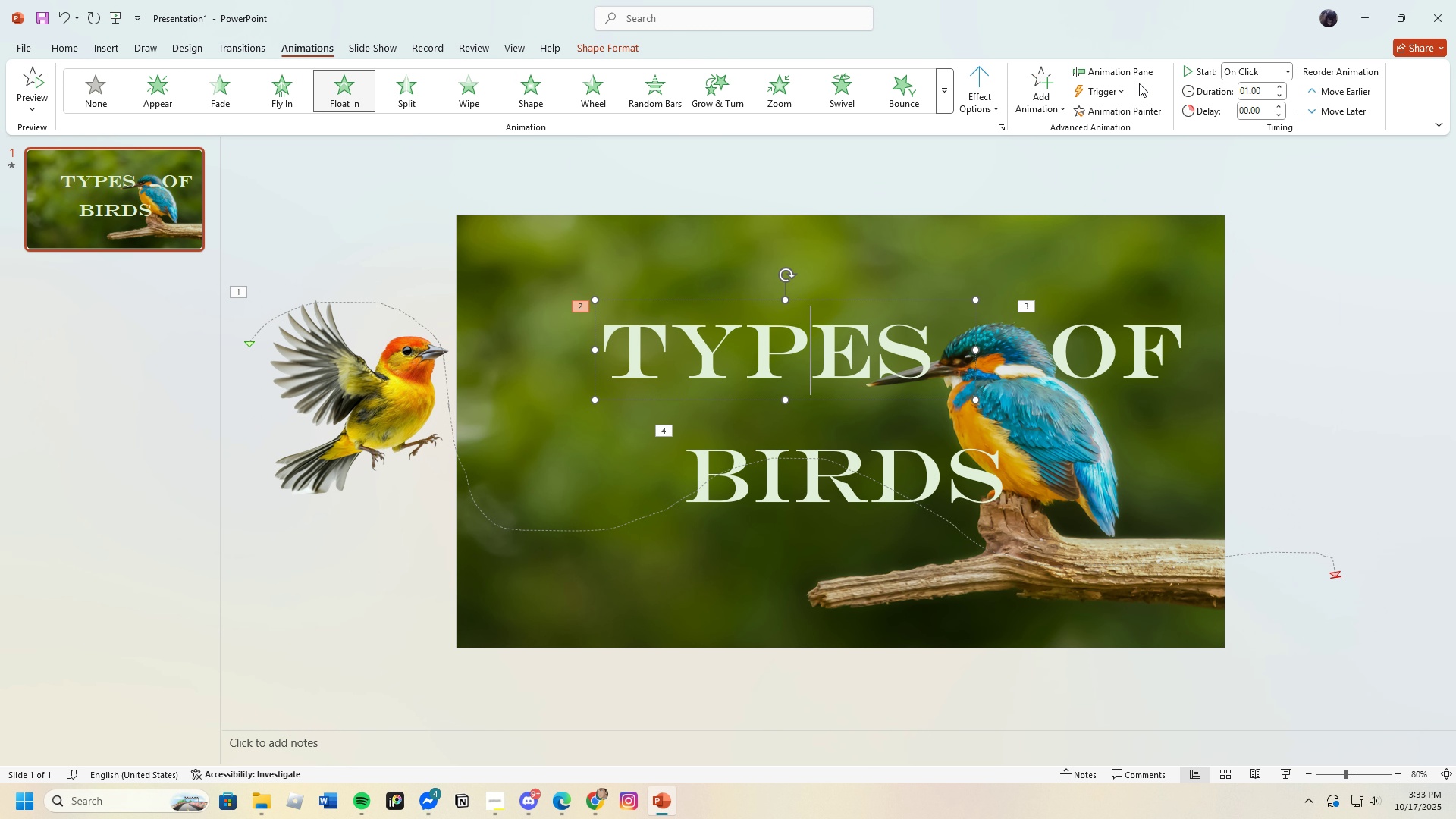 
left_click([1144, 75])
 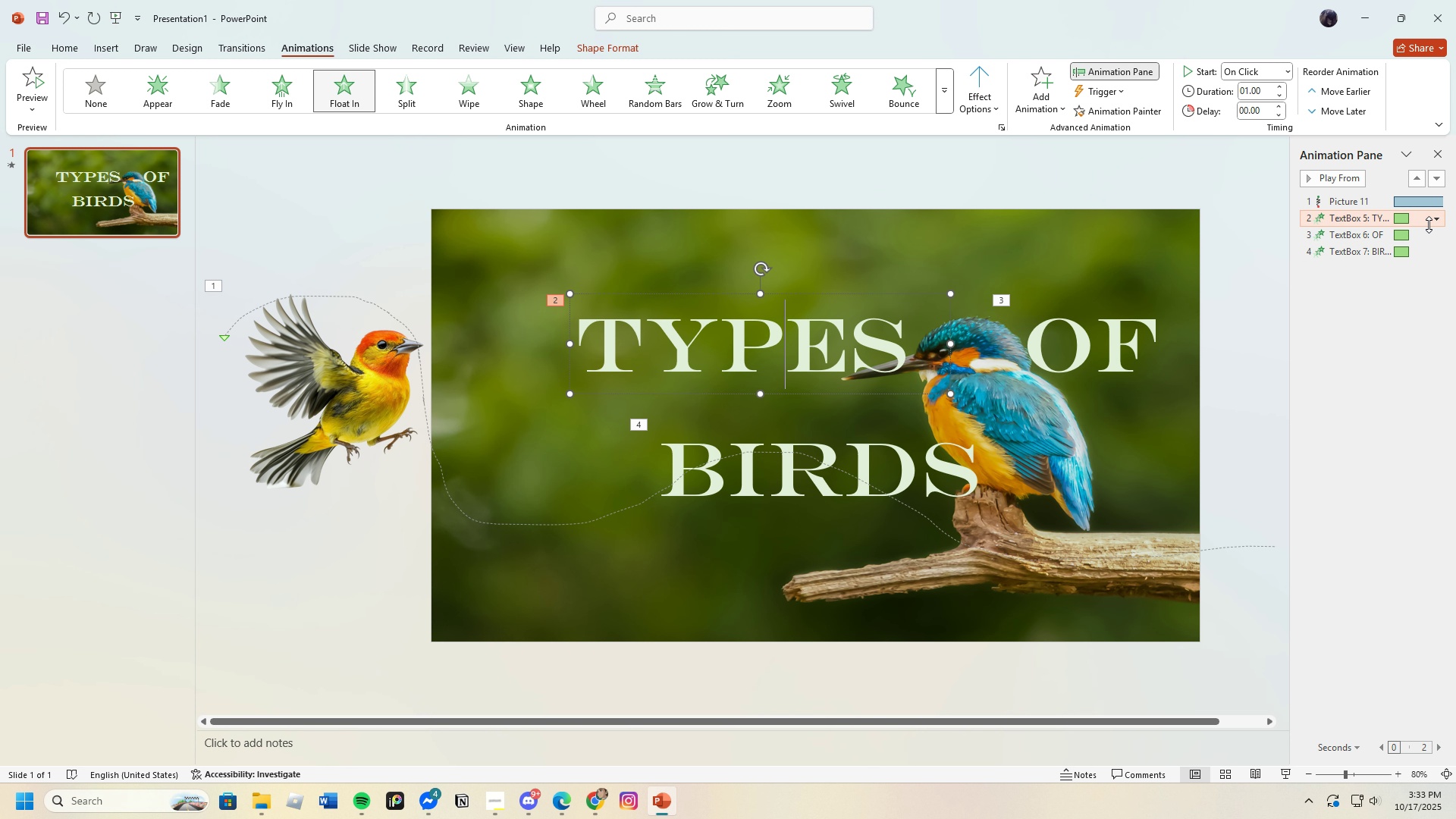 
left_click([1437, 221])
 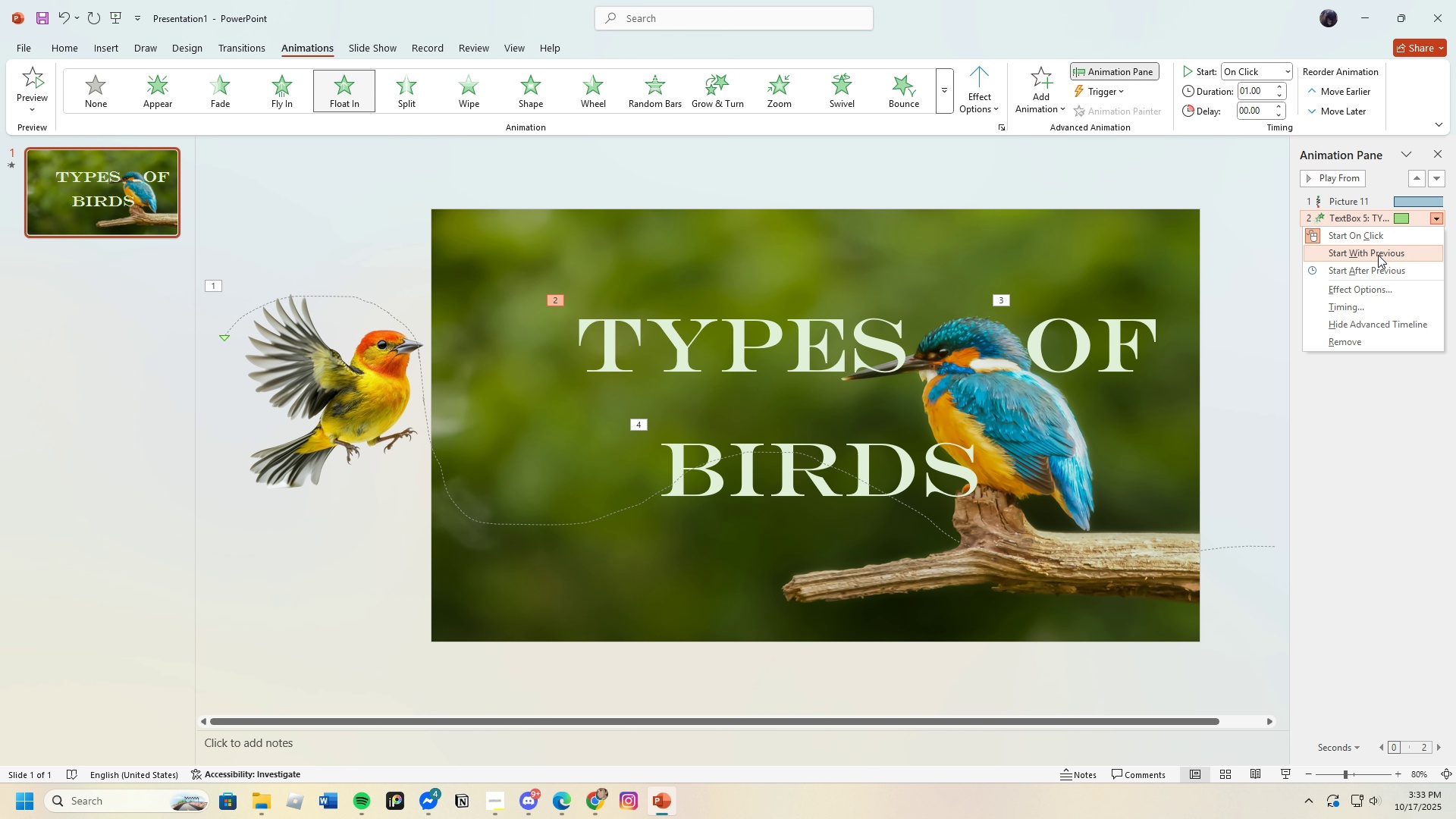 
left_click([1378, 255])
 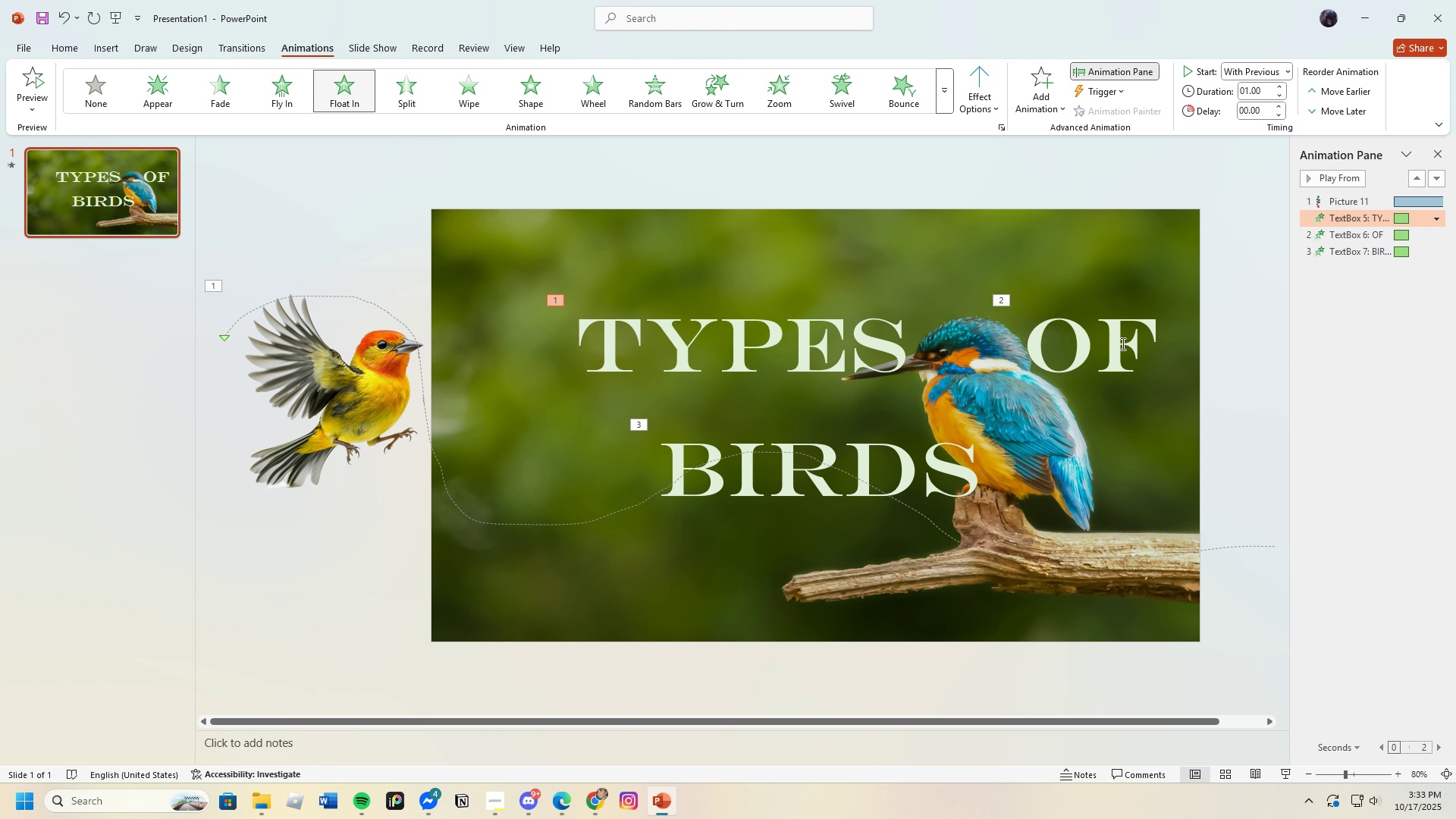 
left_click([1122, 344])
 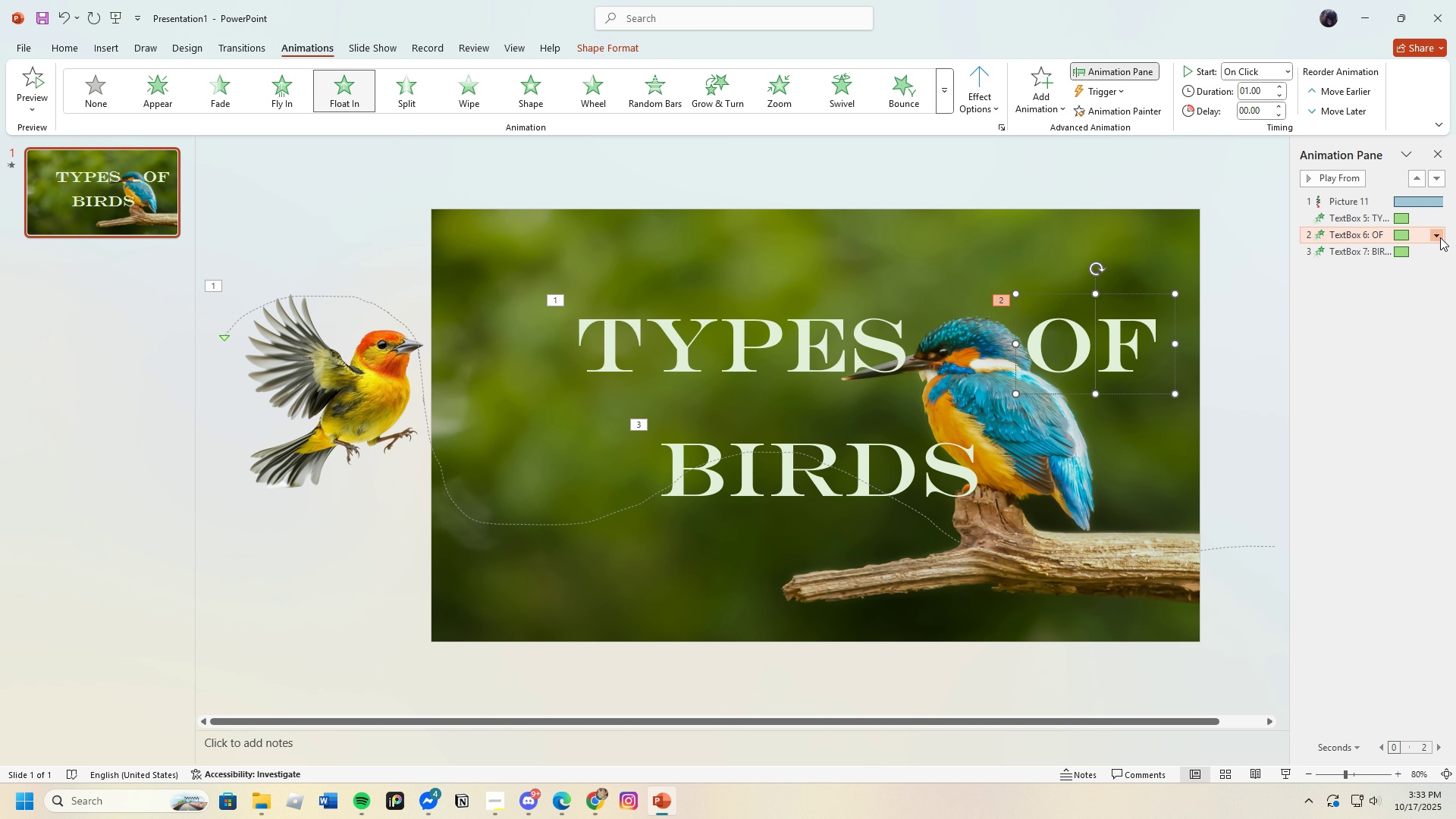 
left_click([1439, 238])
 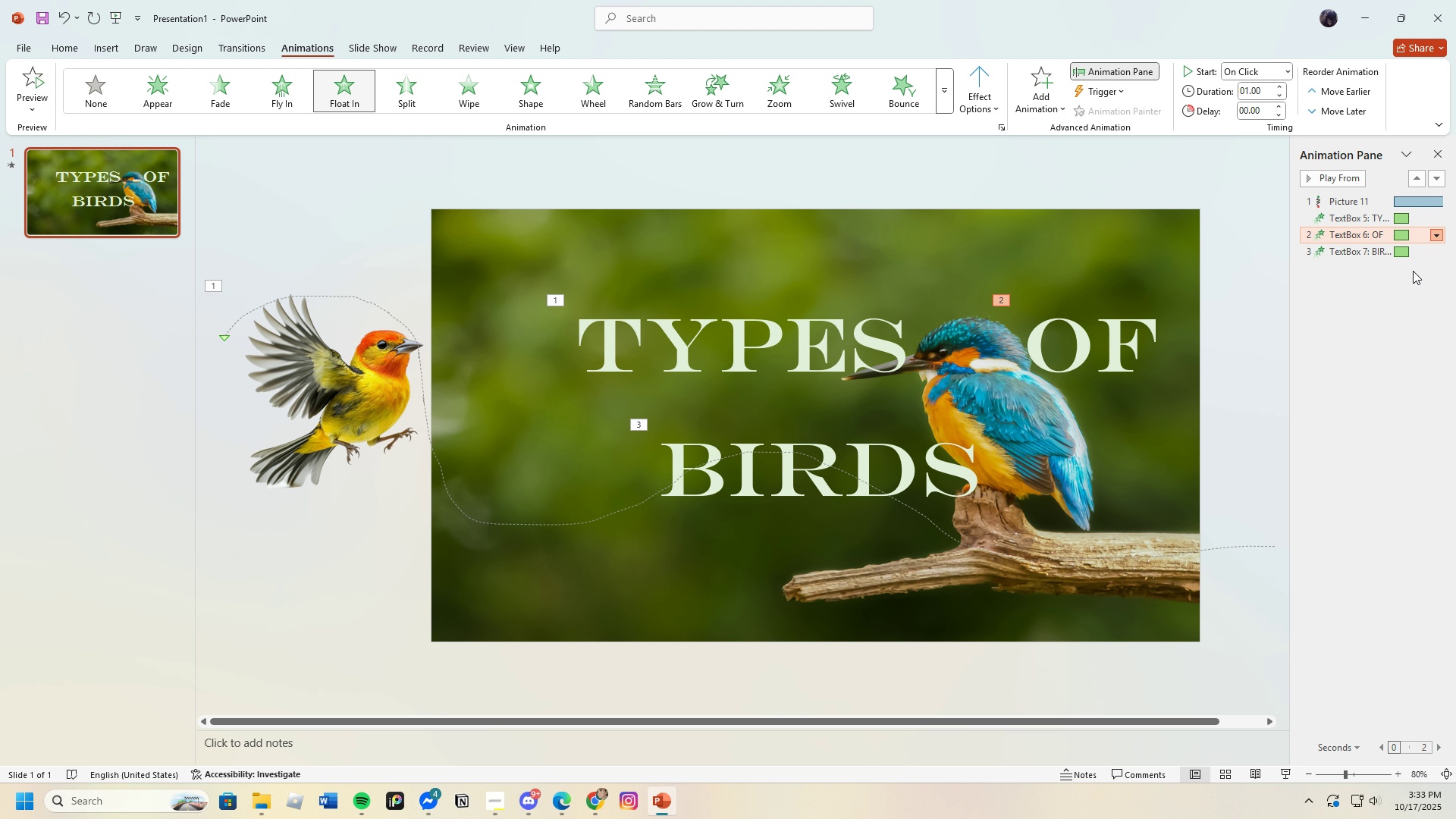 
left_click([1413, 271])
 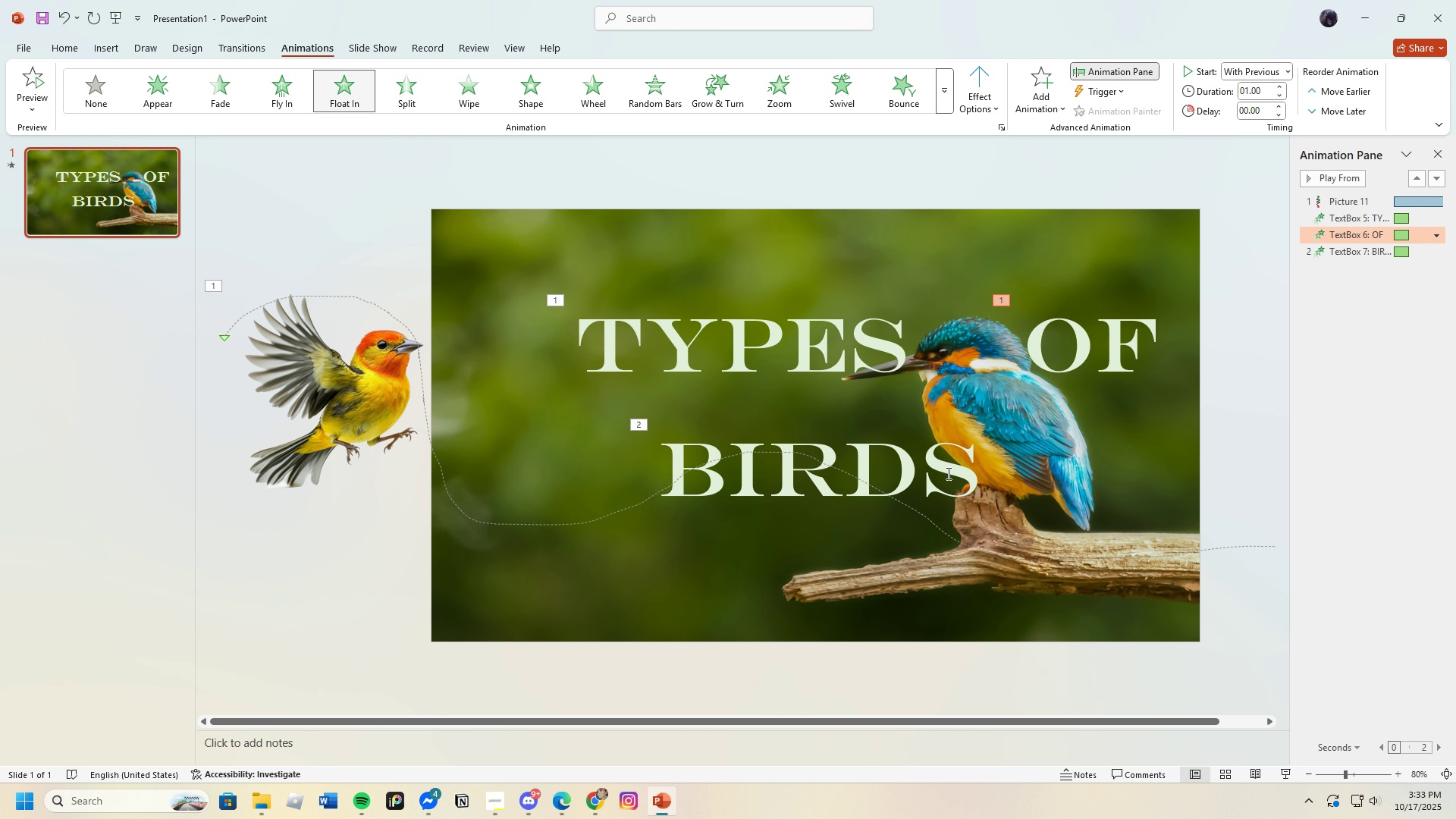 
left_click([946, 473])
 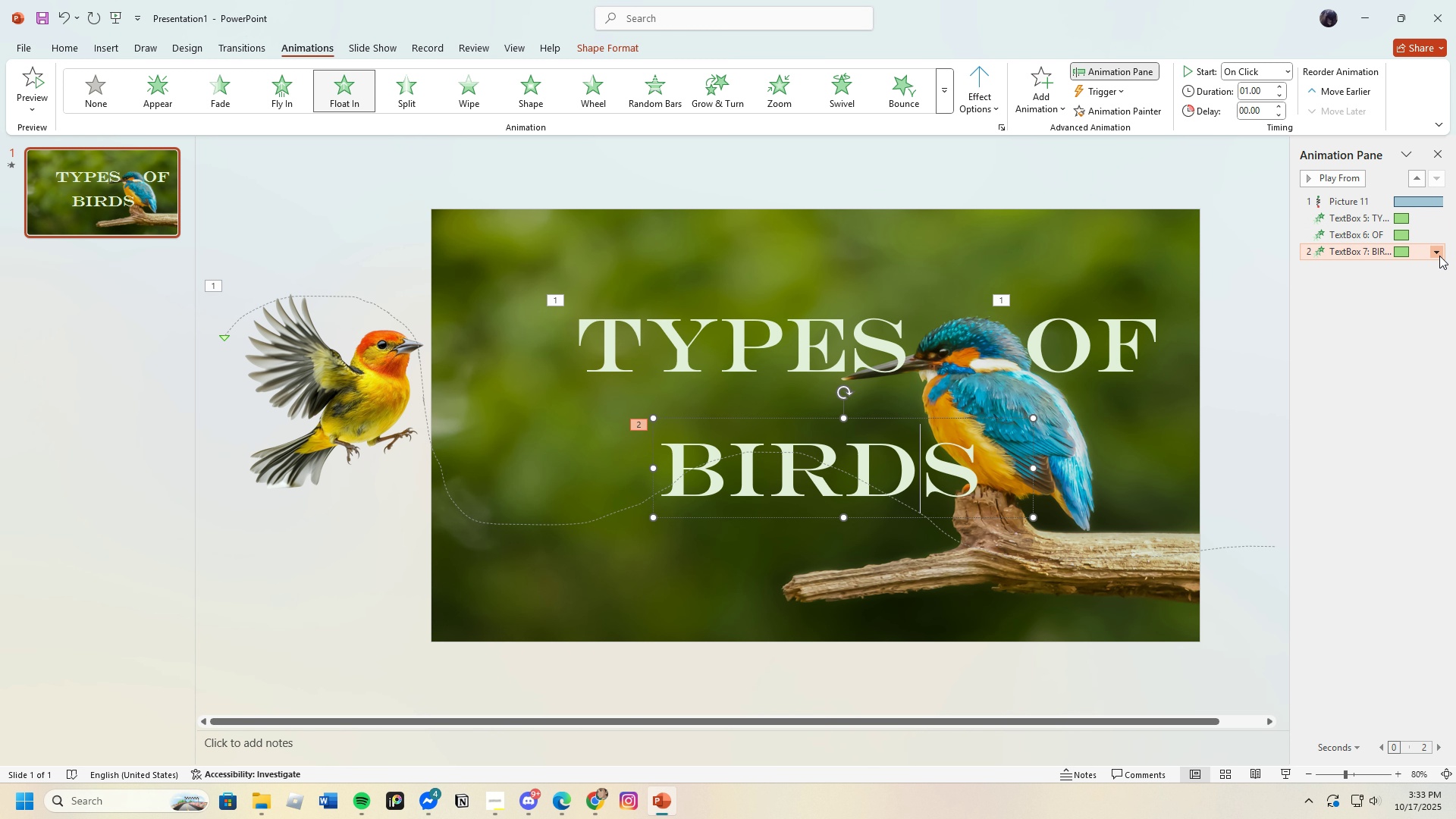 
left_click([1439, 256])
 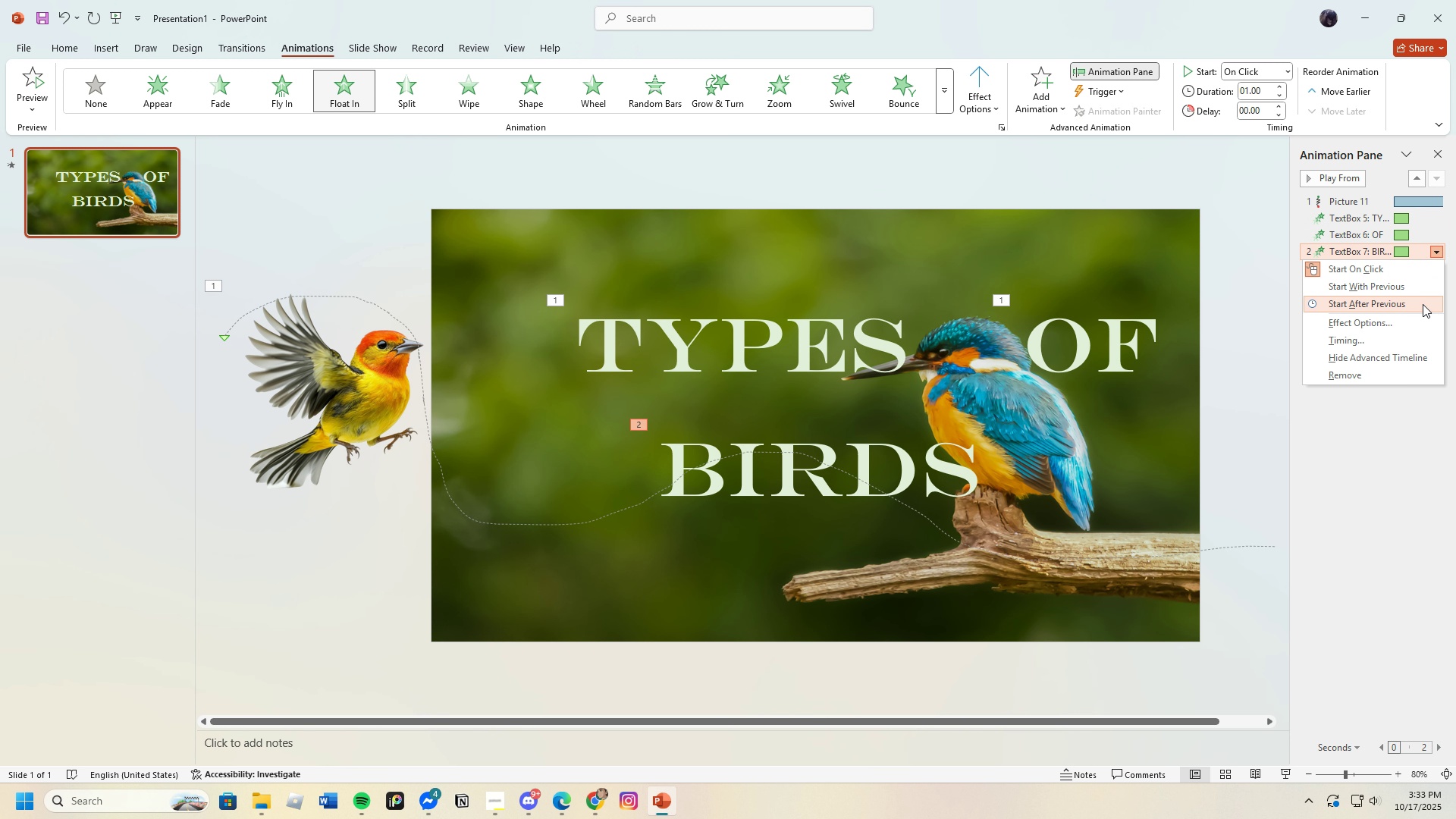 
mouse_move([1408, 286])
 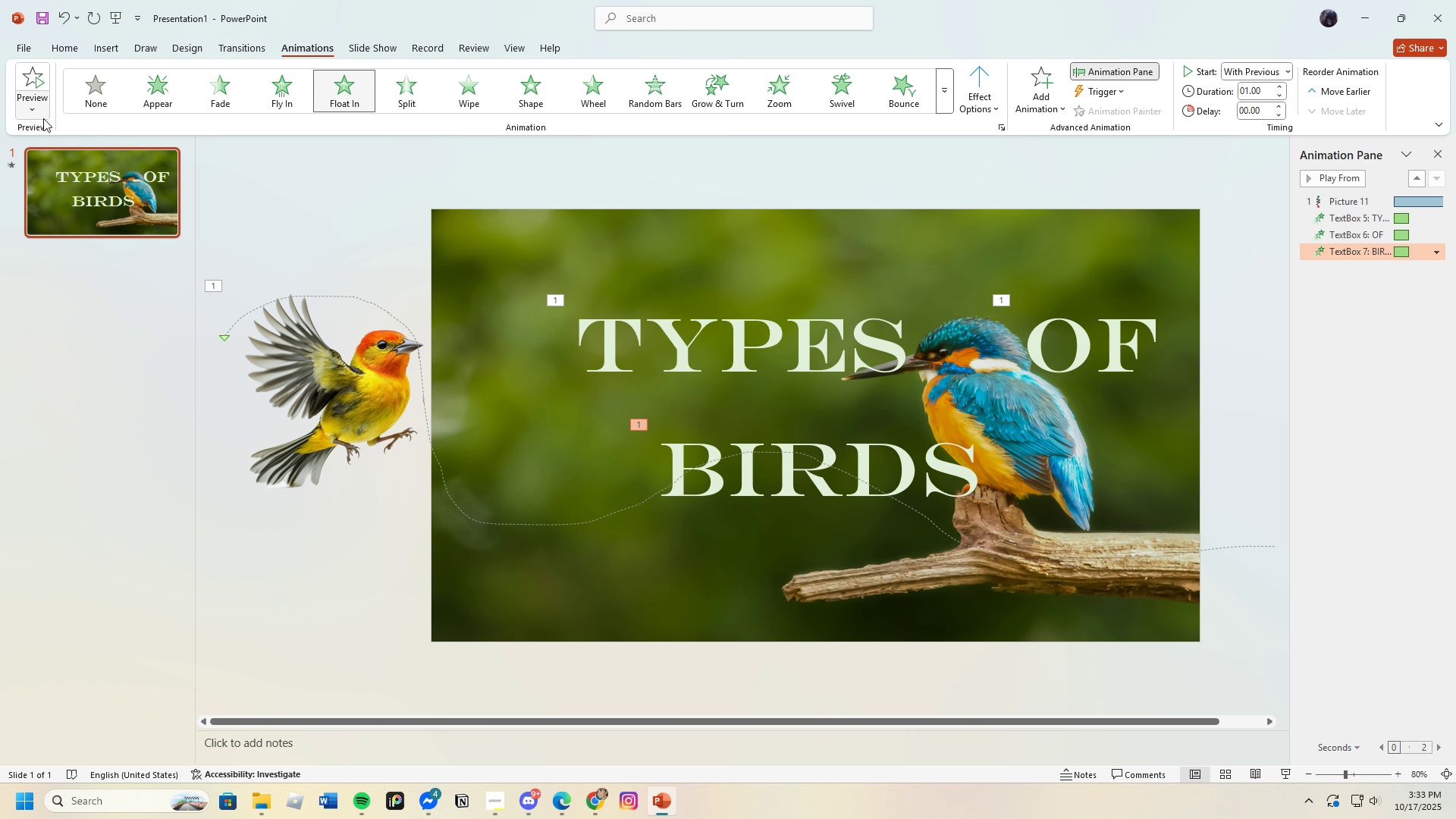 
left_click([39, 81])
 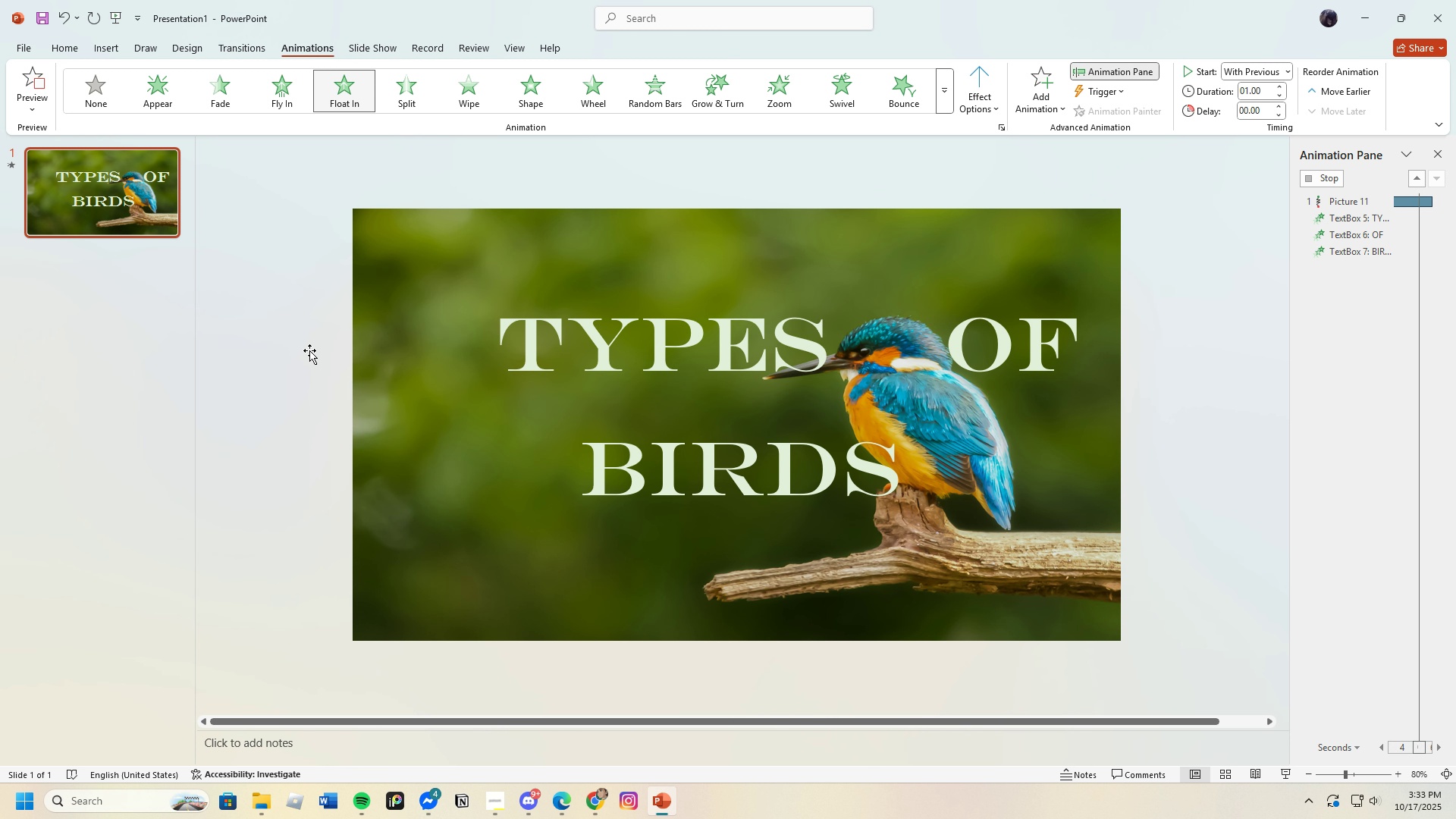 
wait(6.89)
 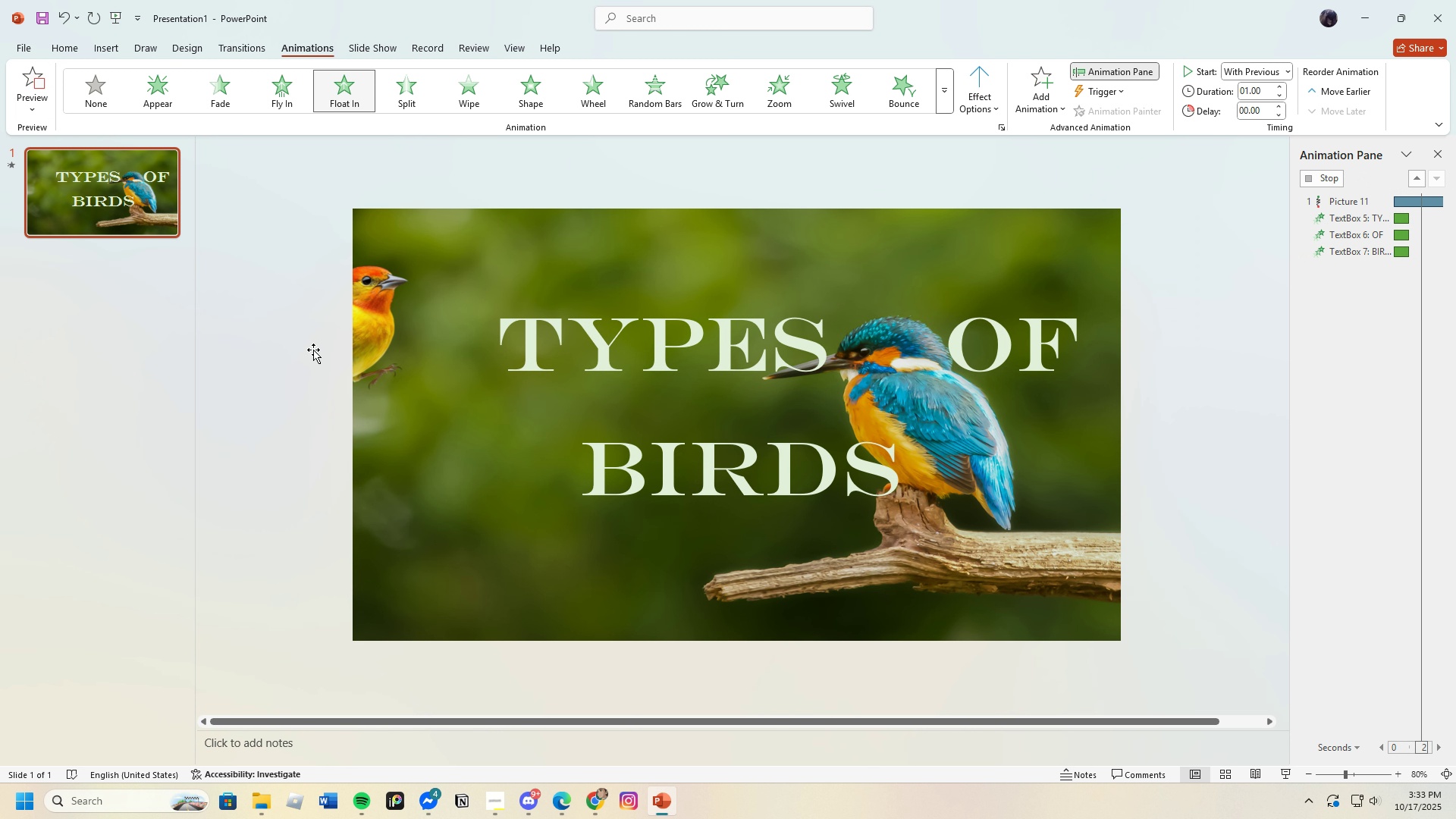 
left_click([809, 359])
 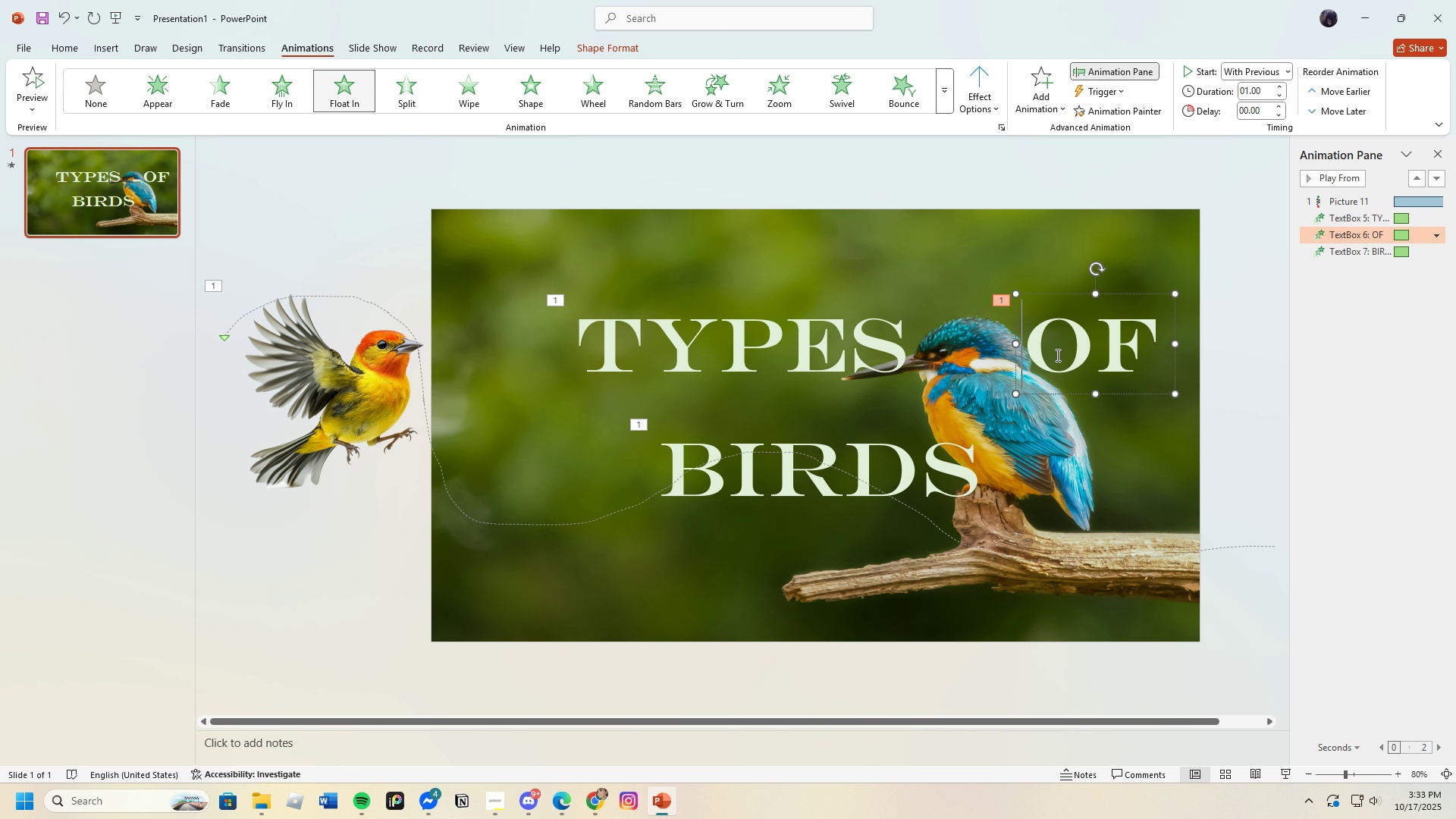 
left_click([1056, 355])
 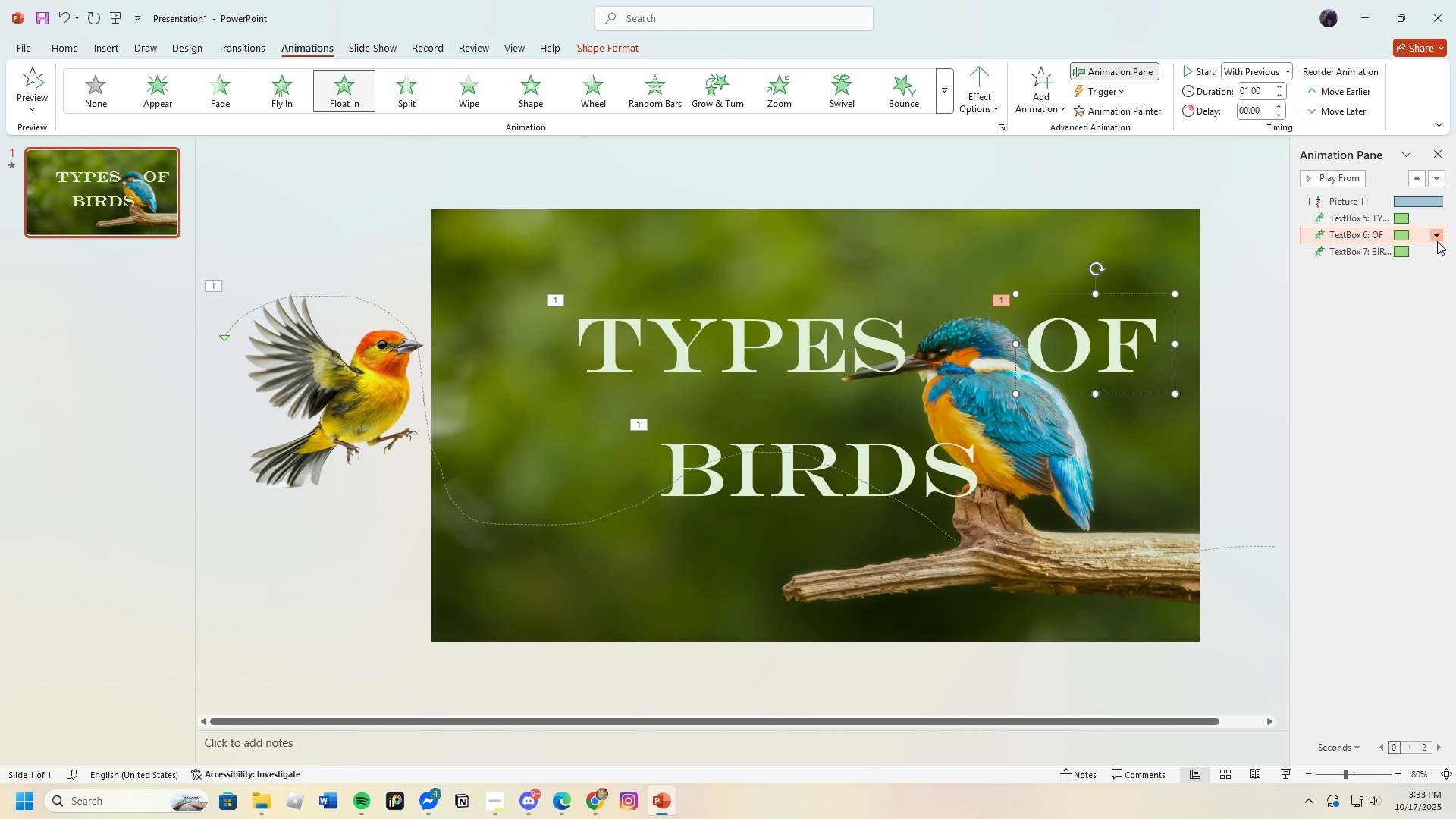 
left_click([1439, 240])
 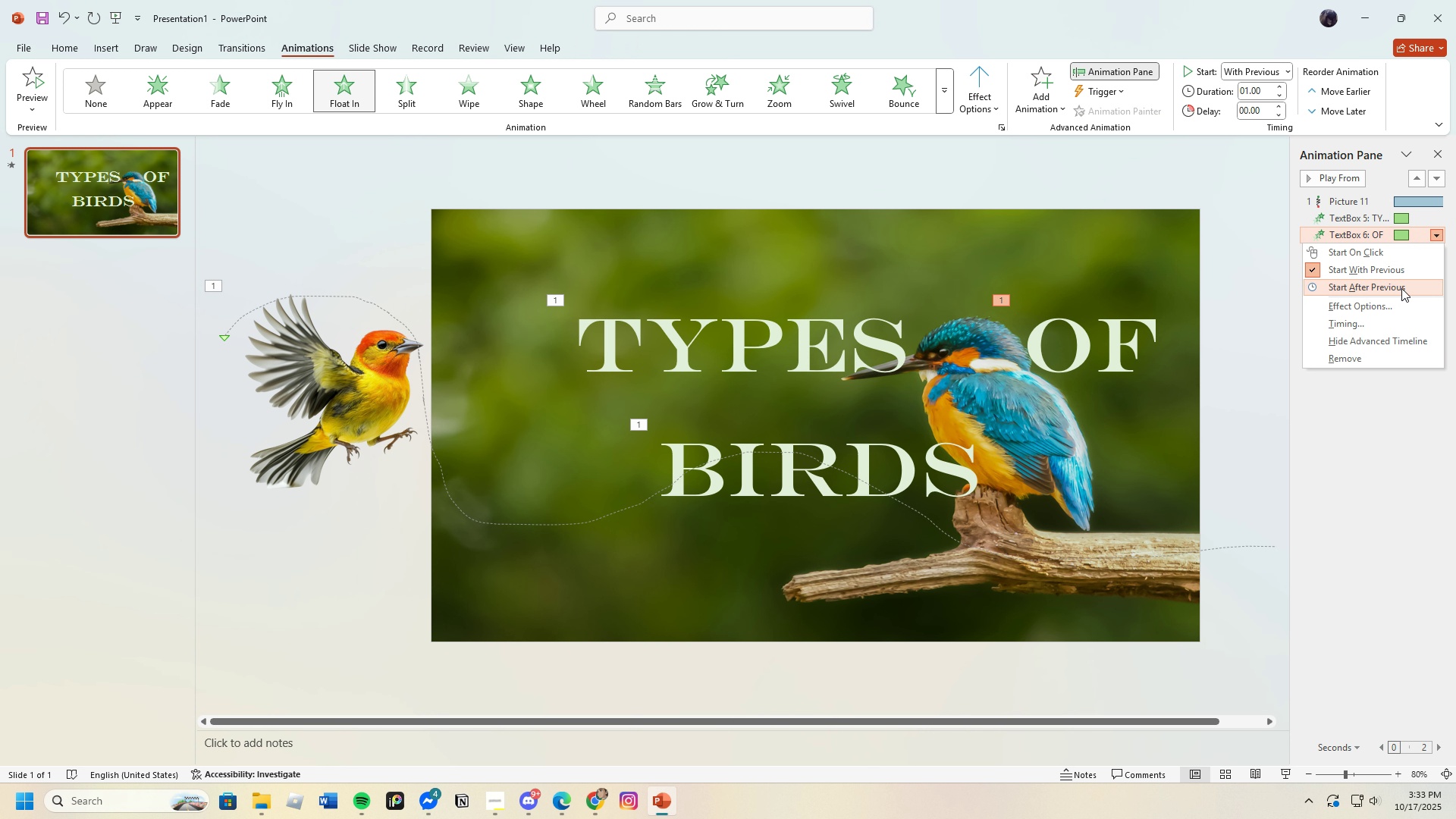 
left_click([1401, 288])
 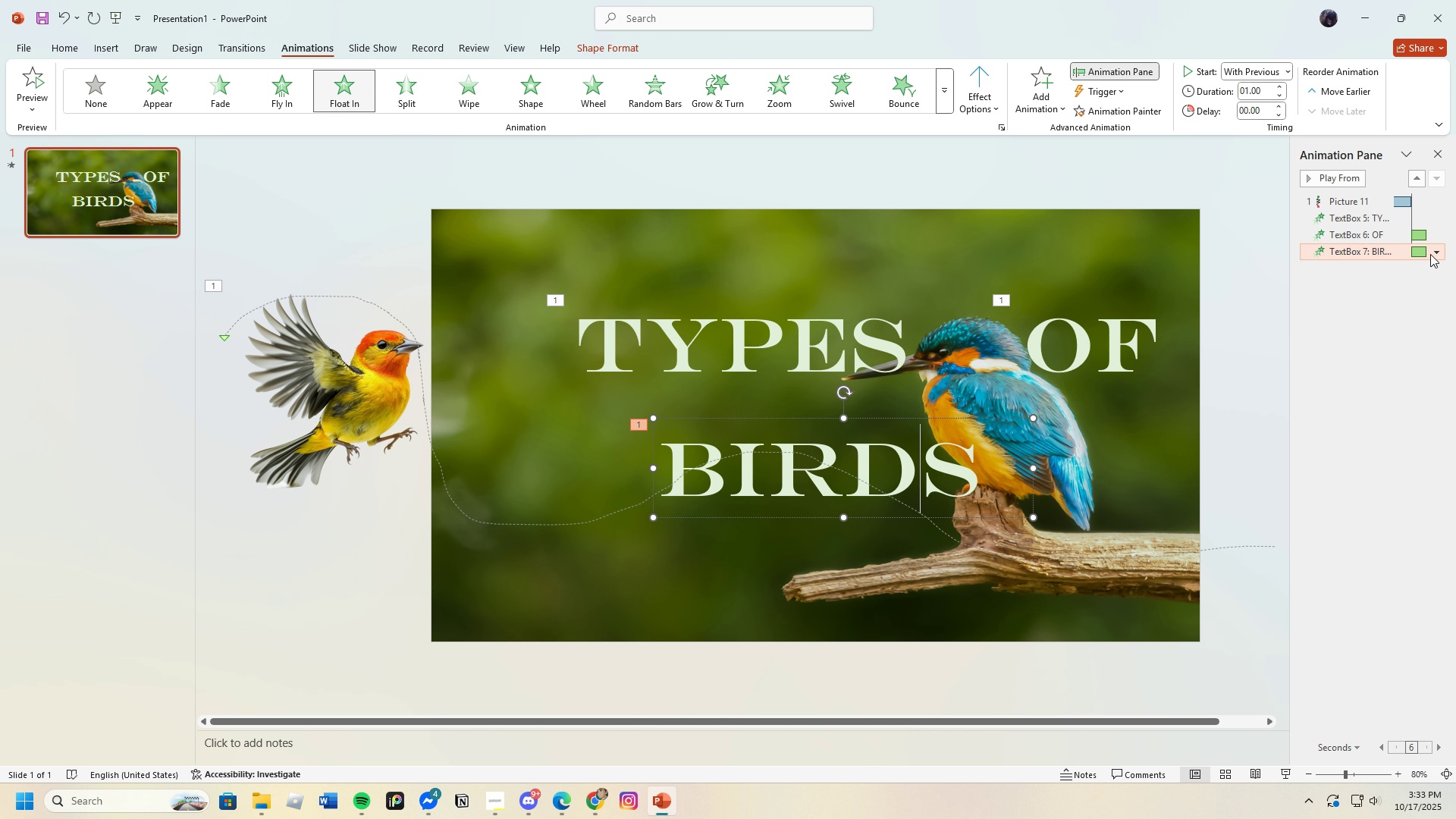 
left_click([1433, 253])
 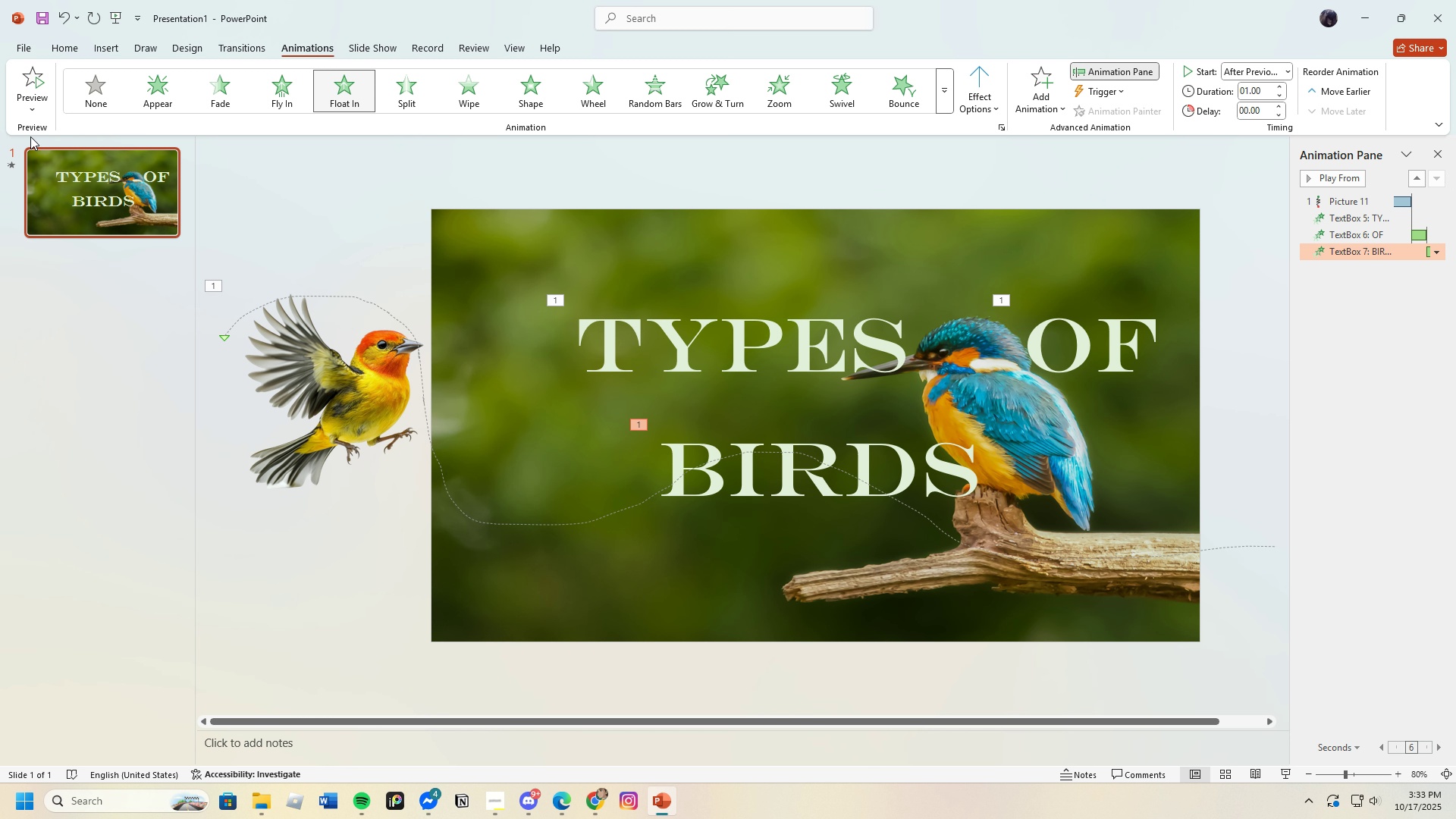 
left_click([34, 86])
 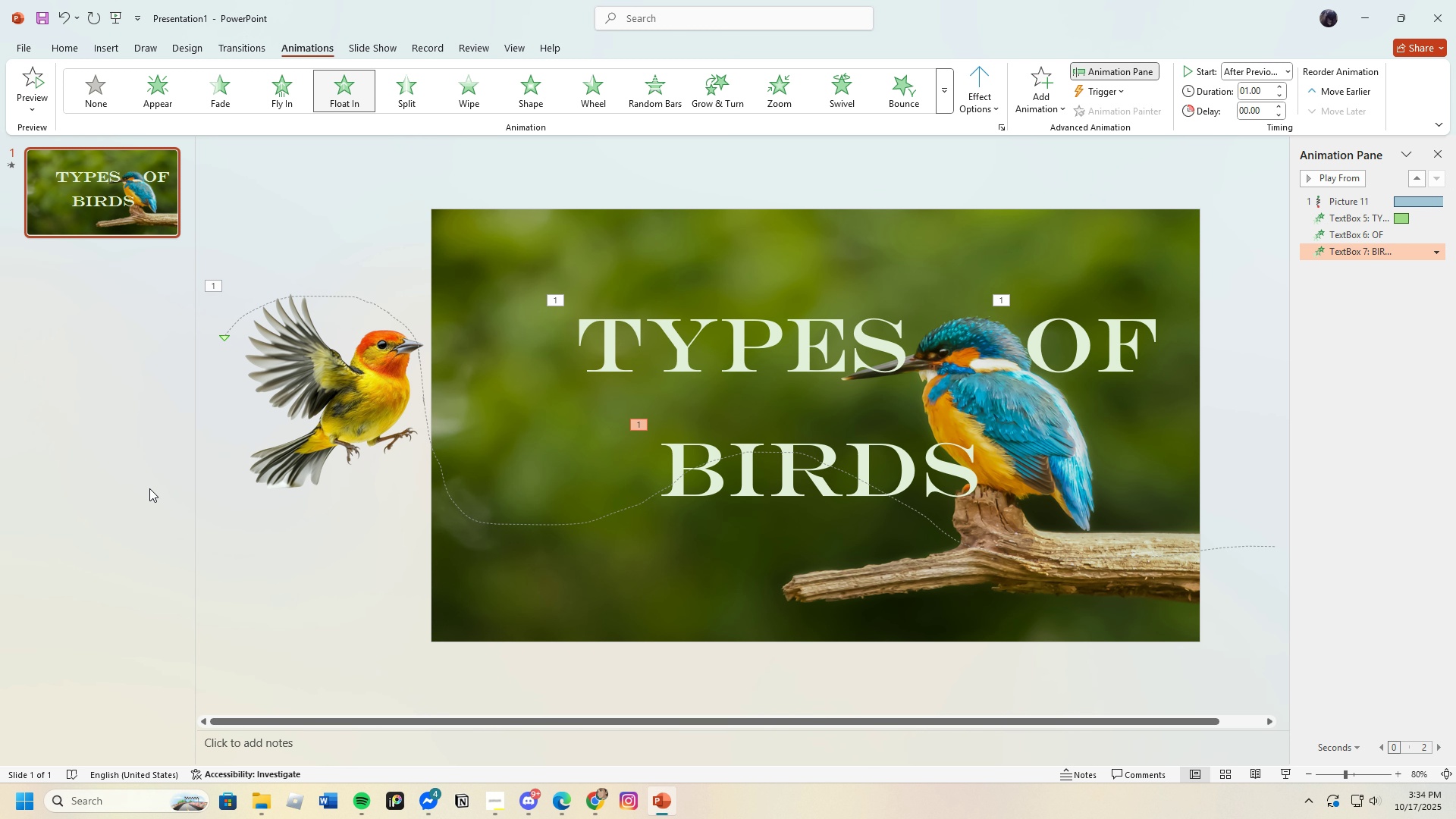 
wait(16.66)
 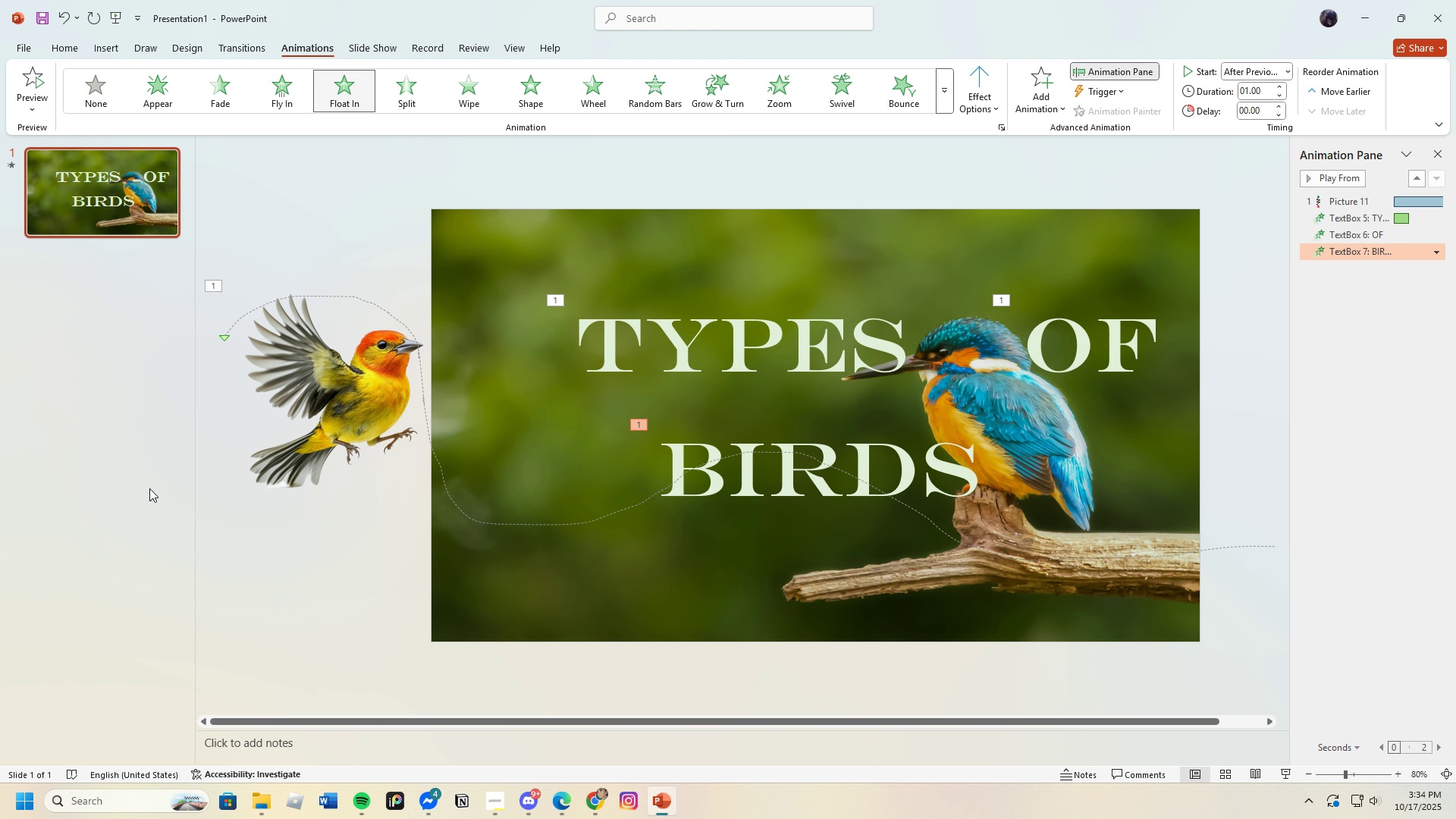 
left_click([1341, 208])
 